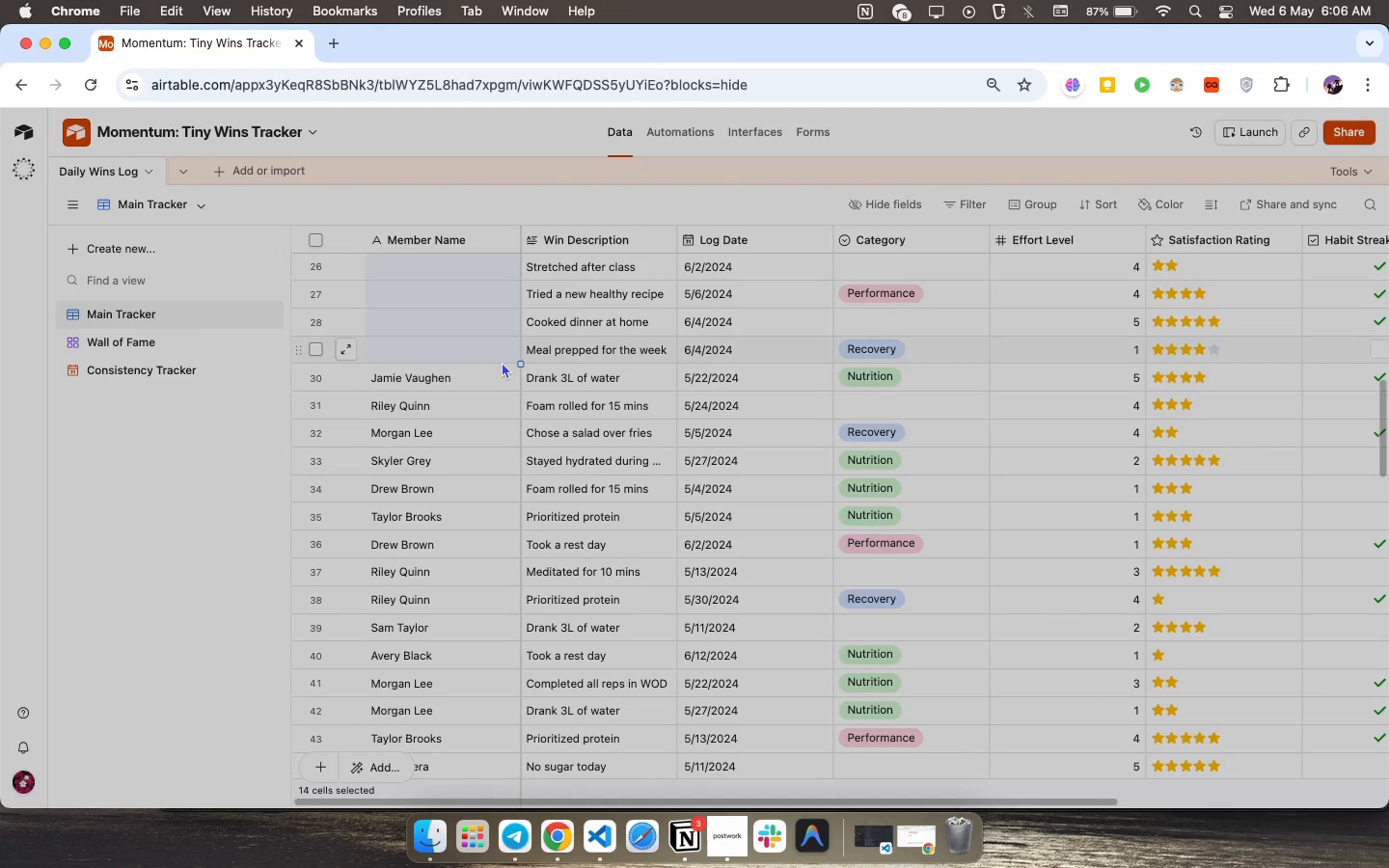 
left_click([504, 358])
 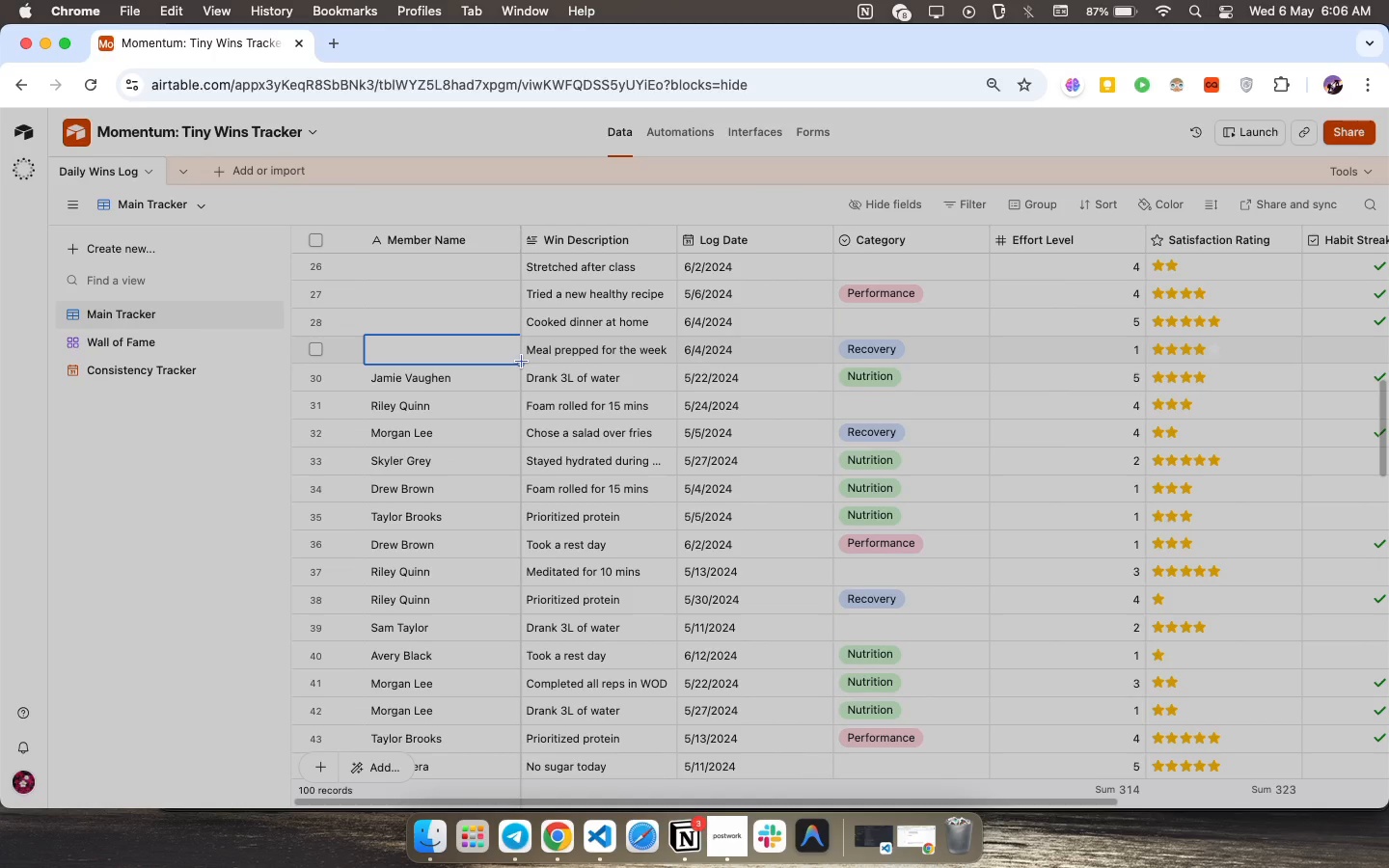 
left_click_drag(start_coordinate=[522, 362], to_coordinate=[481, 606])
 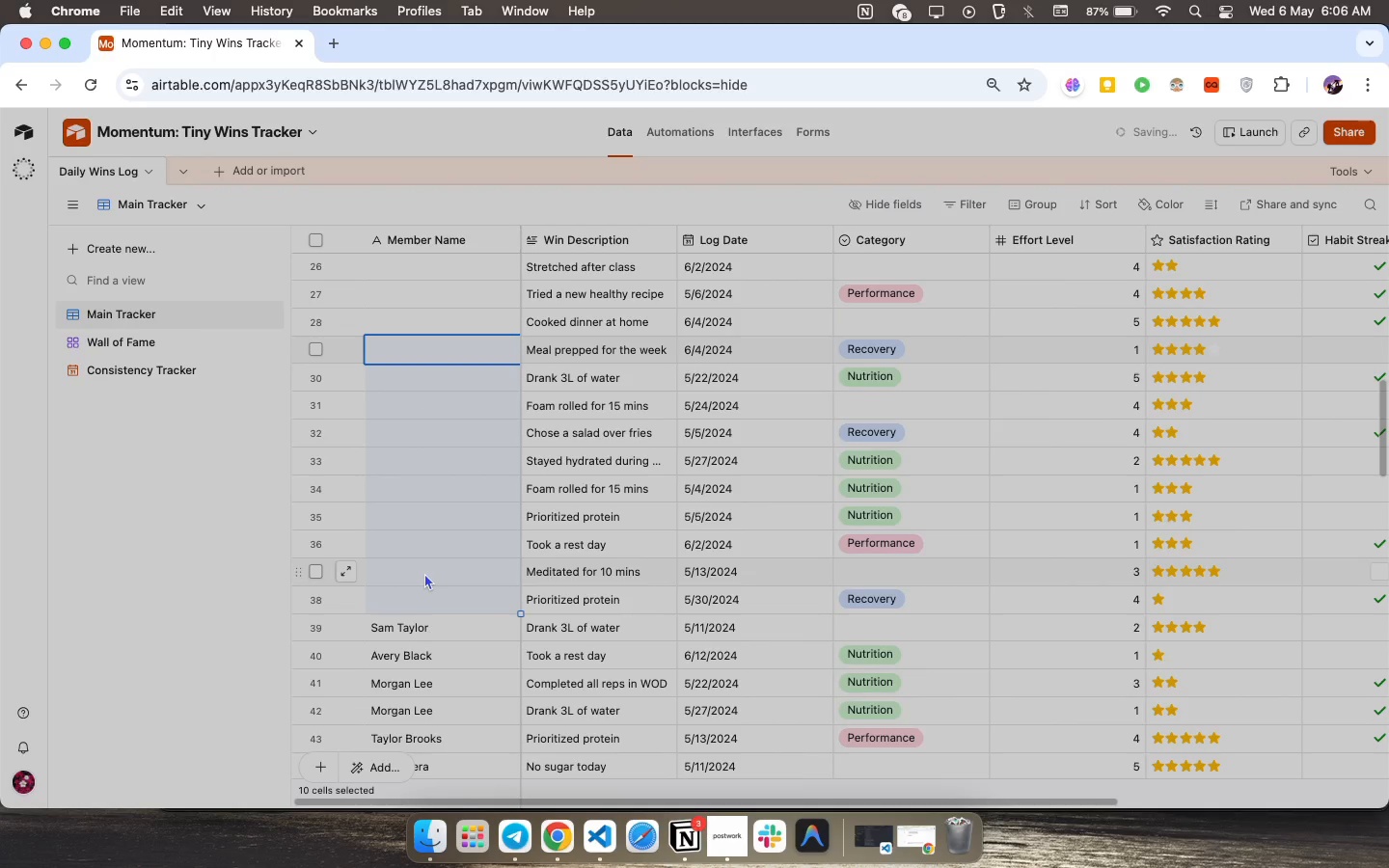 
scroll: coordinate [424, 573], scroll_direction: down, amount: 9.0
 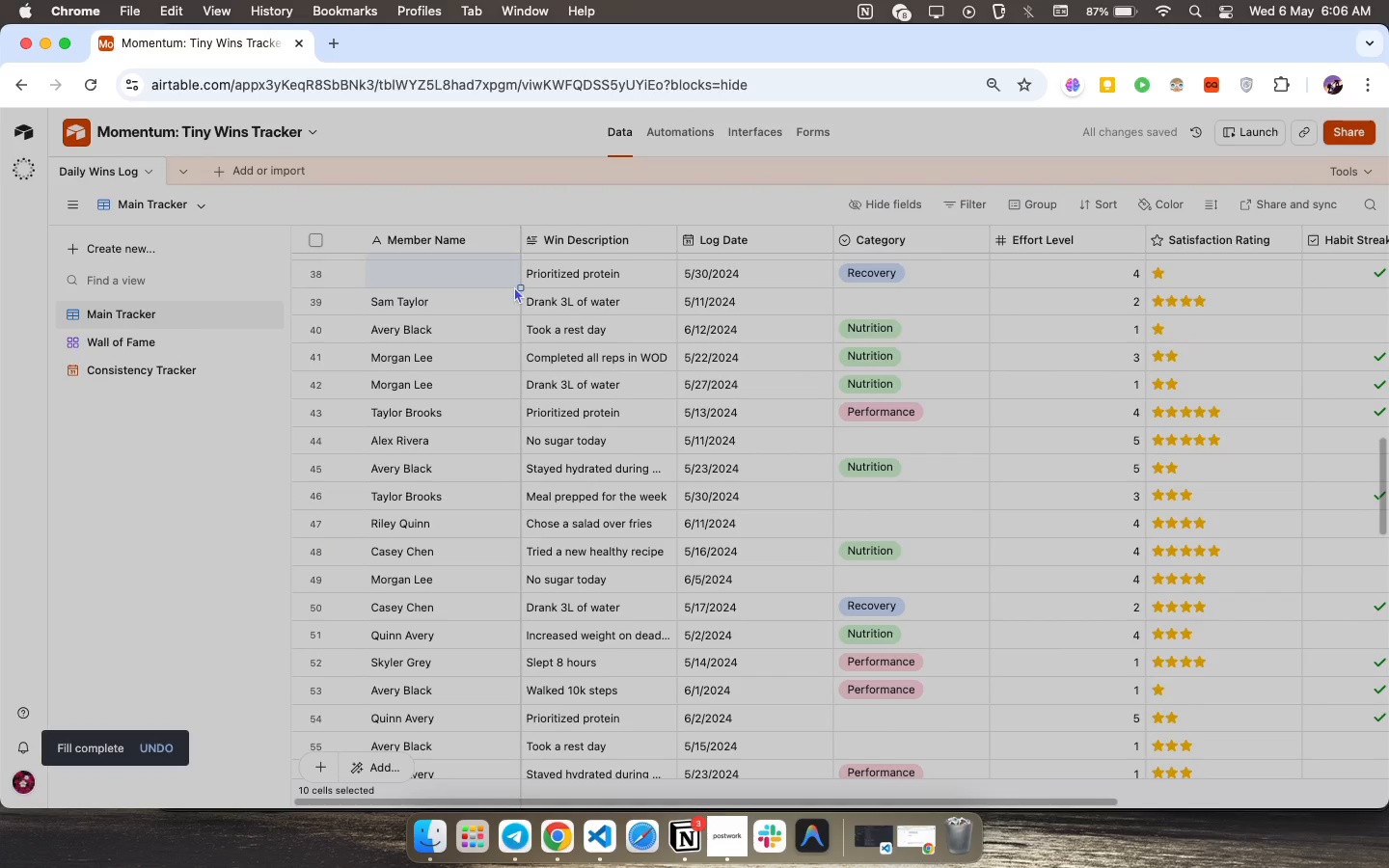 
left_click_drag(start_coordinate=[523, 284], to_coordinate=[430, 594])
 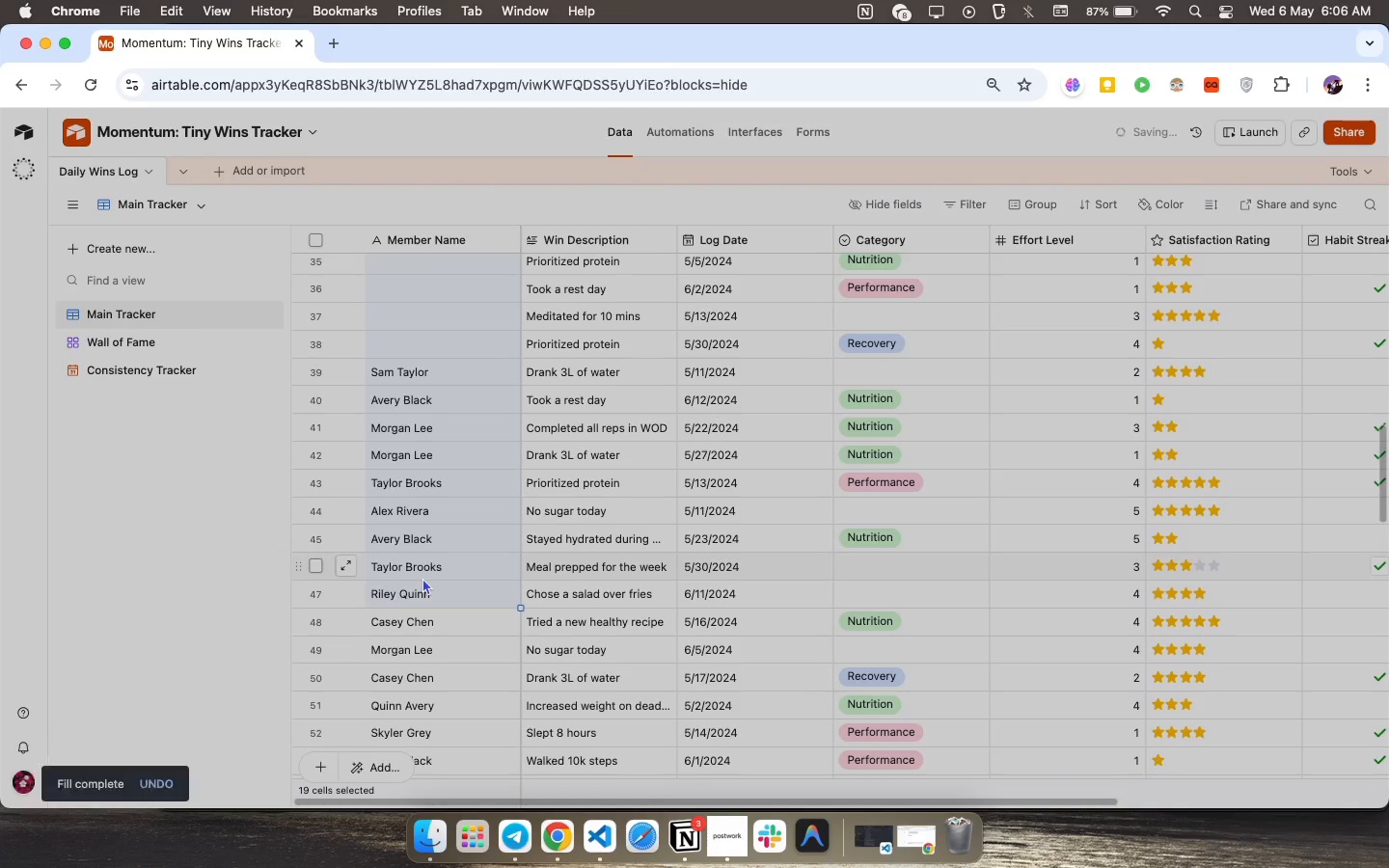 
scroll: coordinate [422, 578], scroll_direction: down, amount: 7.0
 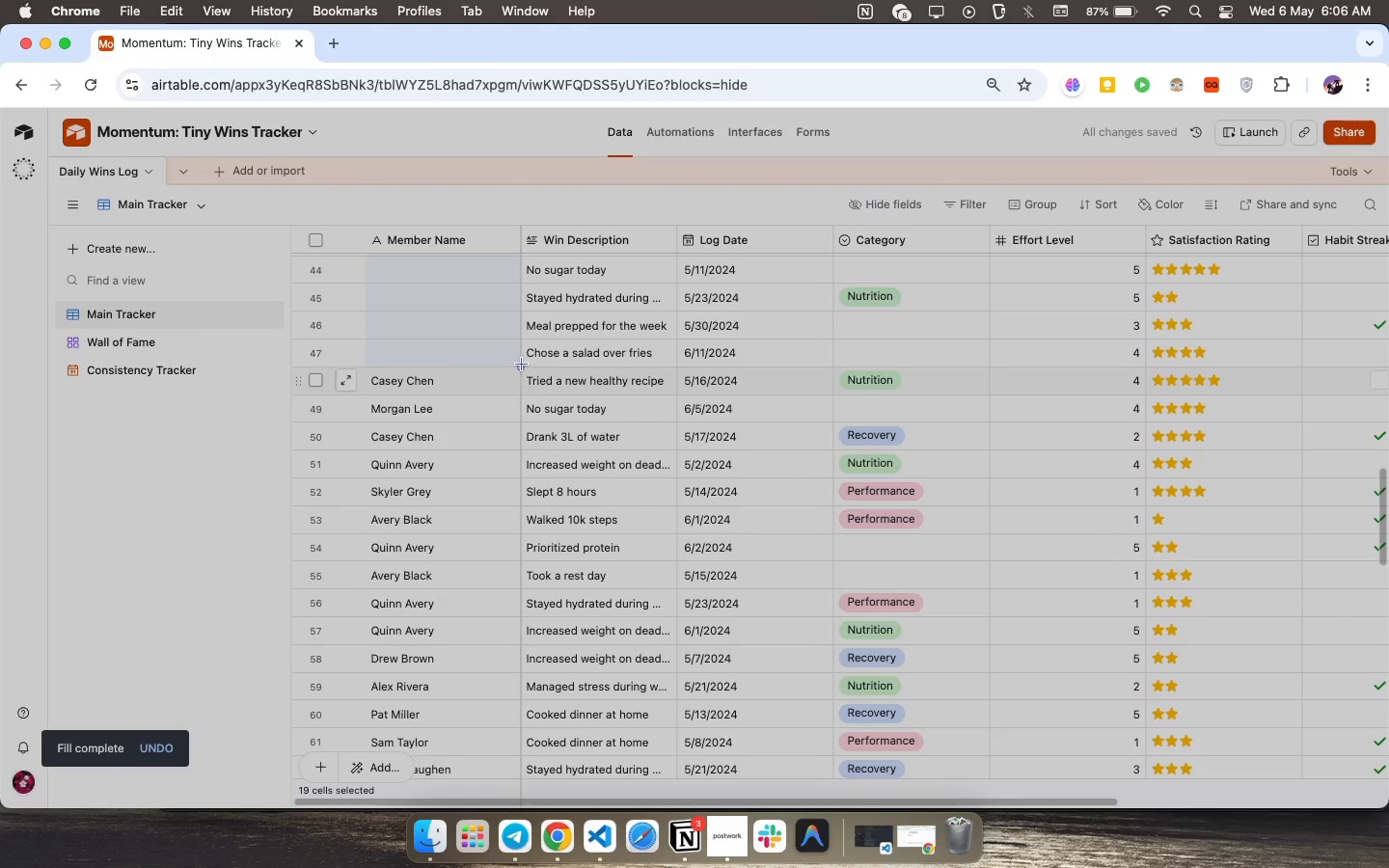 
left_click_drag(start_coordinate=[523, 365], to_coordinate=[461, 578])
 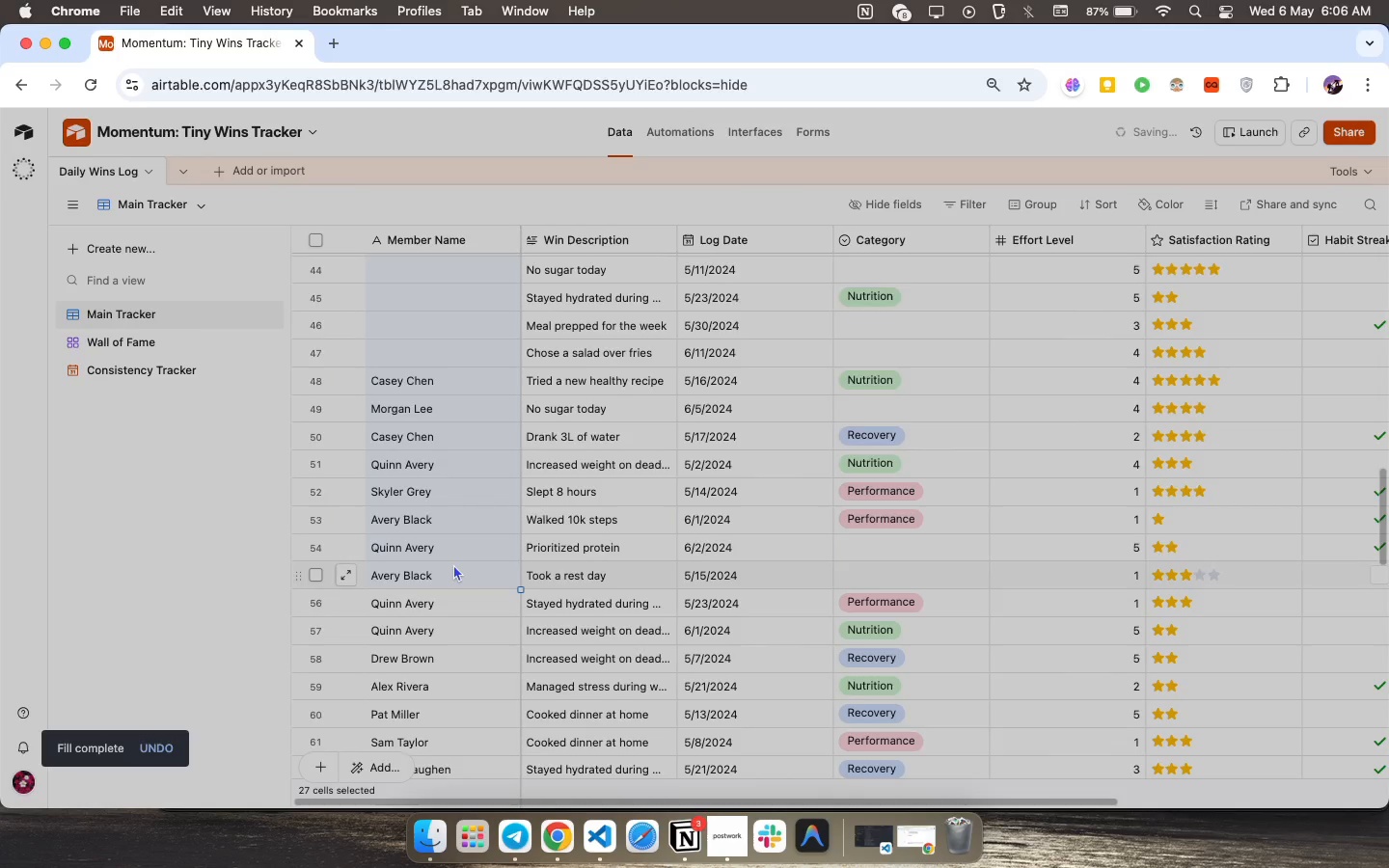 
scroll: coordinate [453, 564], scroll_direction: down, amount: 16.0
 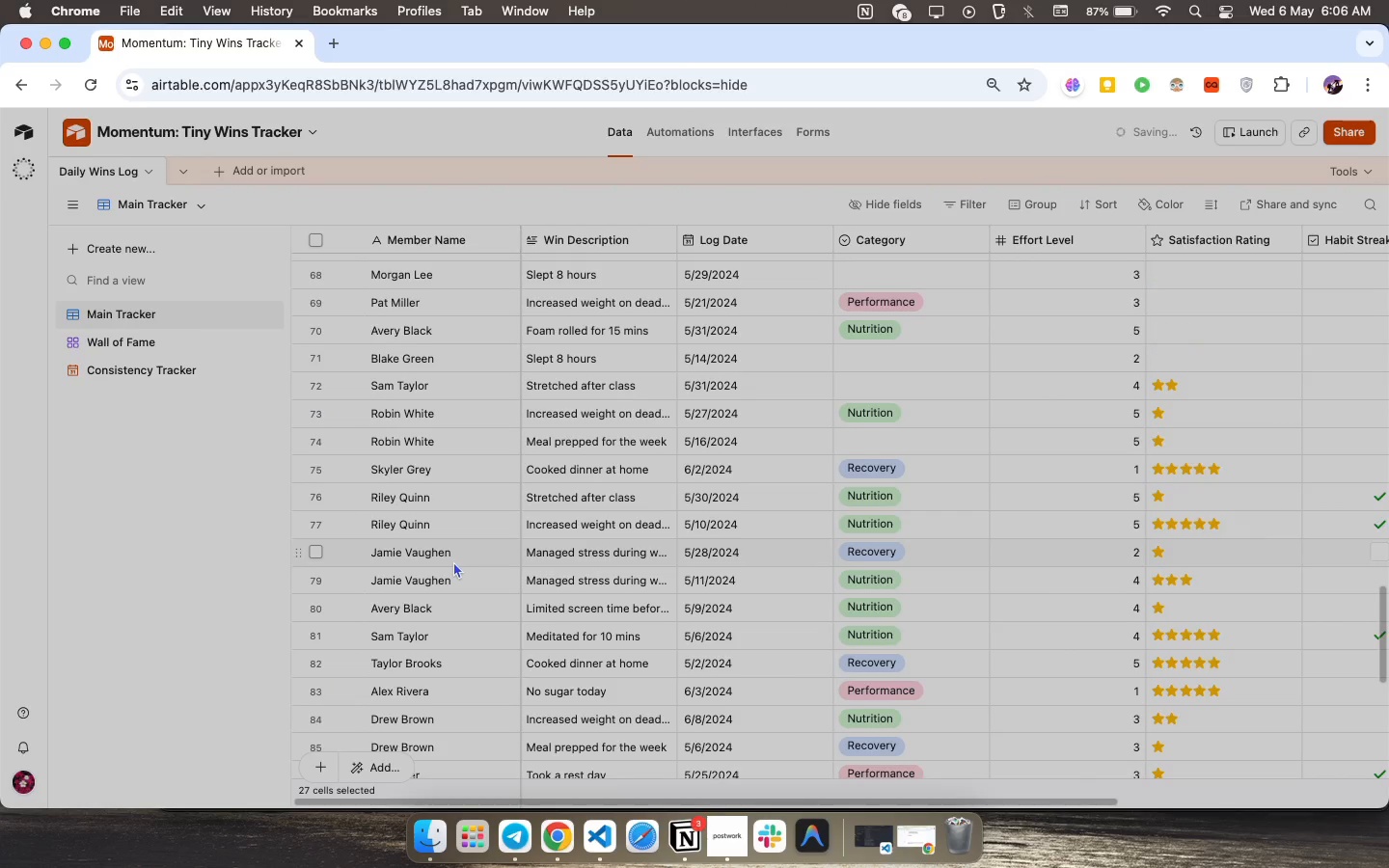 
scroll: coordinate [504, 448], scroll_direction: up, amount: 14.0
 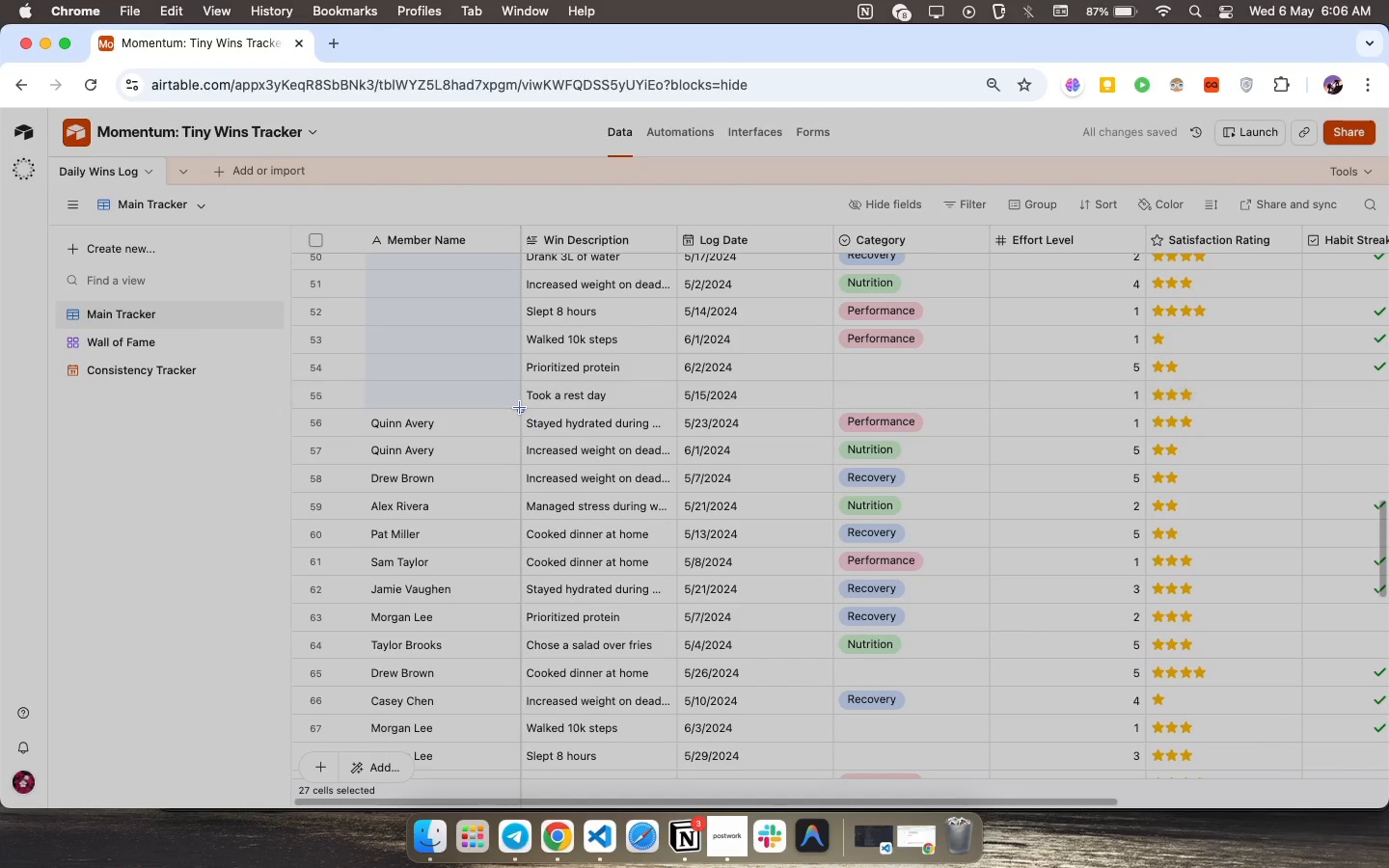 
left_click_drag(start_coordinate=[516, 408], to_coordinate=[475, 701])
 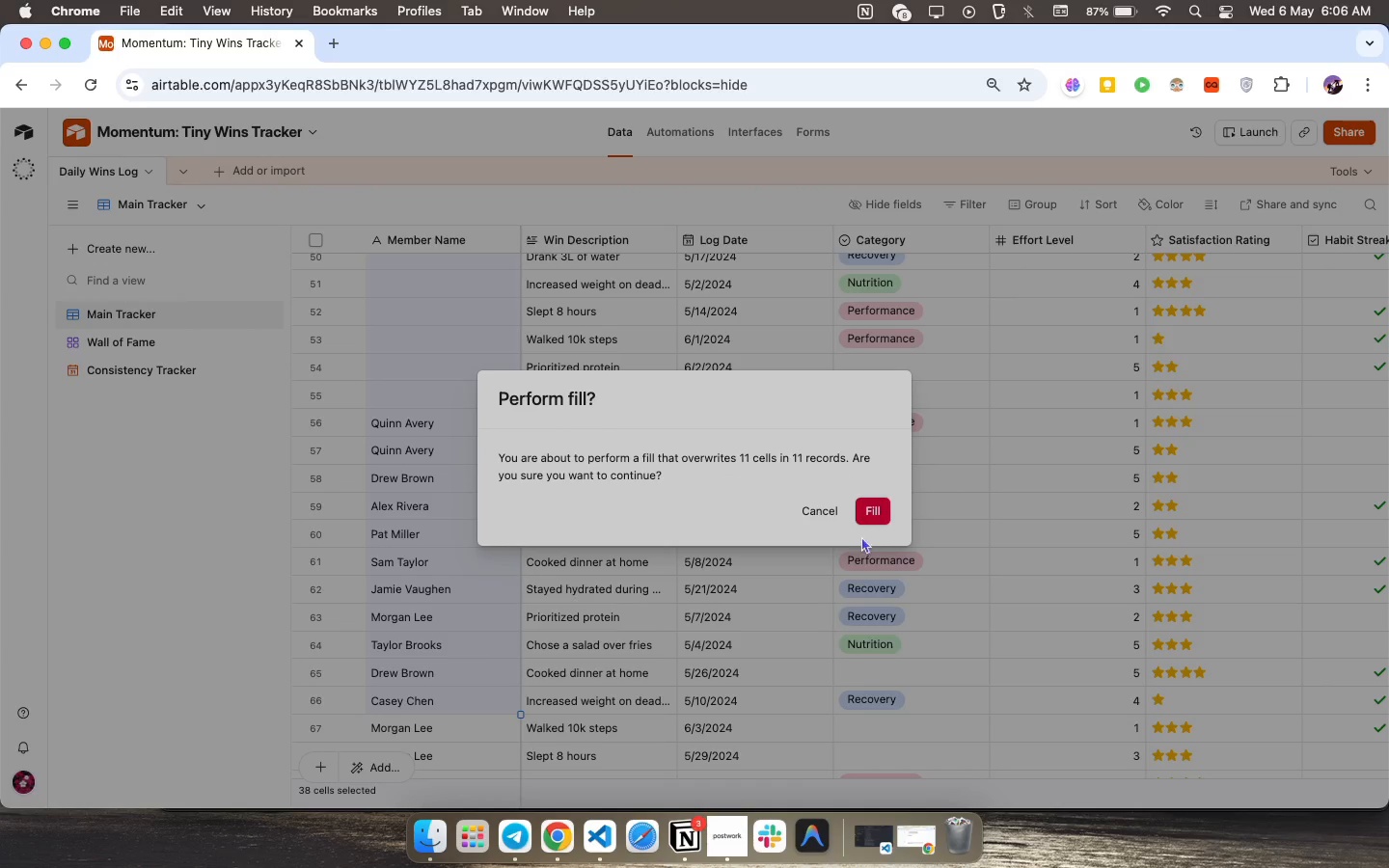 
left_click([870, 505])
 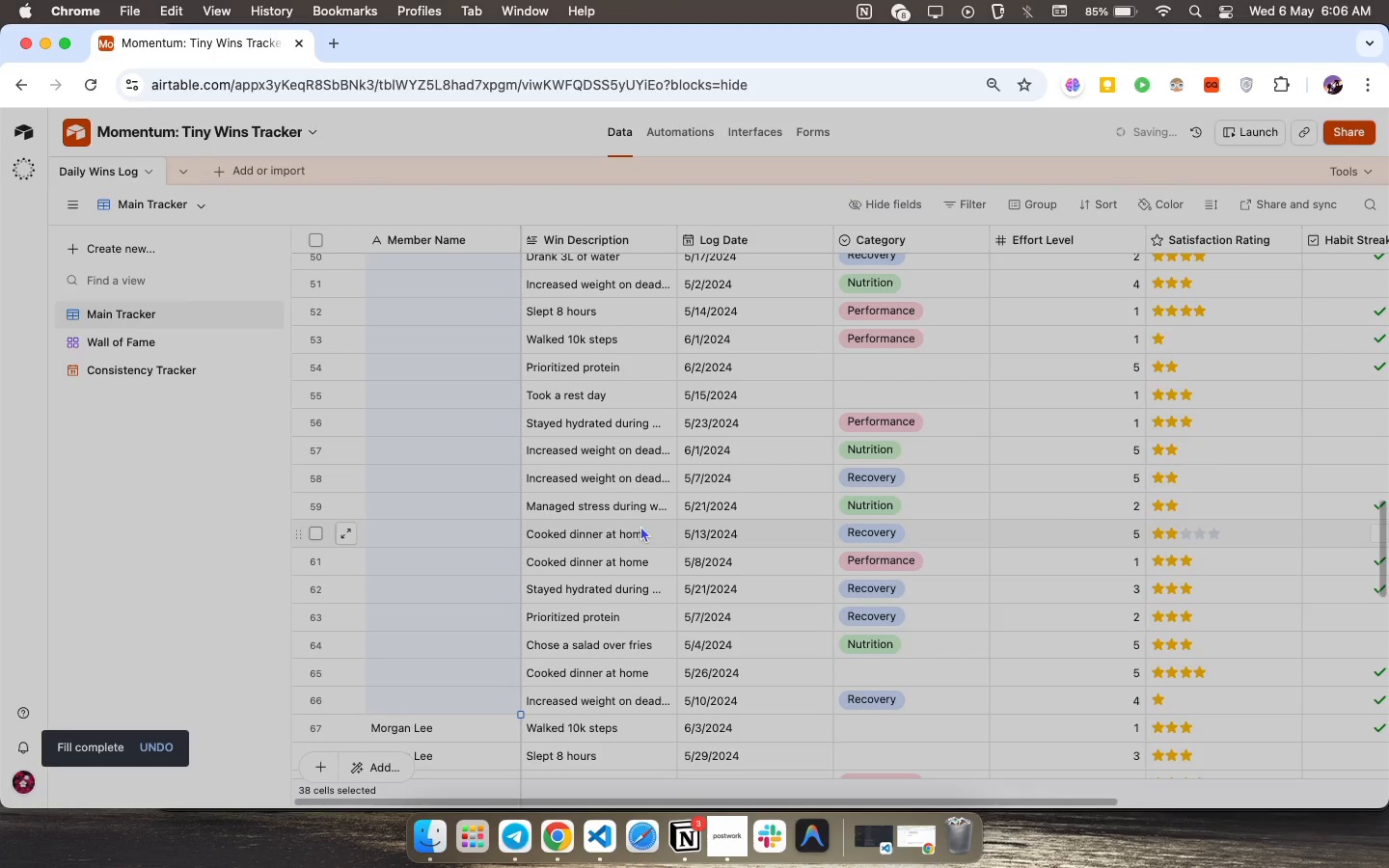 
scroll: coordinate [529, 543], scroll_direction: down, amount: 10.0
 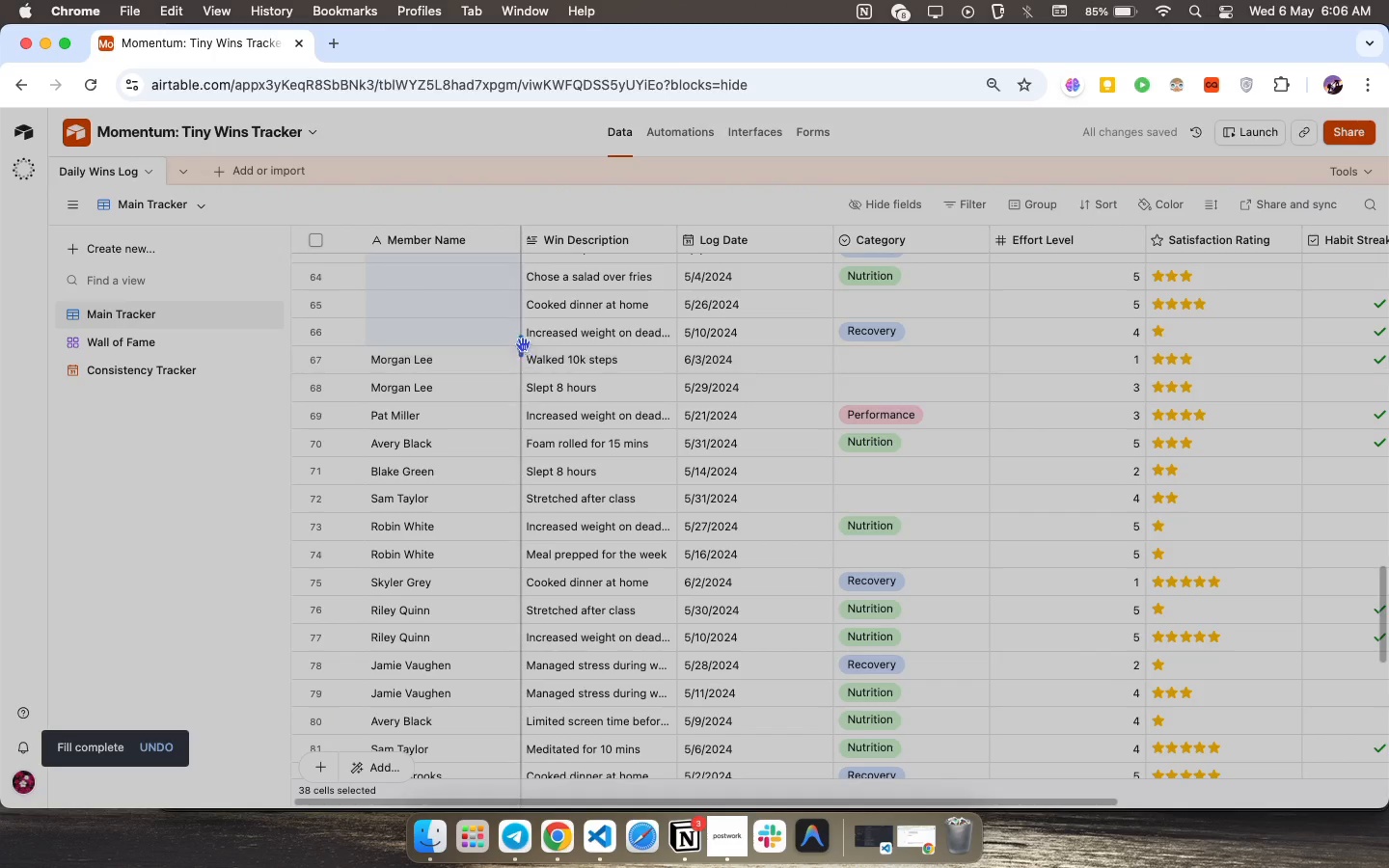 
left_click_drag(start_coordinate=[523, 344], to_coordinate=[432, 665])
 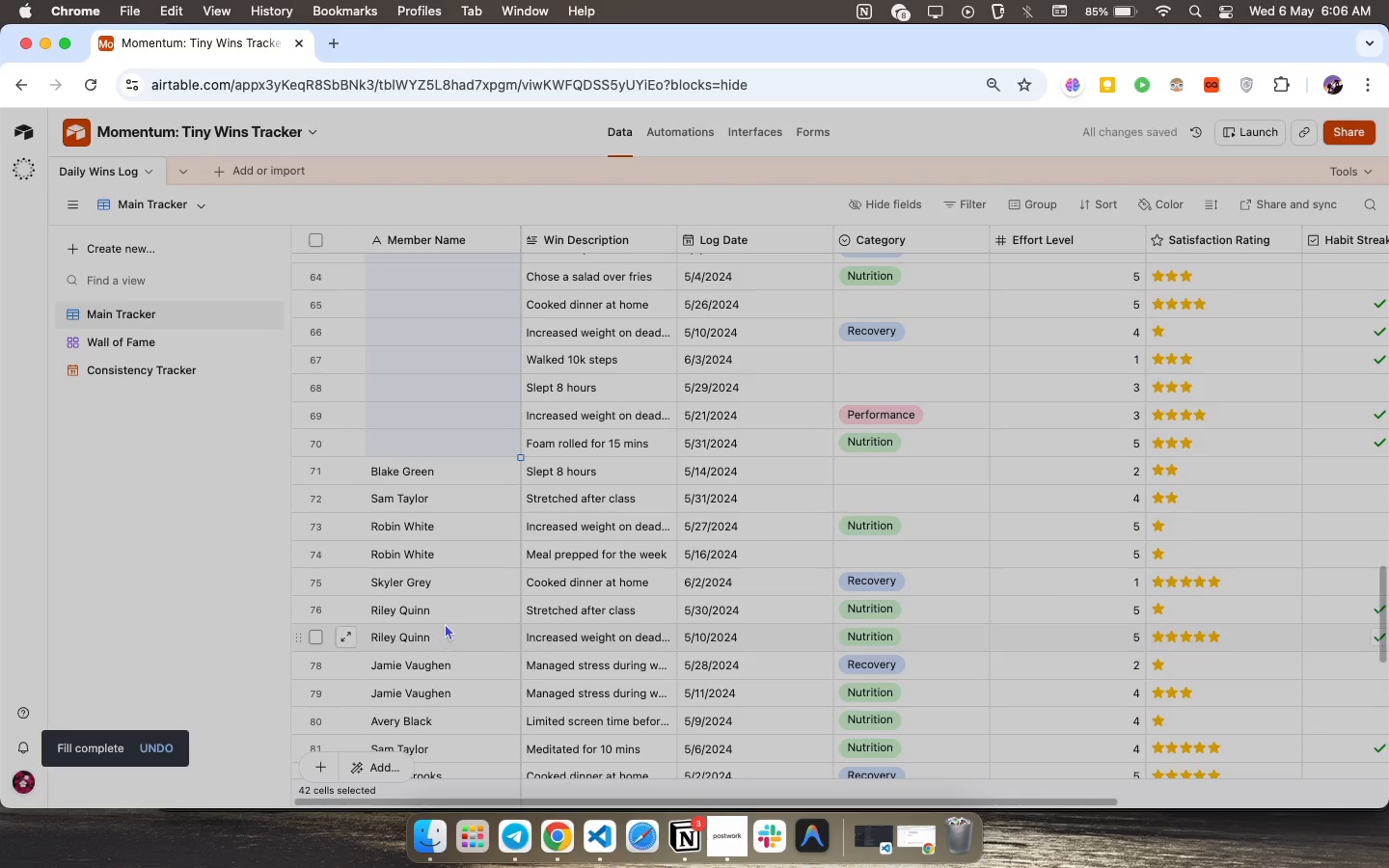 
scroll: coordinate [454, 605], scroll_direction: down, amount: 6.0
 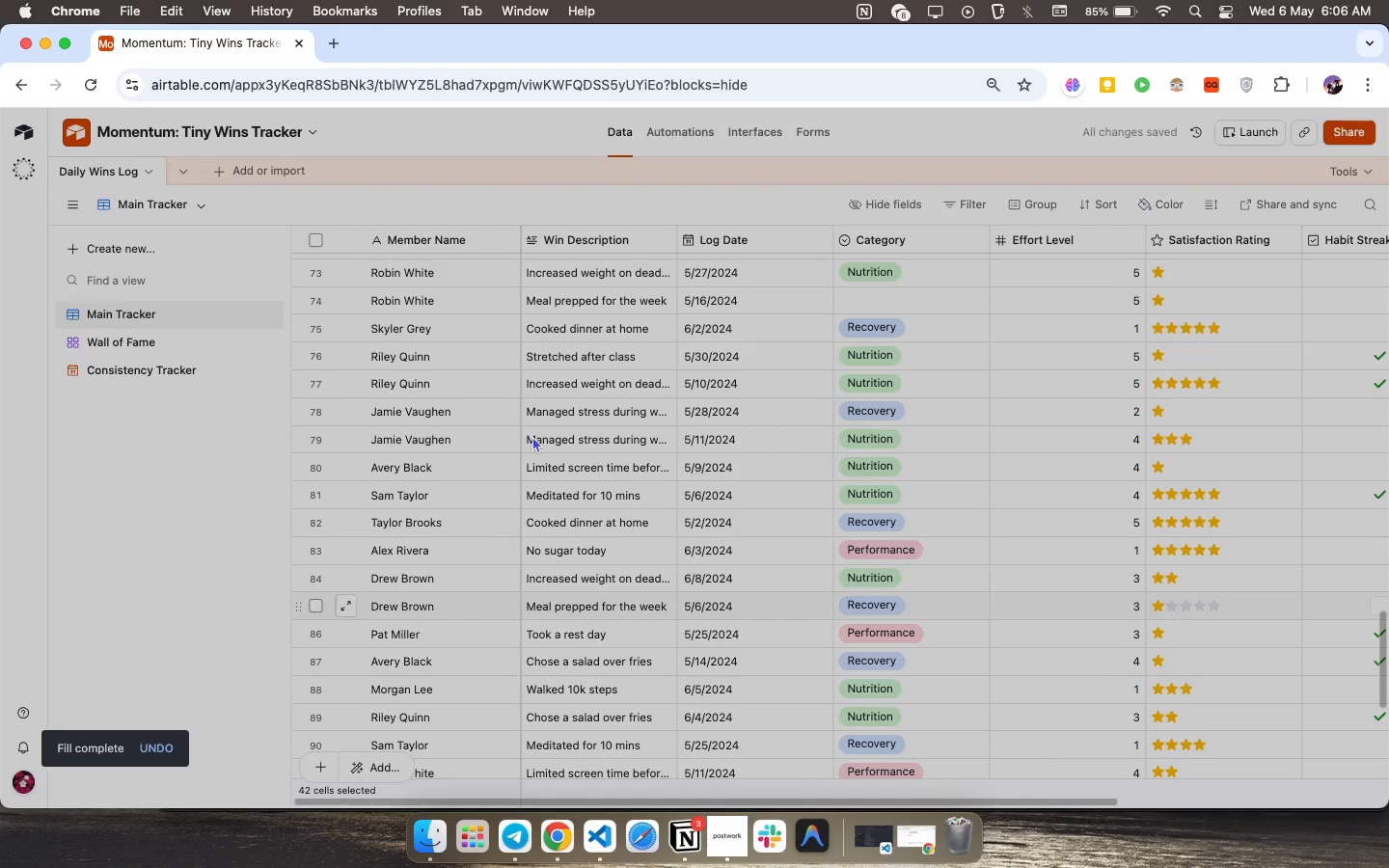 
scroll: coordinate [520, 393], scroll_direction: up, amount: 10.0
 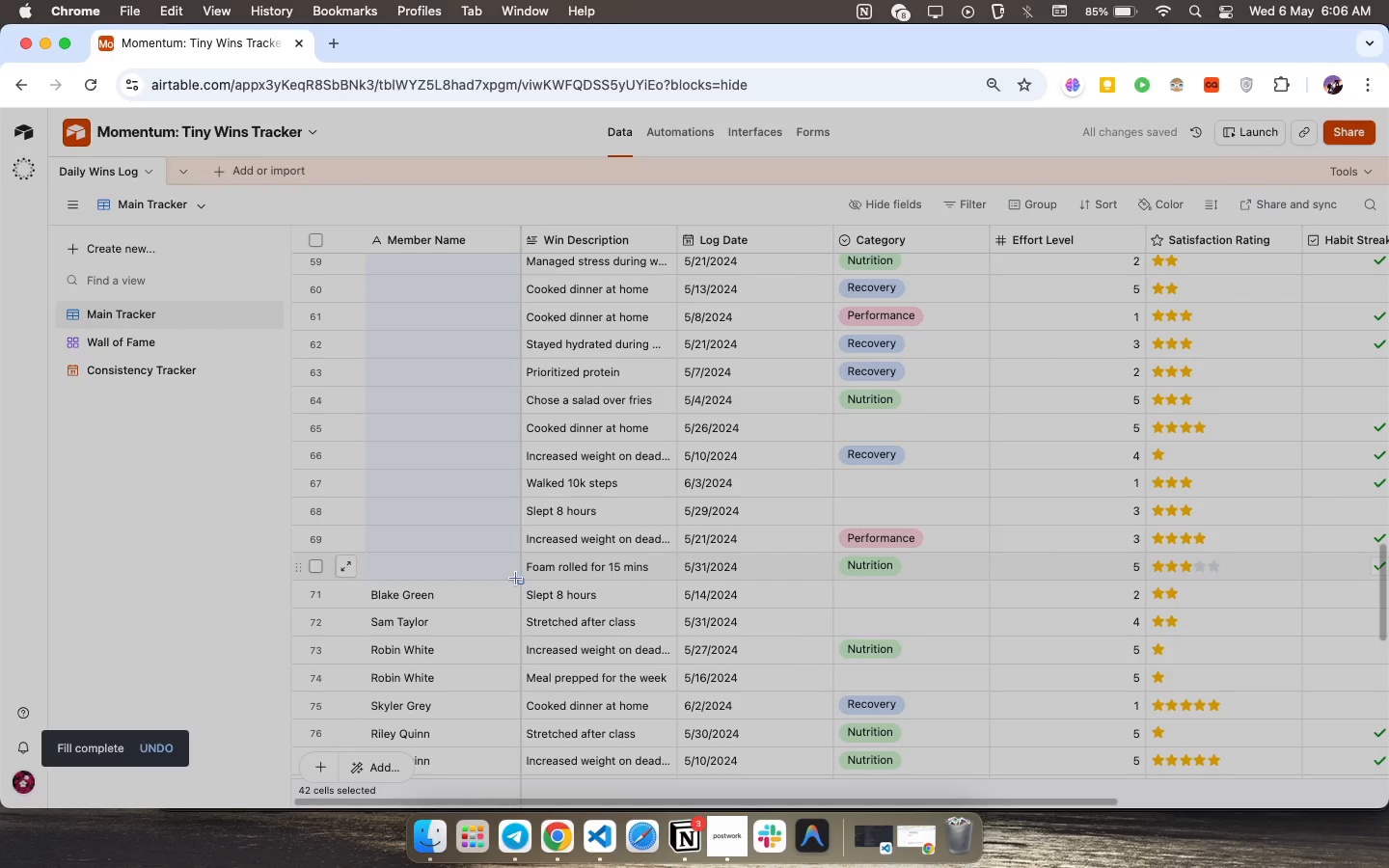 
left_click_drag(start_coordinate=[517, 580], to_coordinate=[463, 719])
 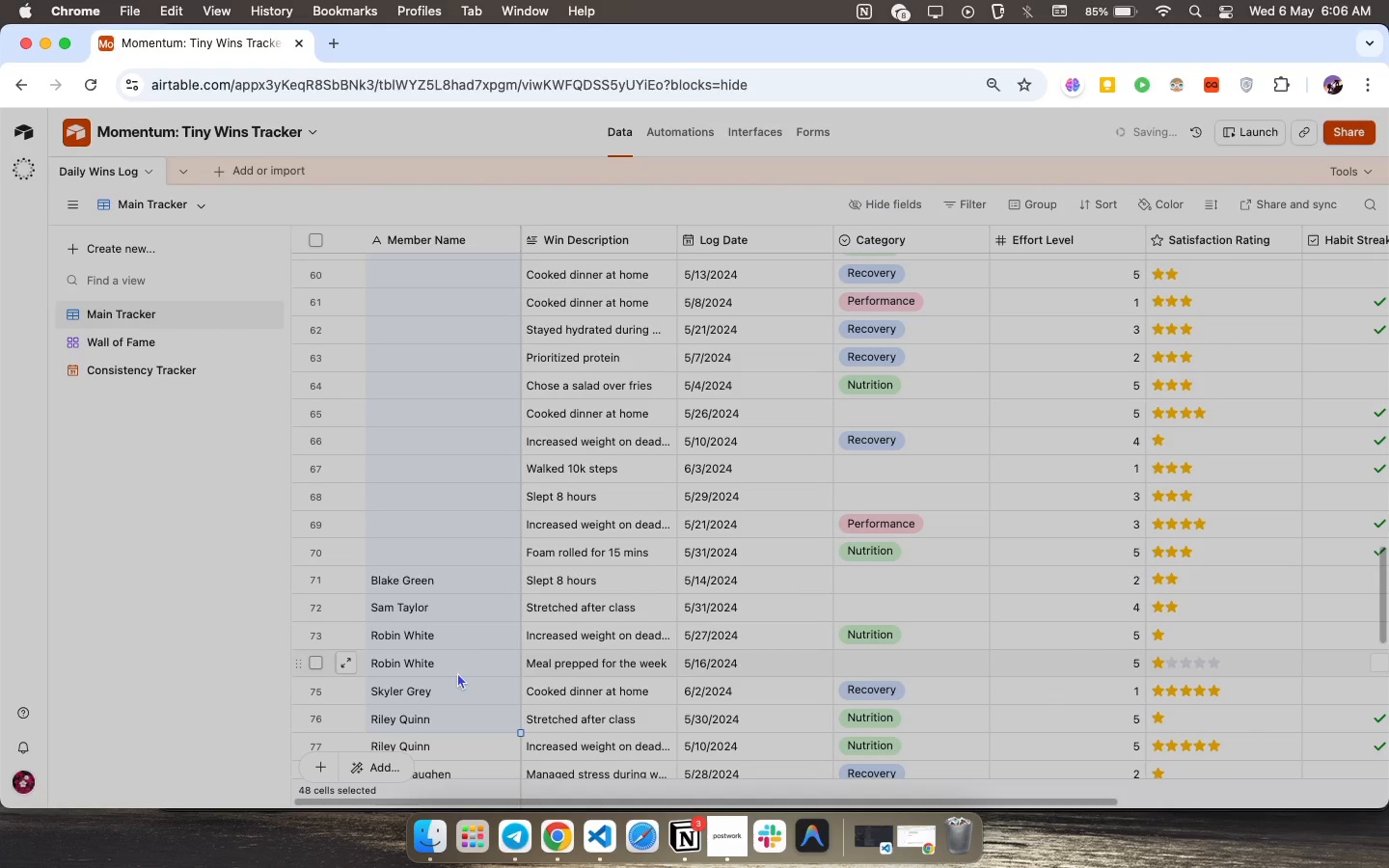 
scroll: coordinate [466, 659], scroll_direction: down, amount: 11.0
 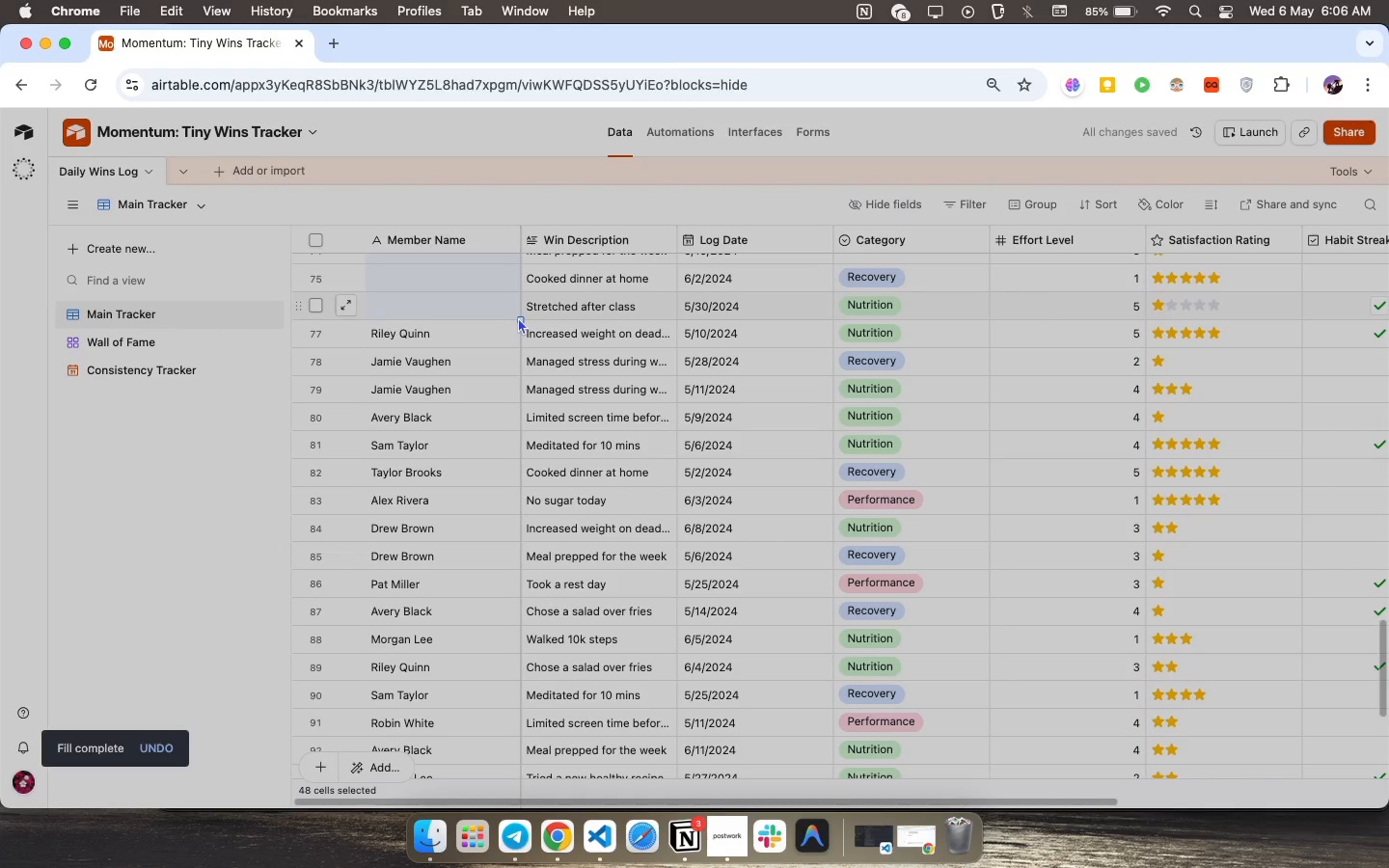 
left_click_drag(start_coordinate=[519, 319], to_coordinate=[422, 640])
 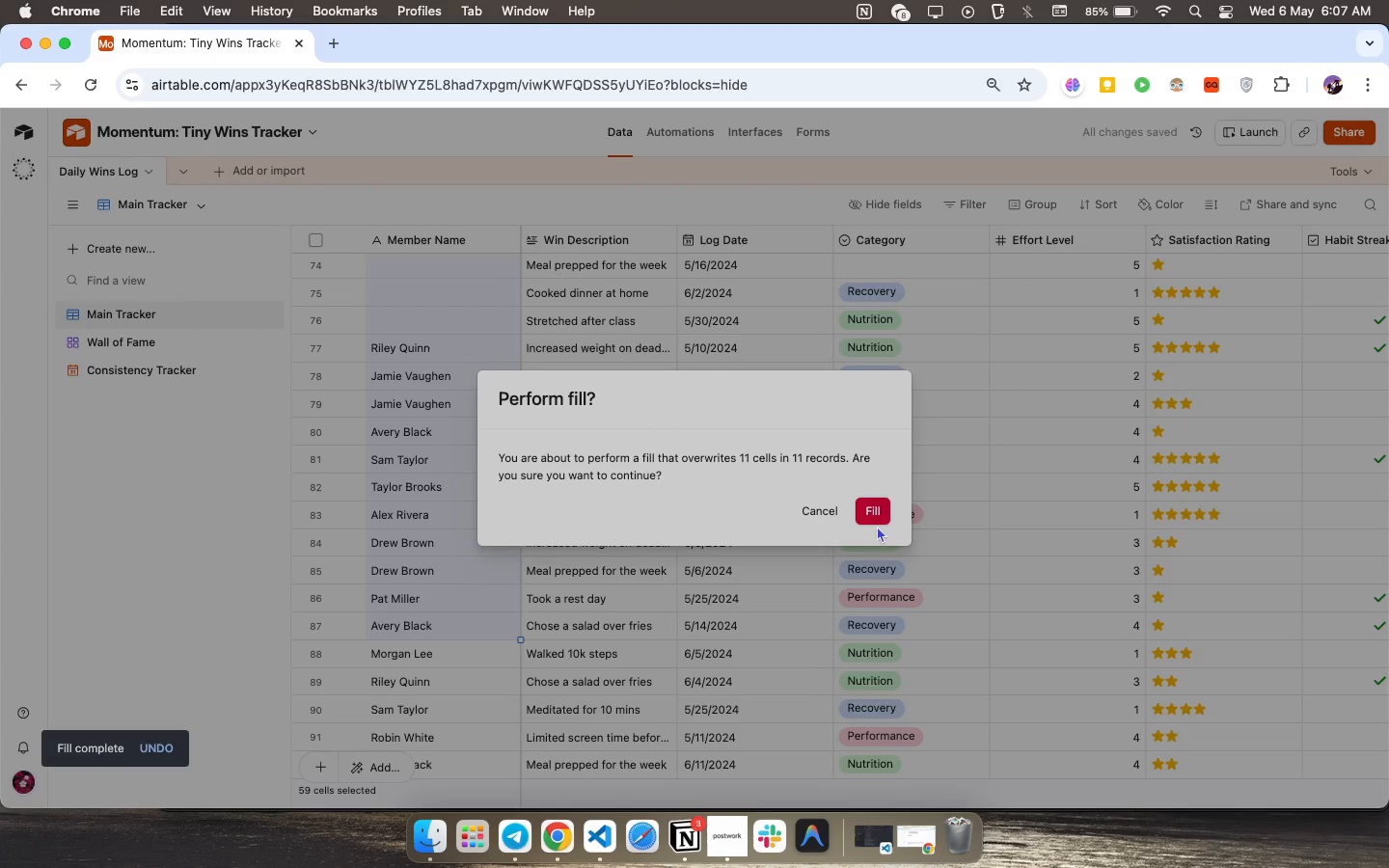 
left_click([878, 511])
 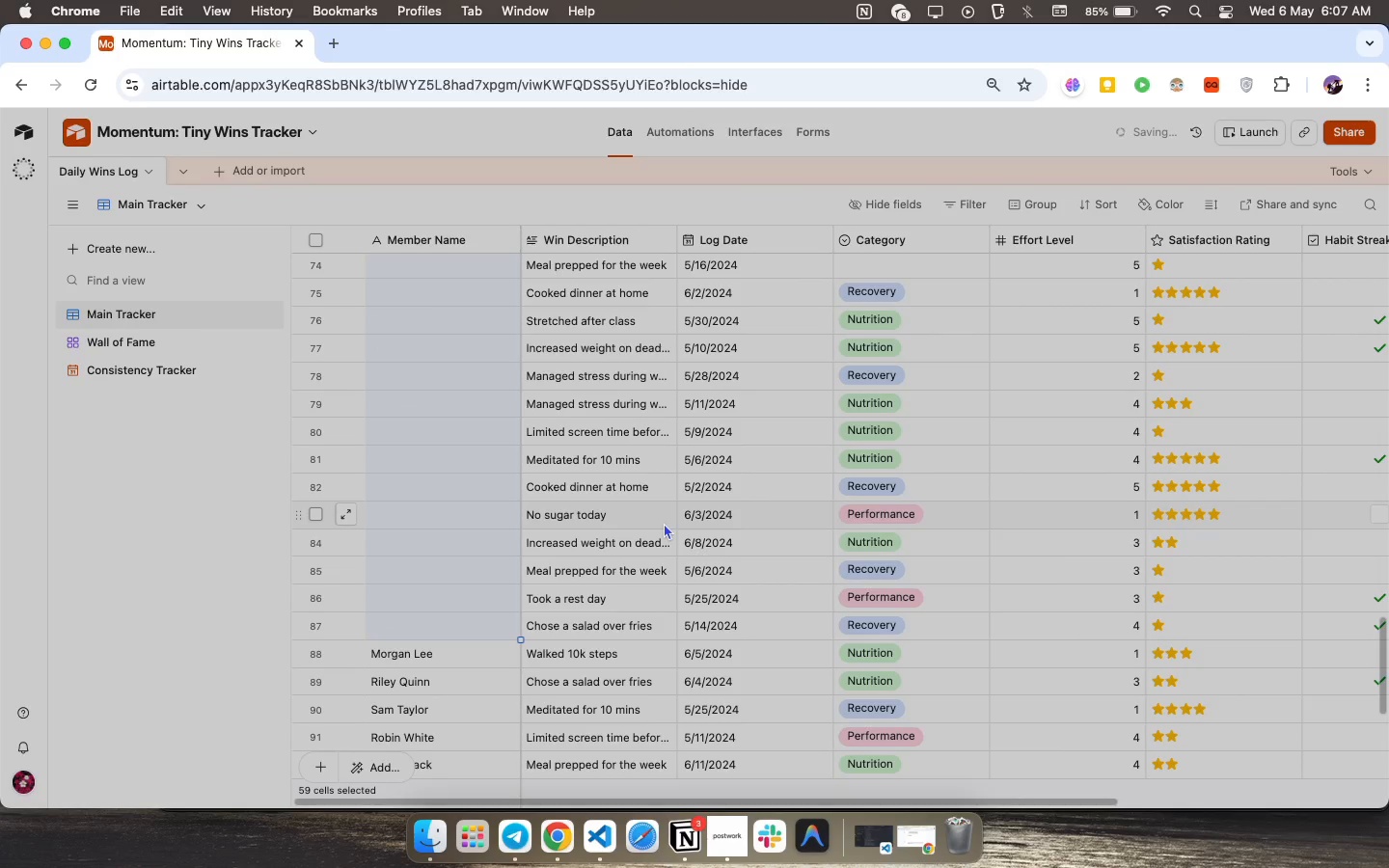 
scroll: coordinate [663, 519], scroll_direction: down, amount: 16.0
 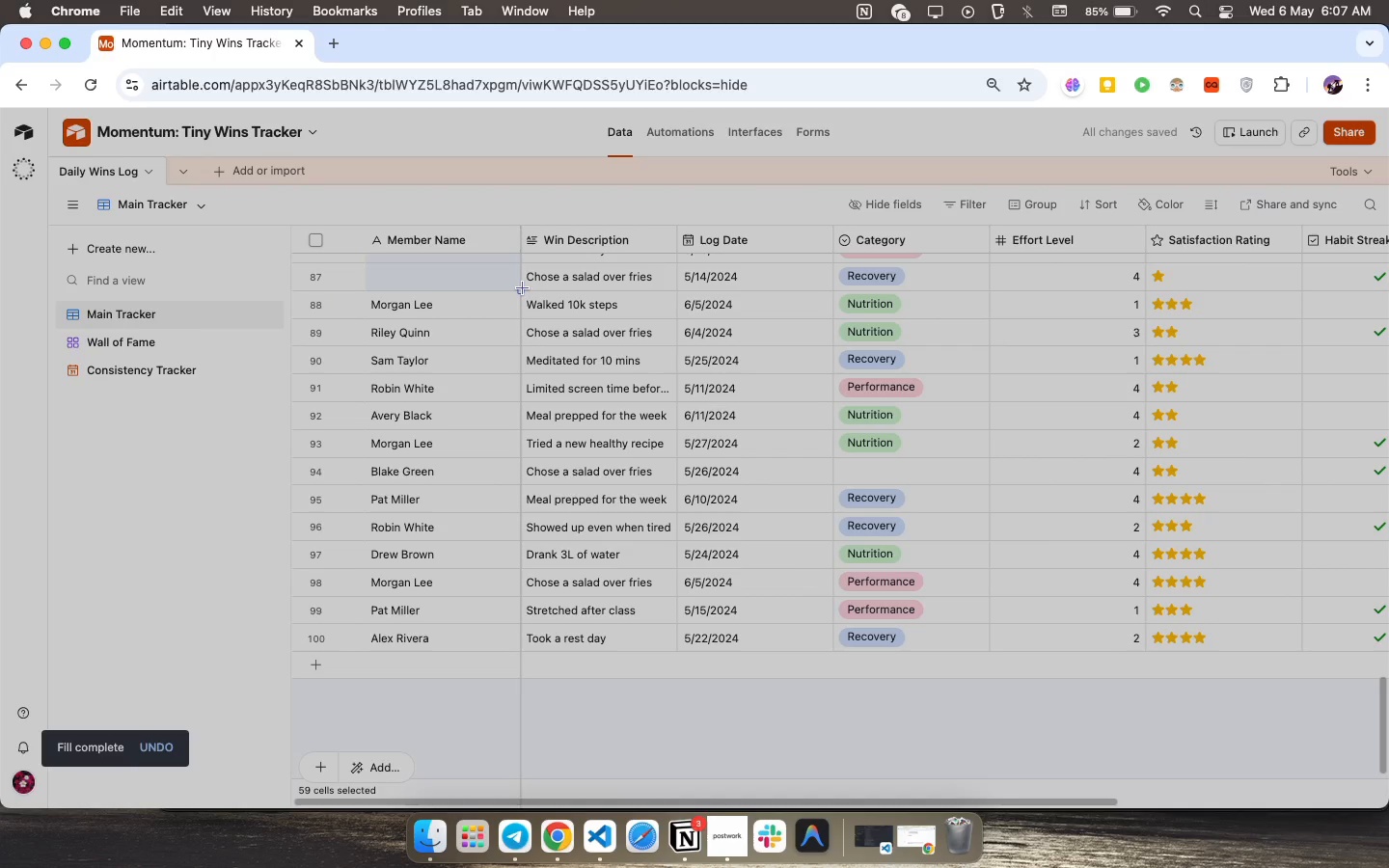 
left_click_drag(start_coordinate=[524, 288], to_coordinate=[410, 628])
 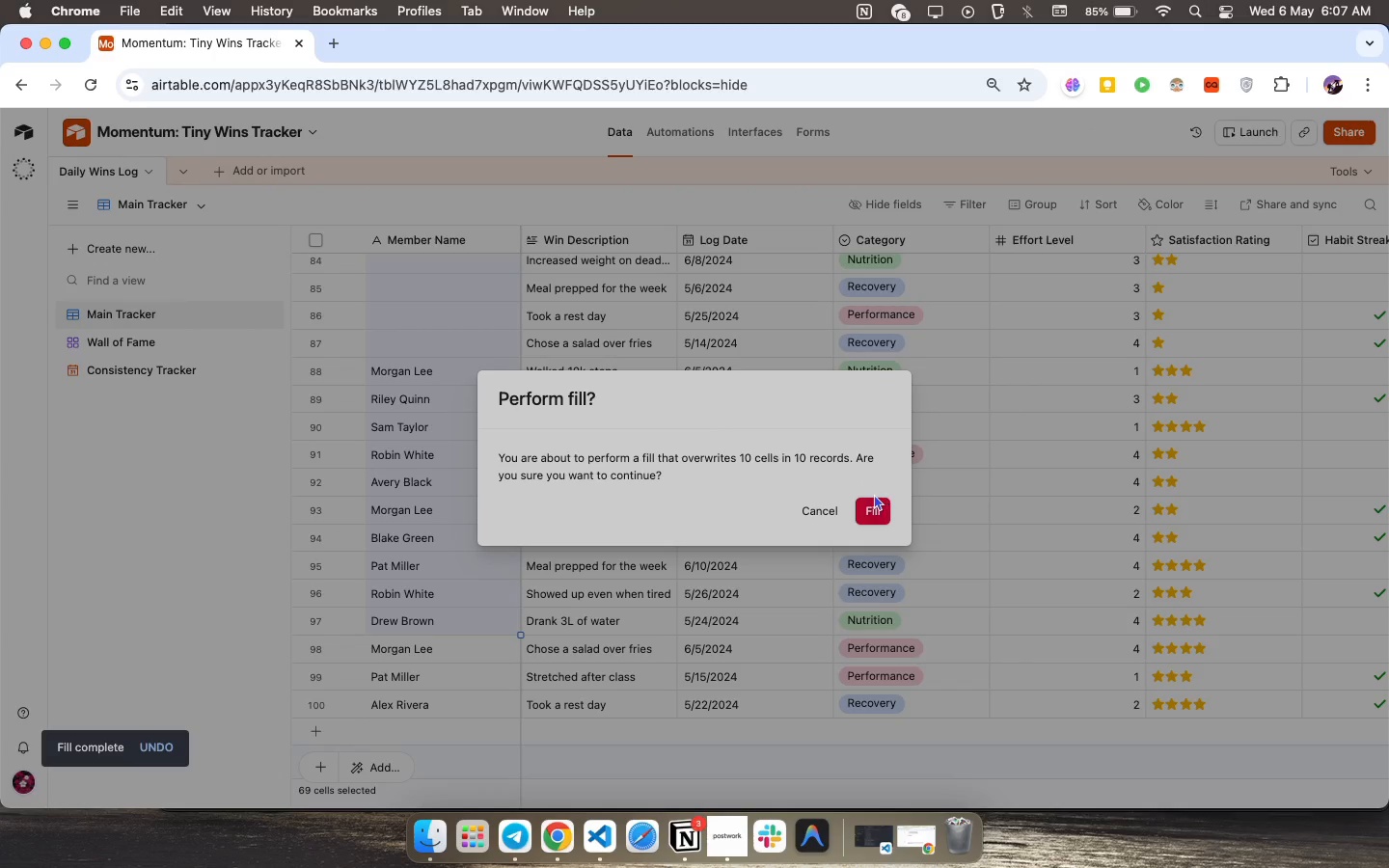 
left_click([874, 494])
 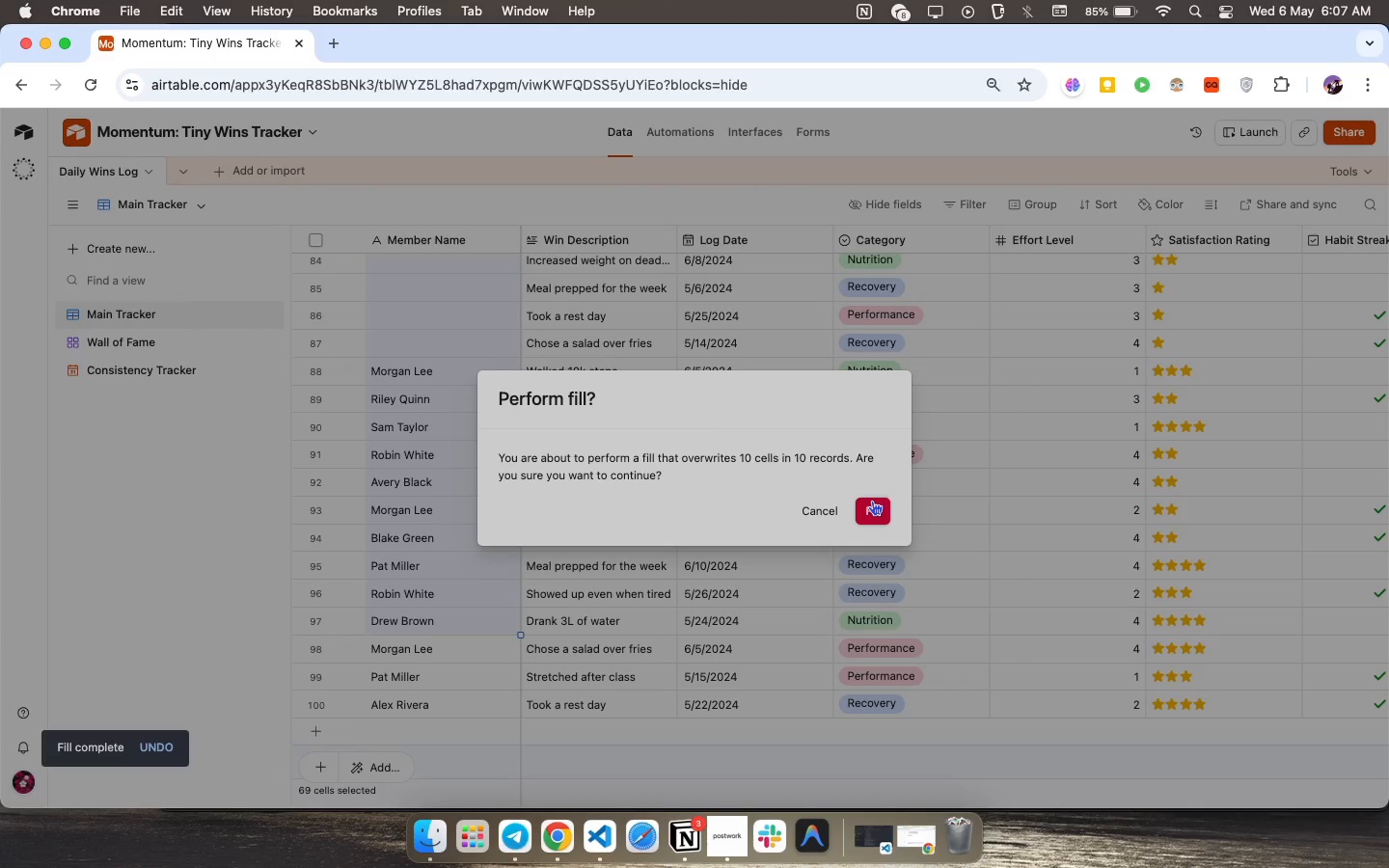 
left_click([872, 501])
 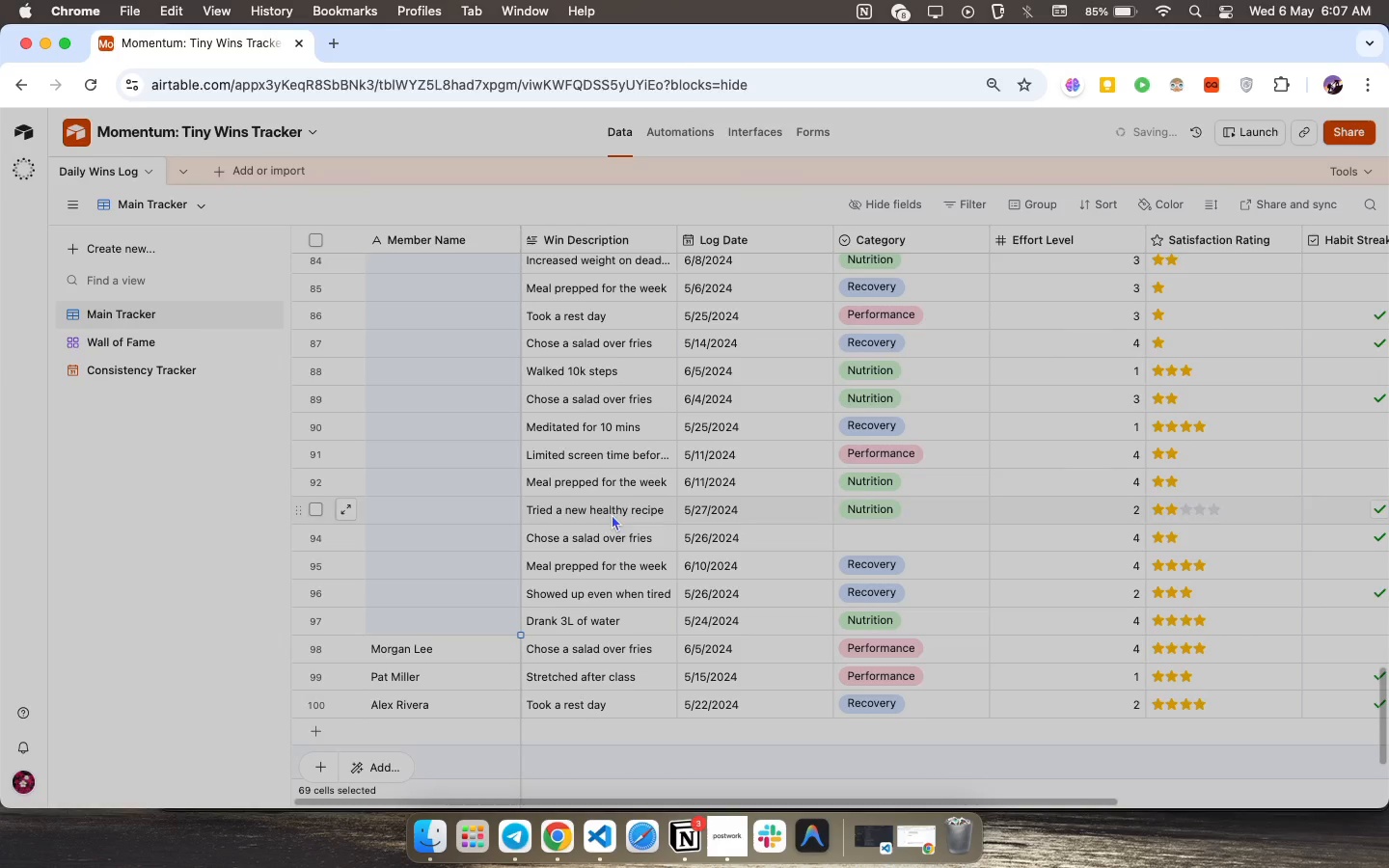 
scroll: coordinate [611, 514], scroll_direction: down, amount: 8.0
 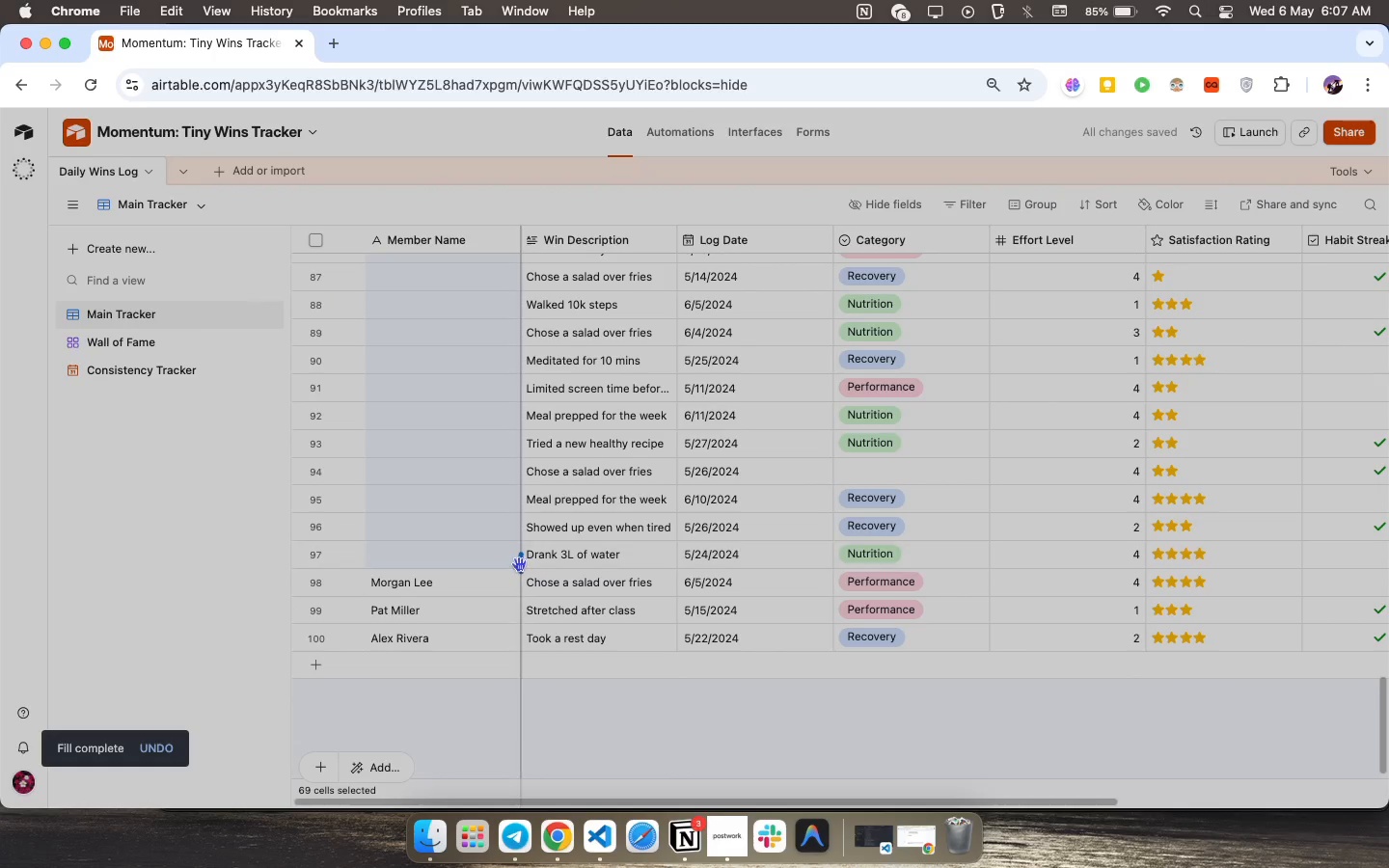 
left_click_drag(start_coordinate=[518, 569], to_coordinate=[502, 641])
 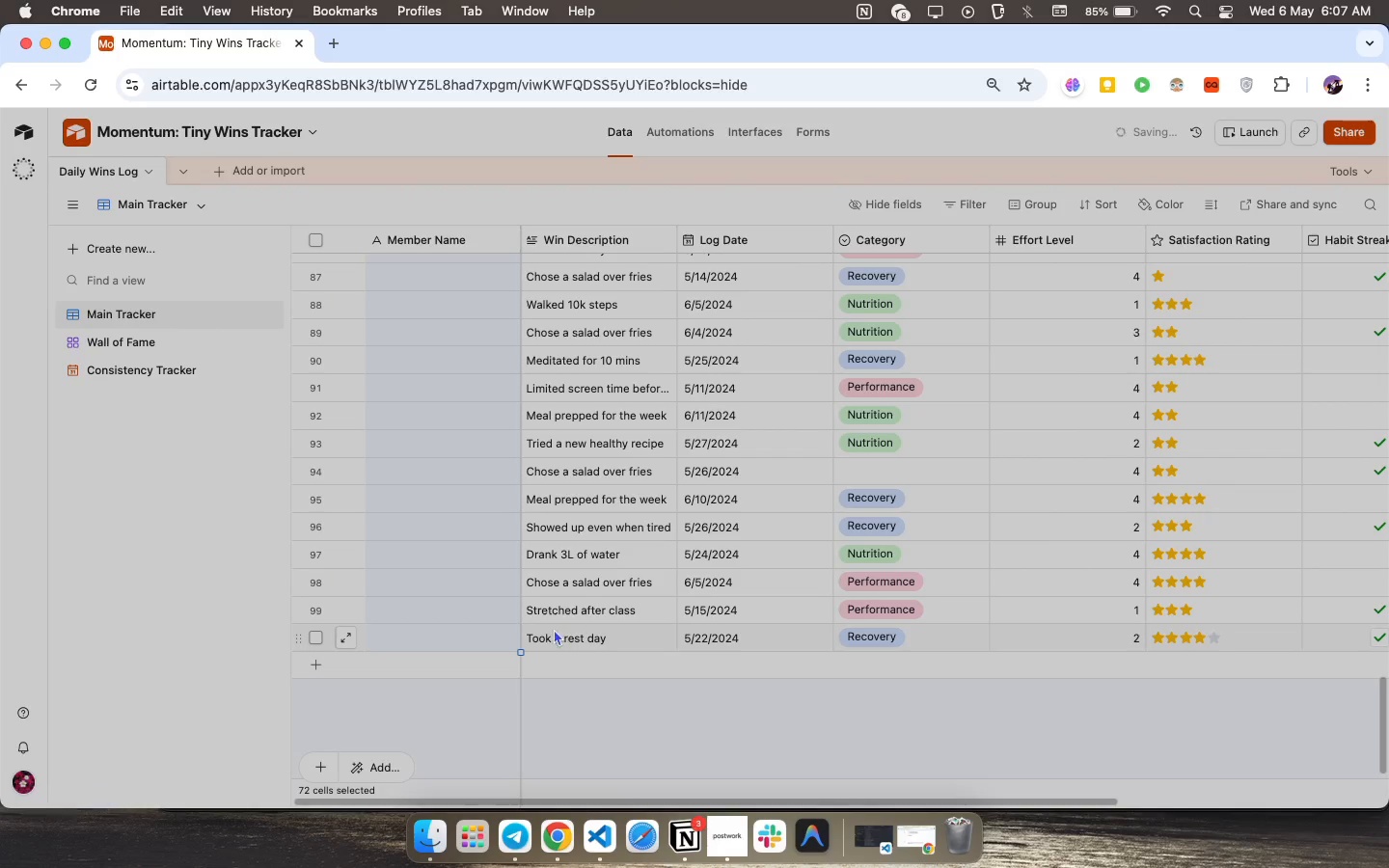 
scroll: coordinate [542, 627], scroll_direction: up, amount: 111.0
 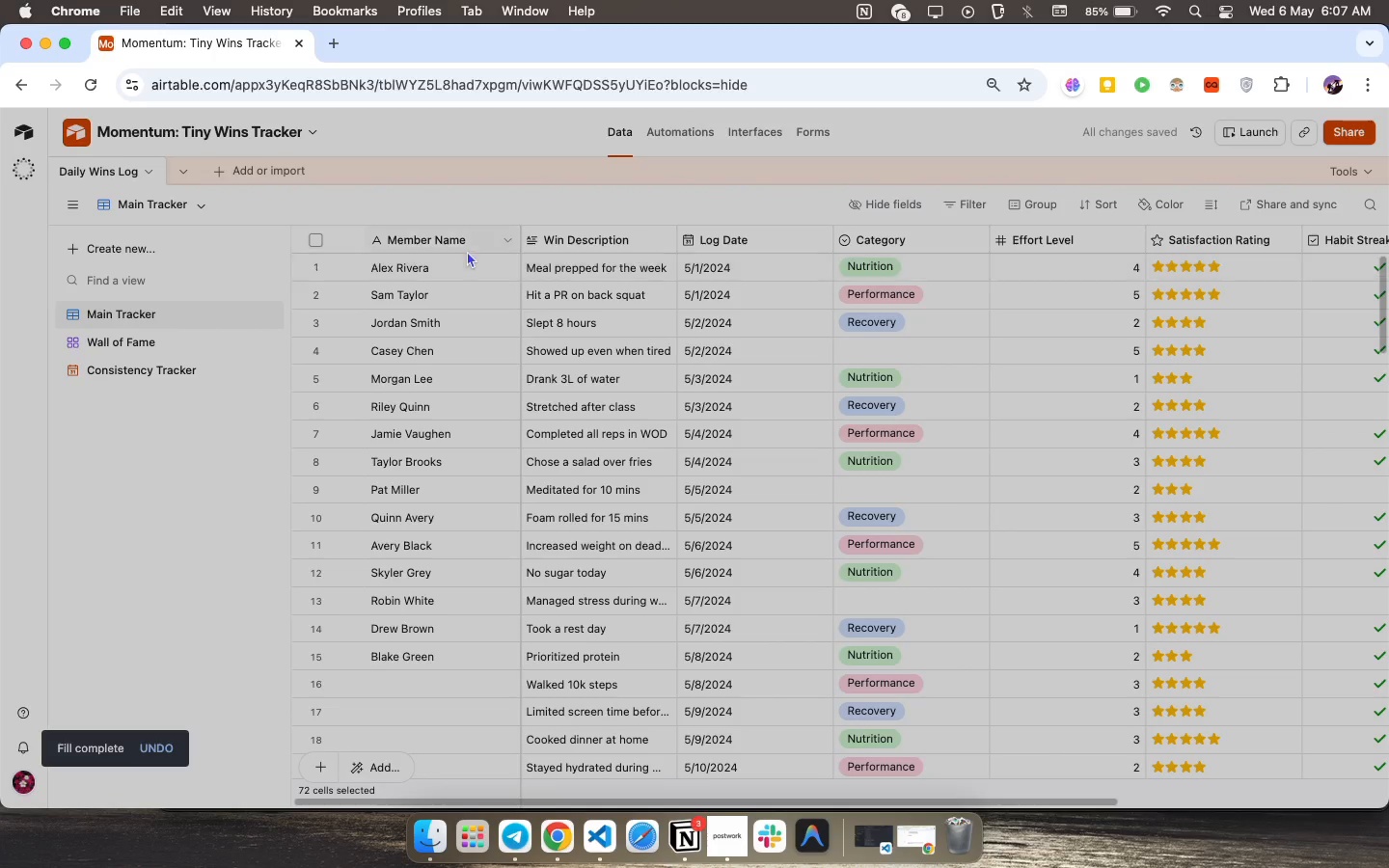 
double_click([450, 242])
 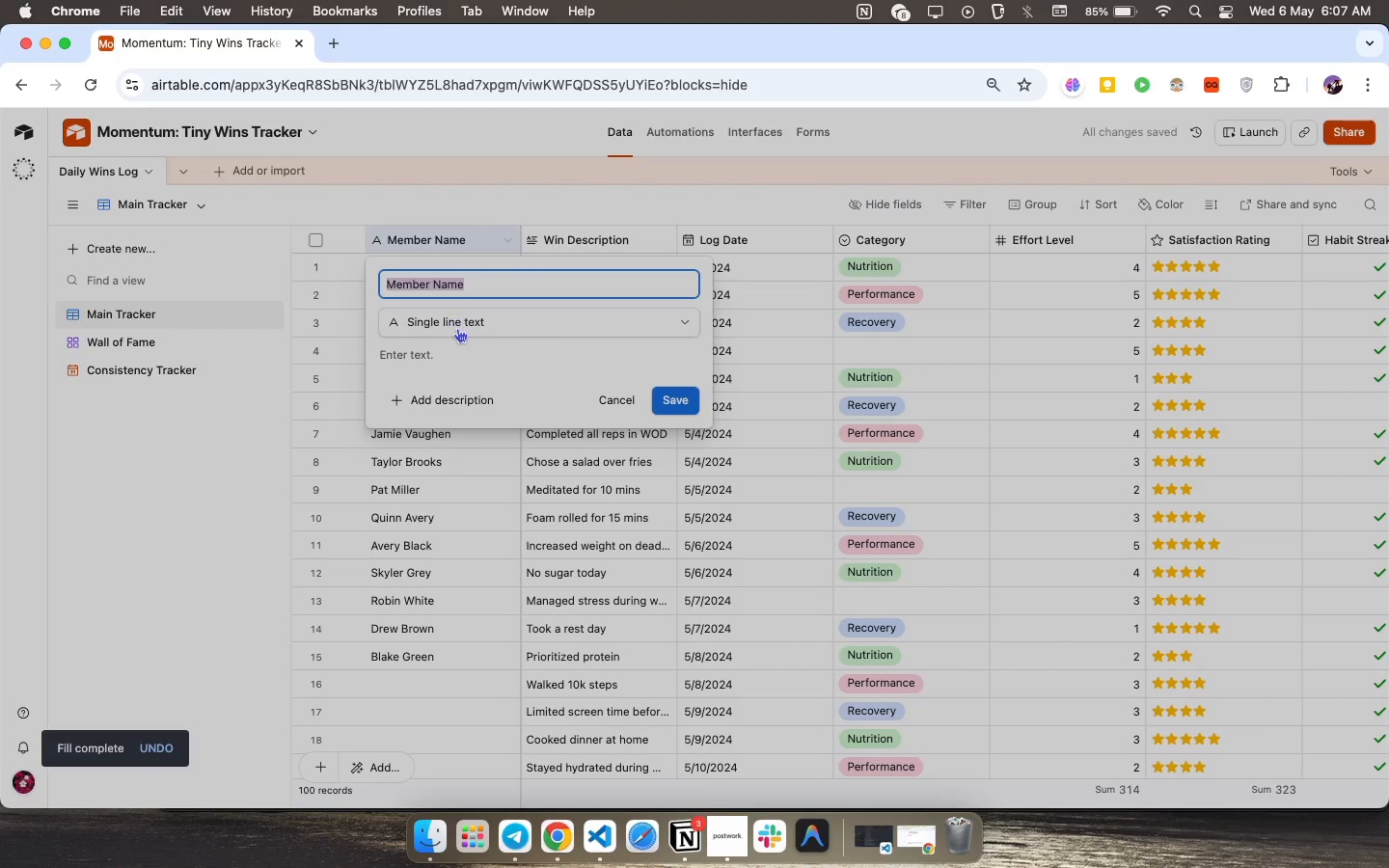 
left_click([457, 328])
 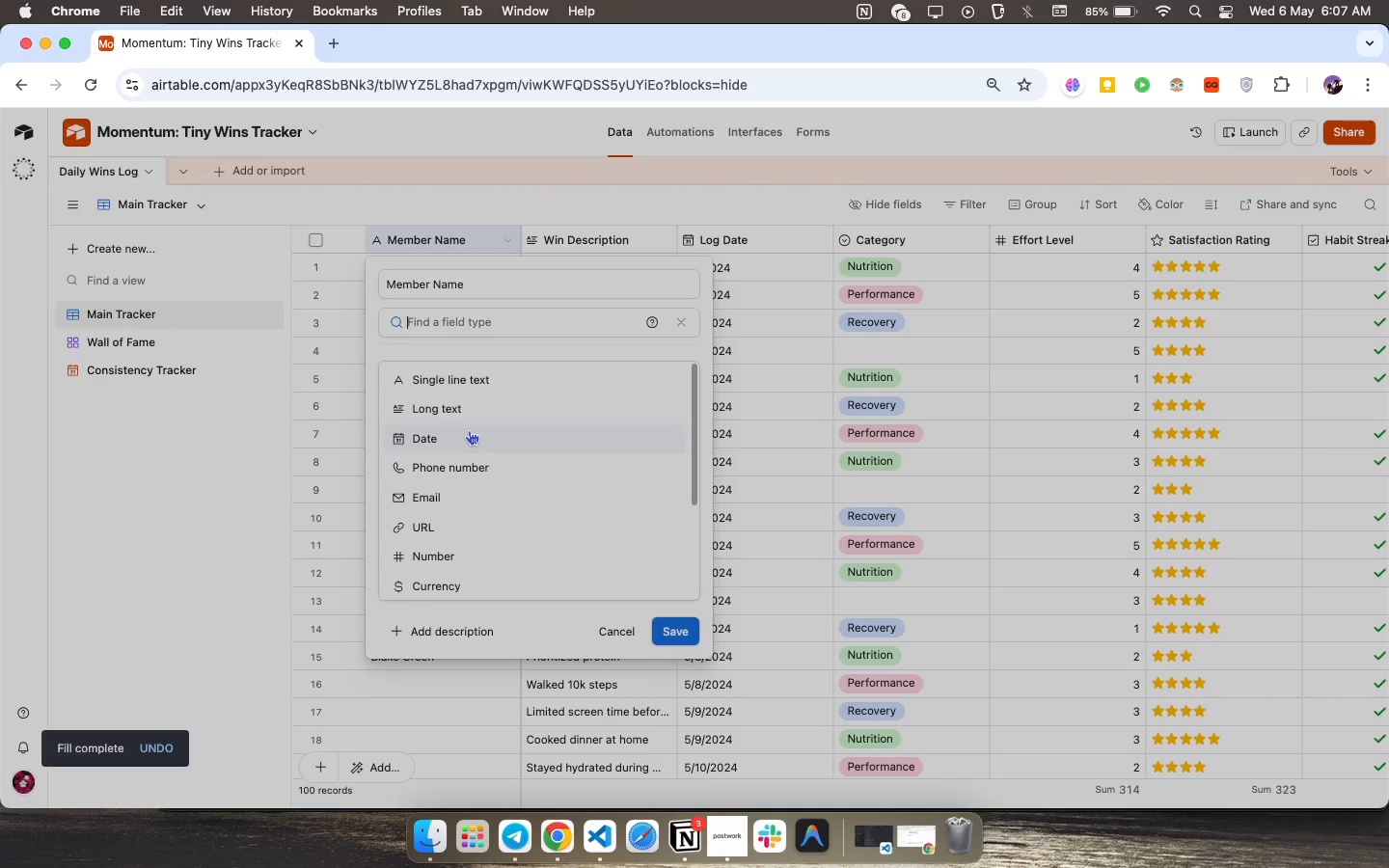 
scroll: coordinate [469, 430], scroll_direction: down, amount: 7.0
 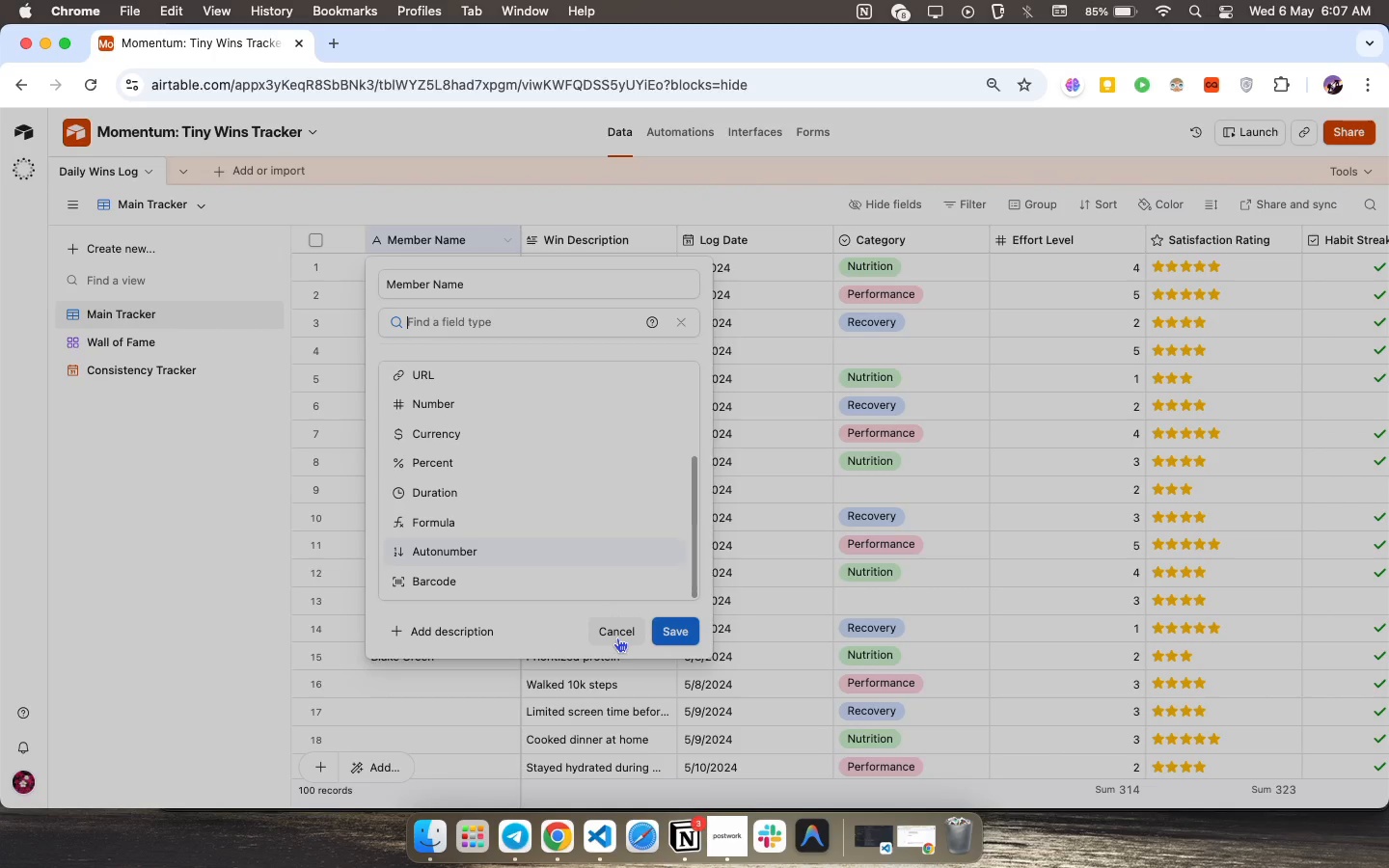 
left_click([615, 637])
 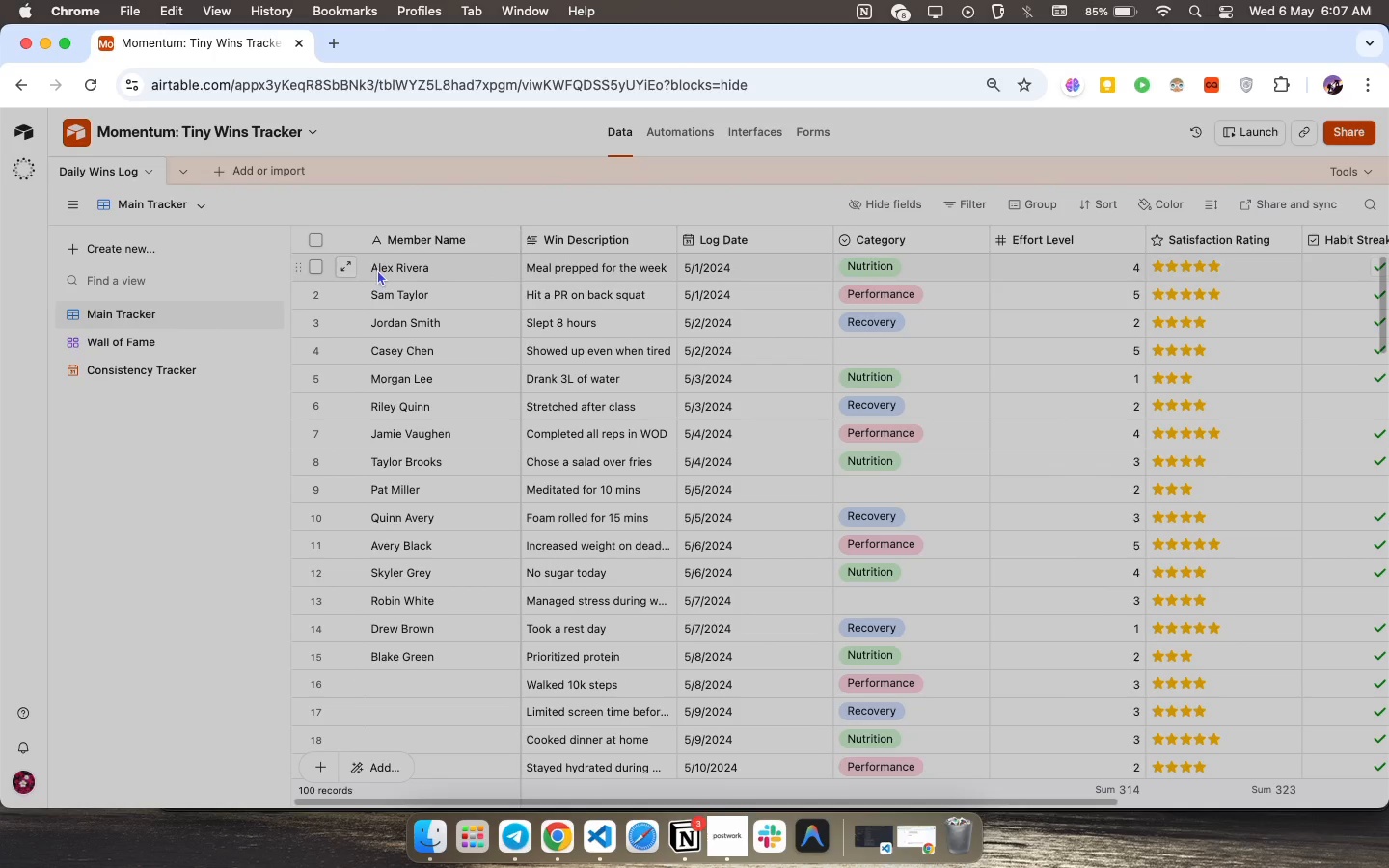 
left_click_drag(start_coordinate=[484, 271], to_coordinate=[444, 651])
 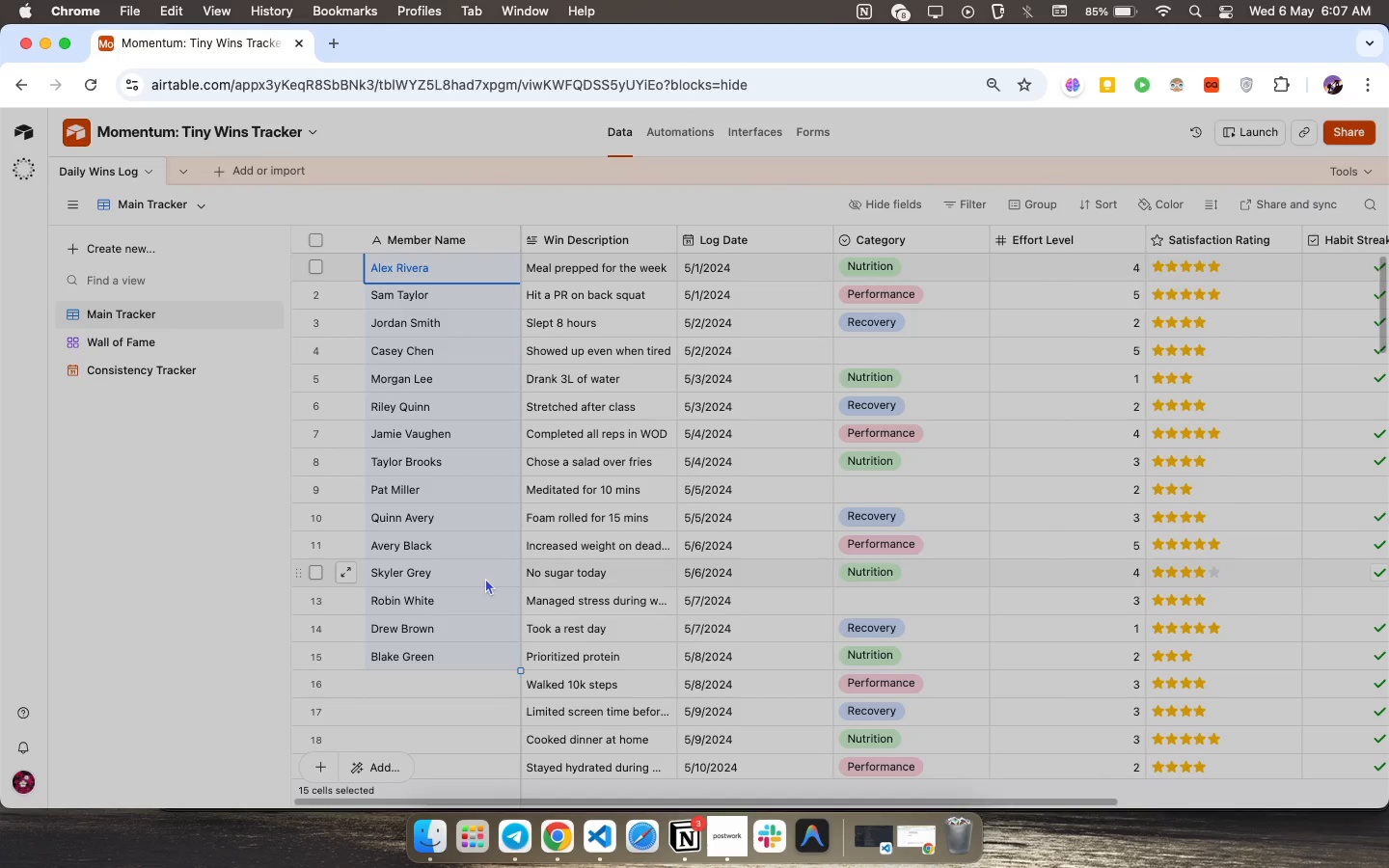 
right_click([485, 578])
 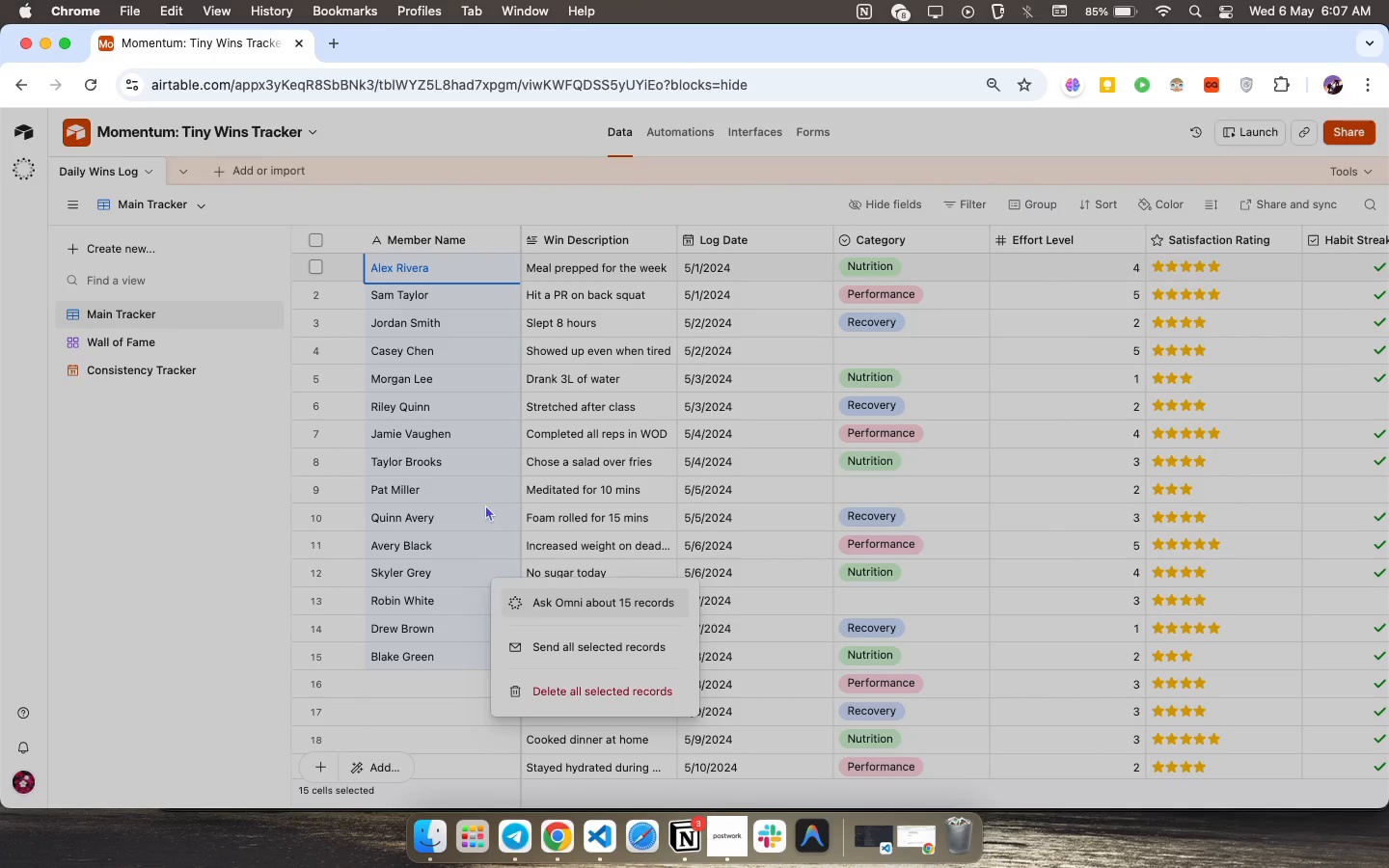 
left_click([490, 472])
 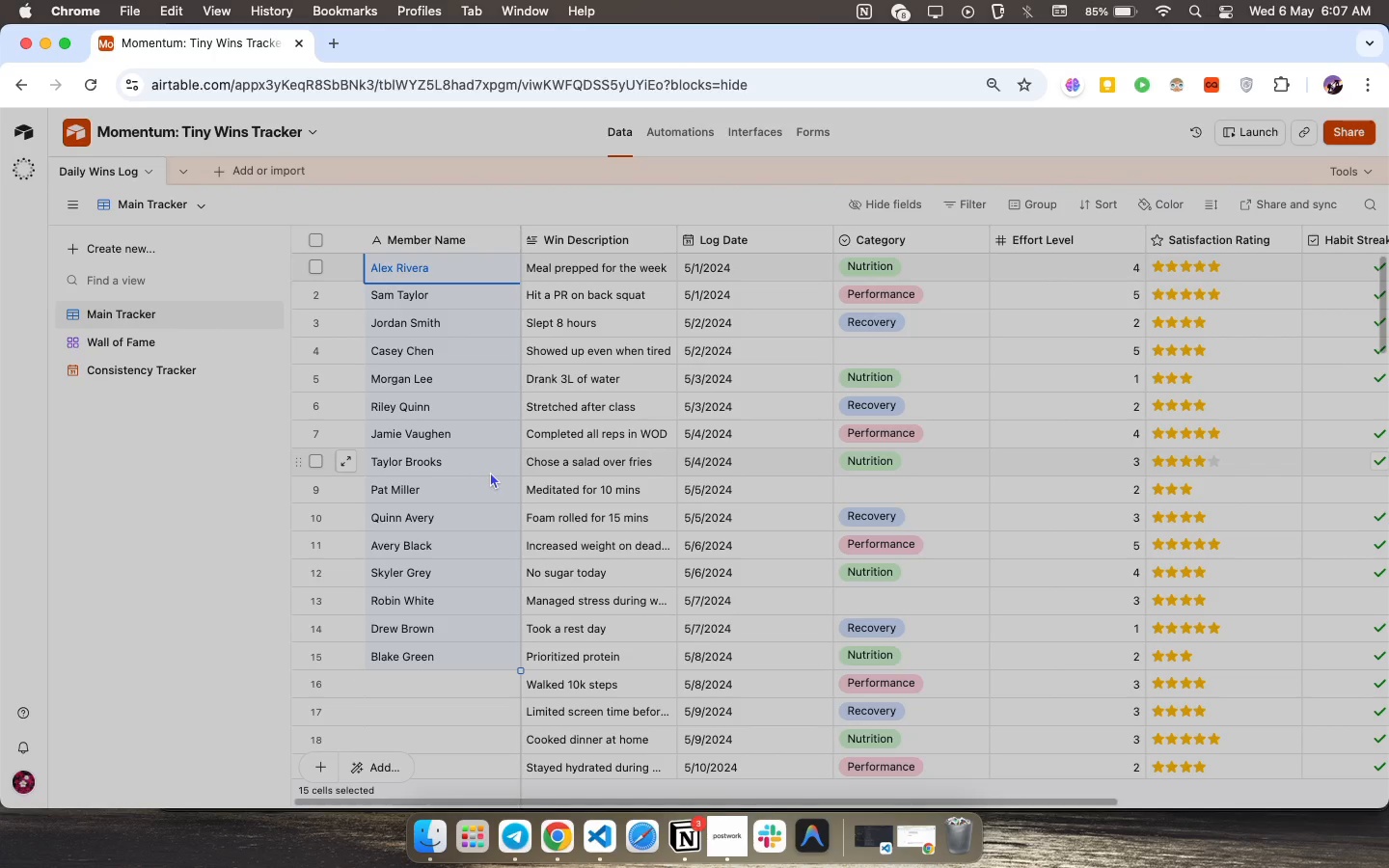 
key(Meta+C)
 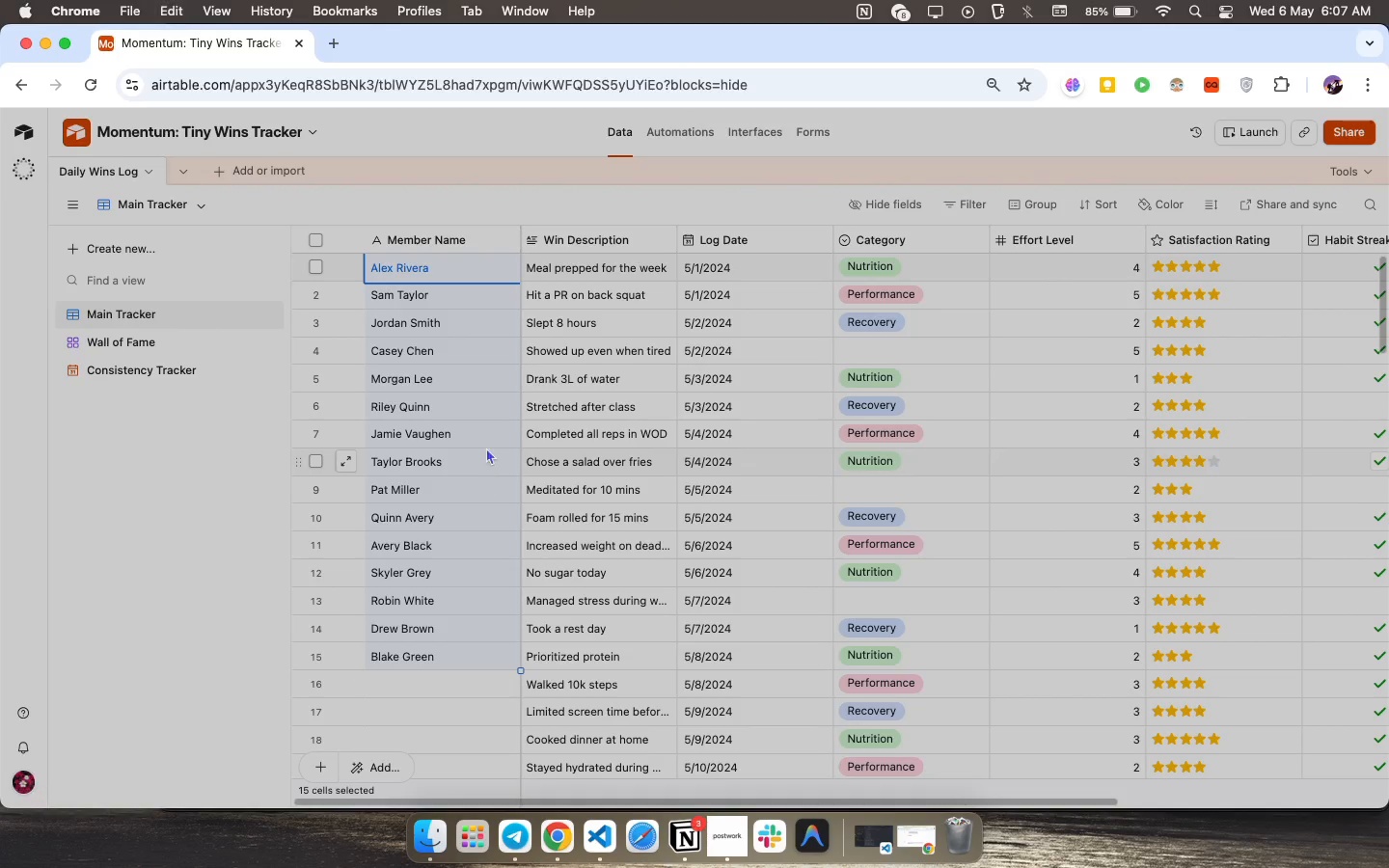 
key(Meta+C)
 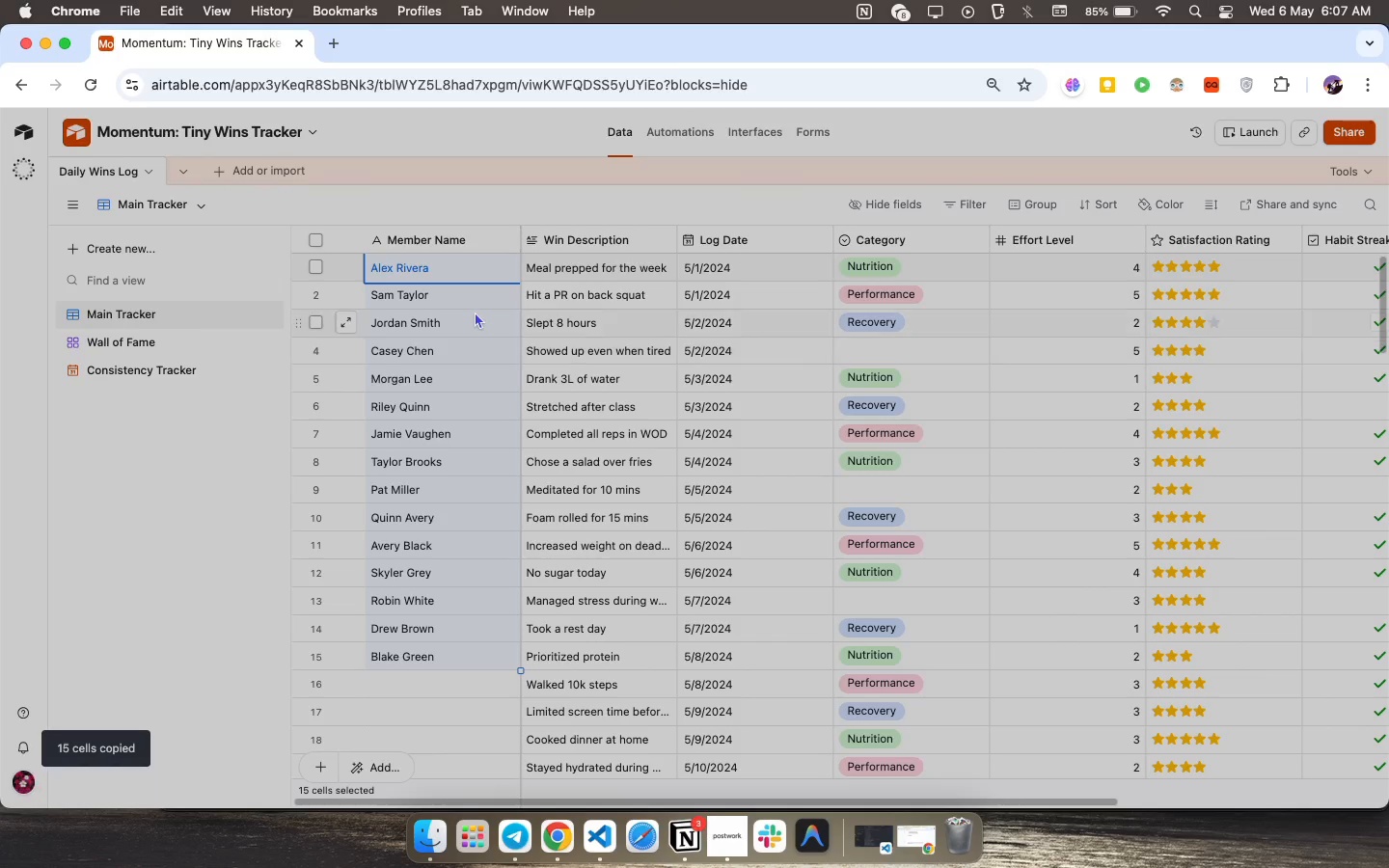 
scroll: coordinate [475, 311], scroll_direction: up, amount: 9.0
 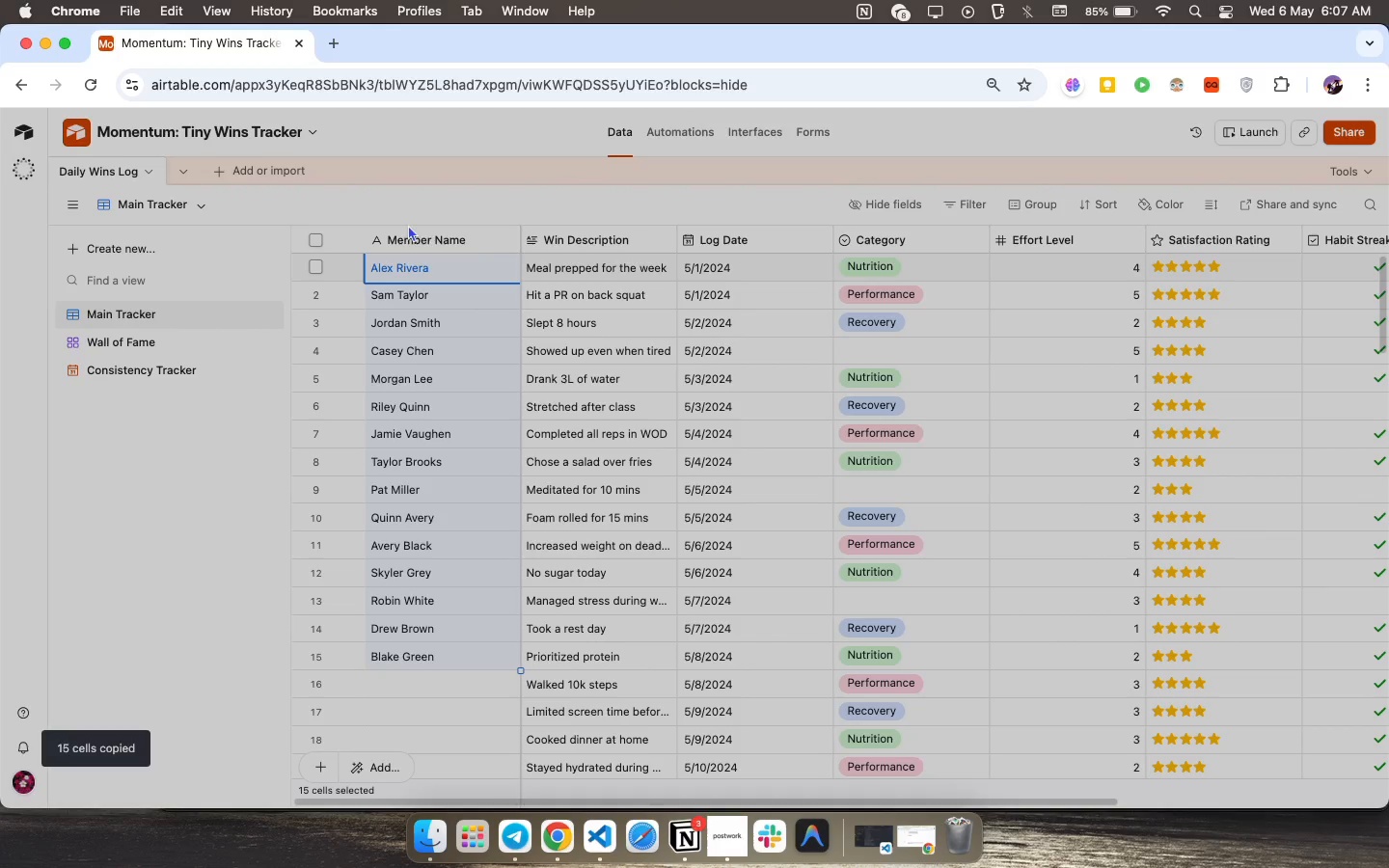 
double_click([416, 229])
 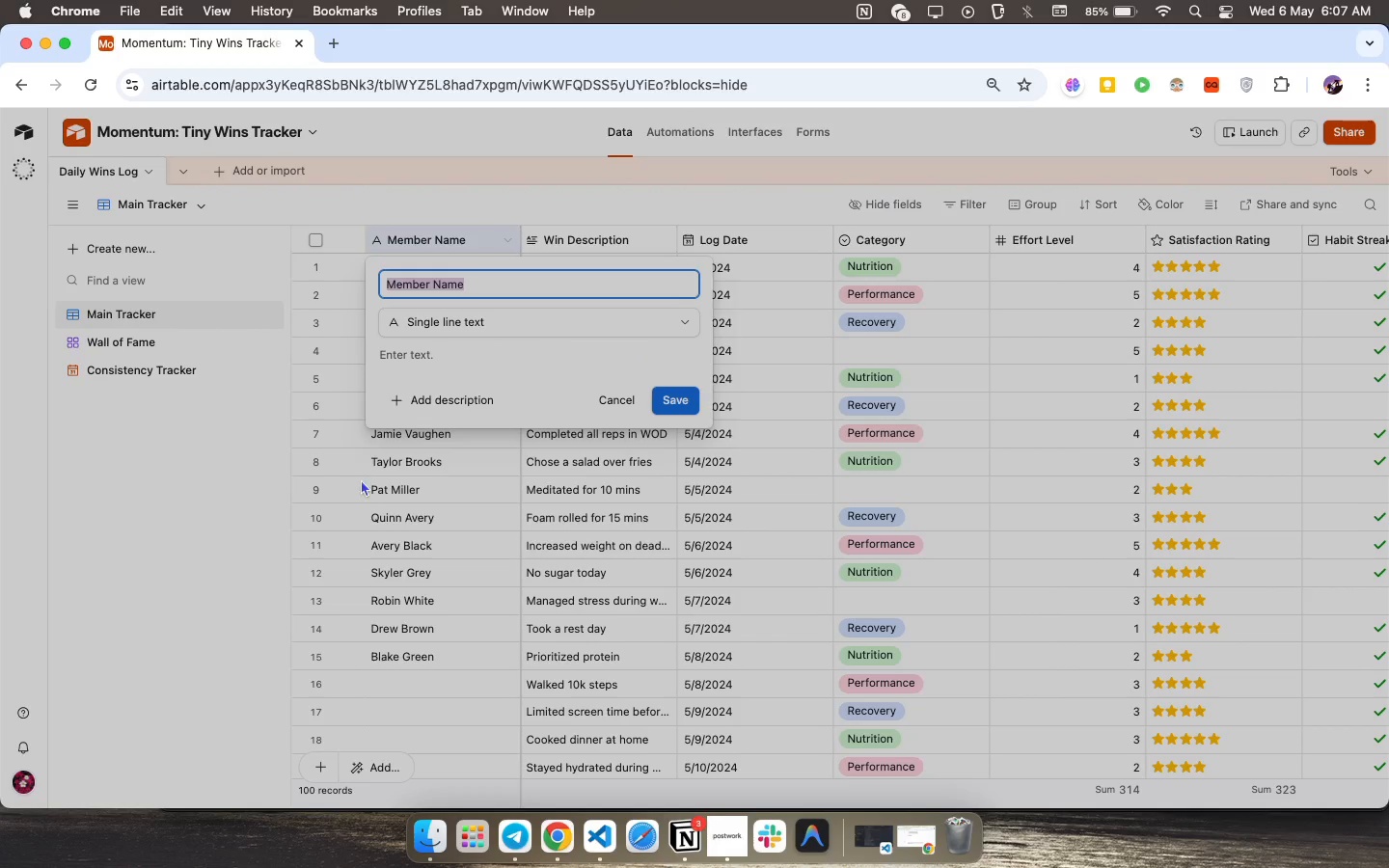 
left_click([363, 483])
 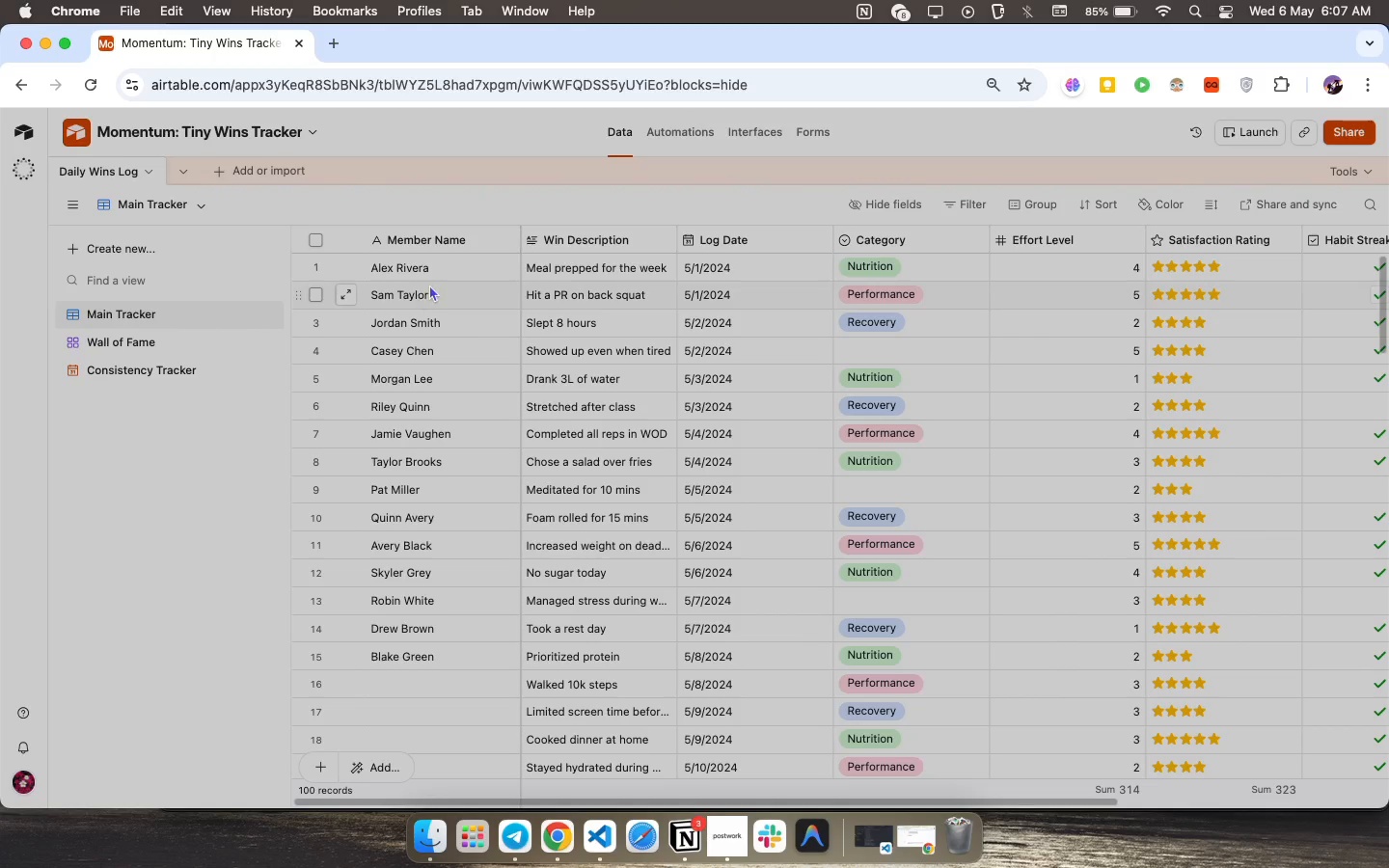 
left_click_drag(start_coordinate=[444, 270], to_coordinate=[399, 539])
 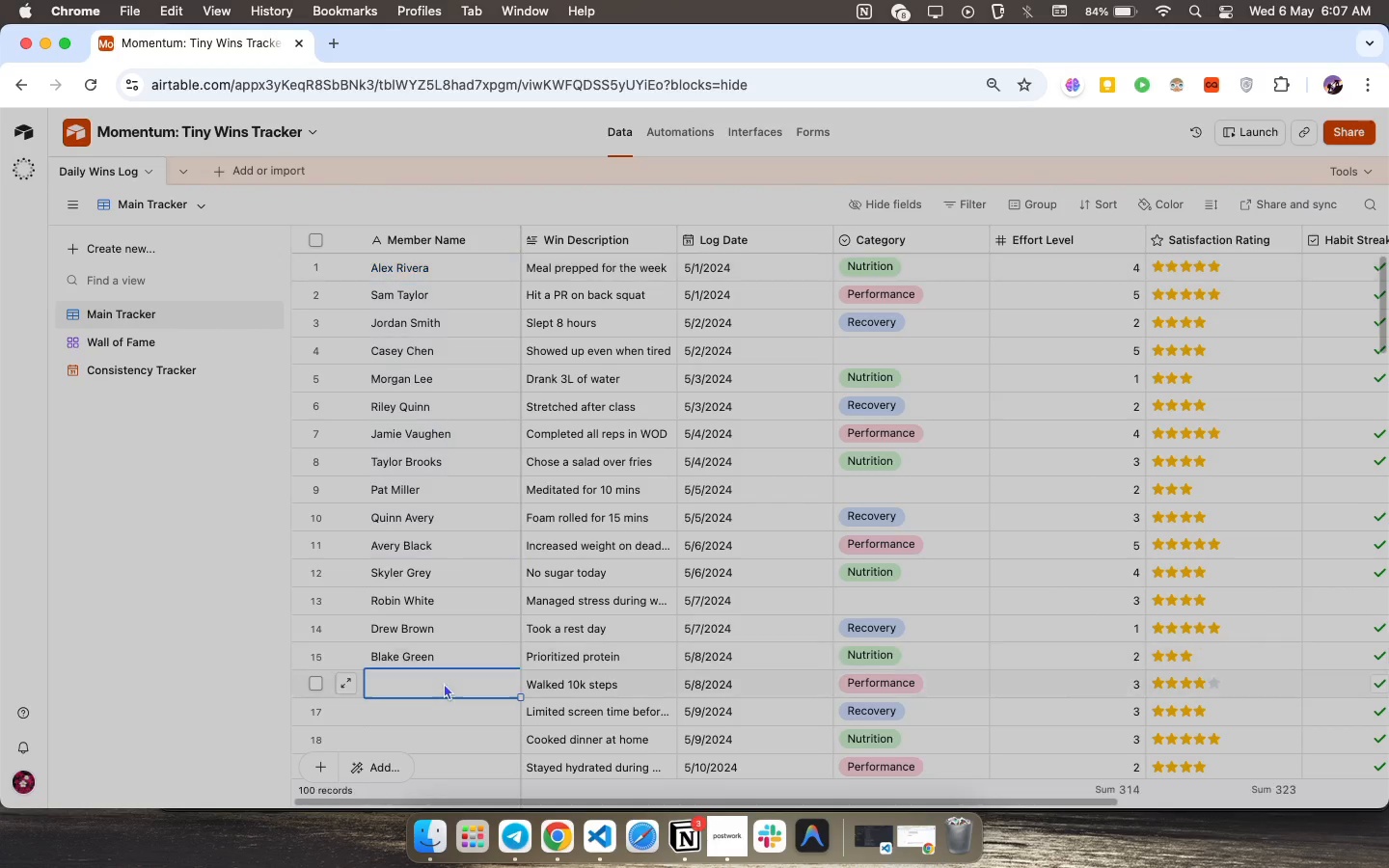 
left_click([444, 683])
 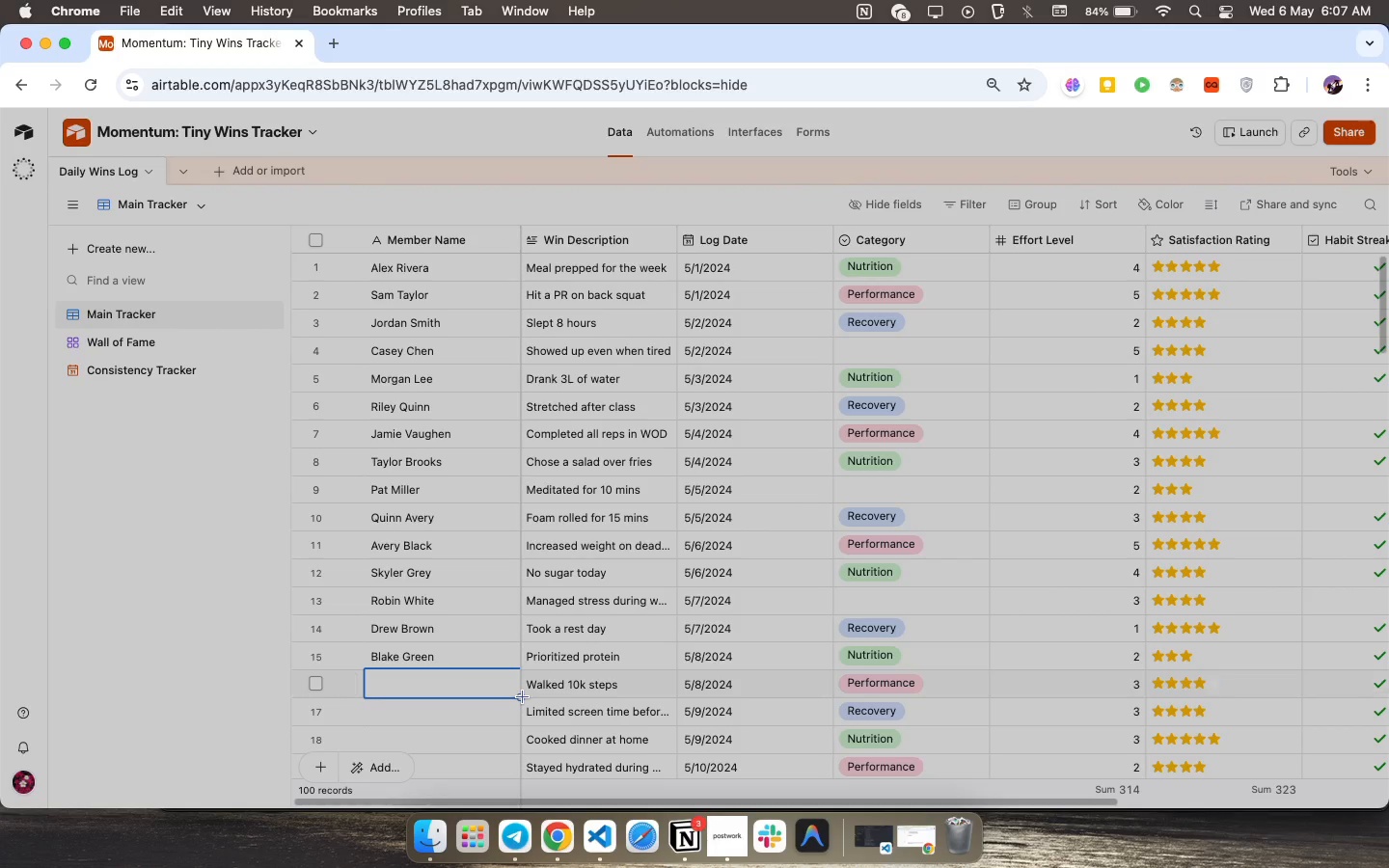 
left_click_drag(start_coordinate=[523, 697], to_coordinate=[476, 272])
 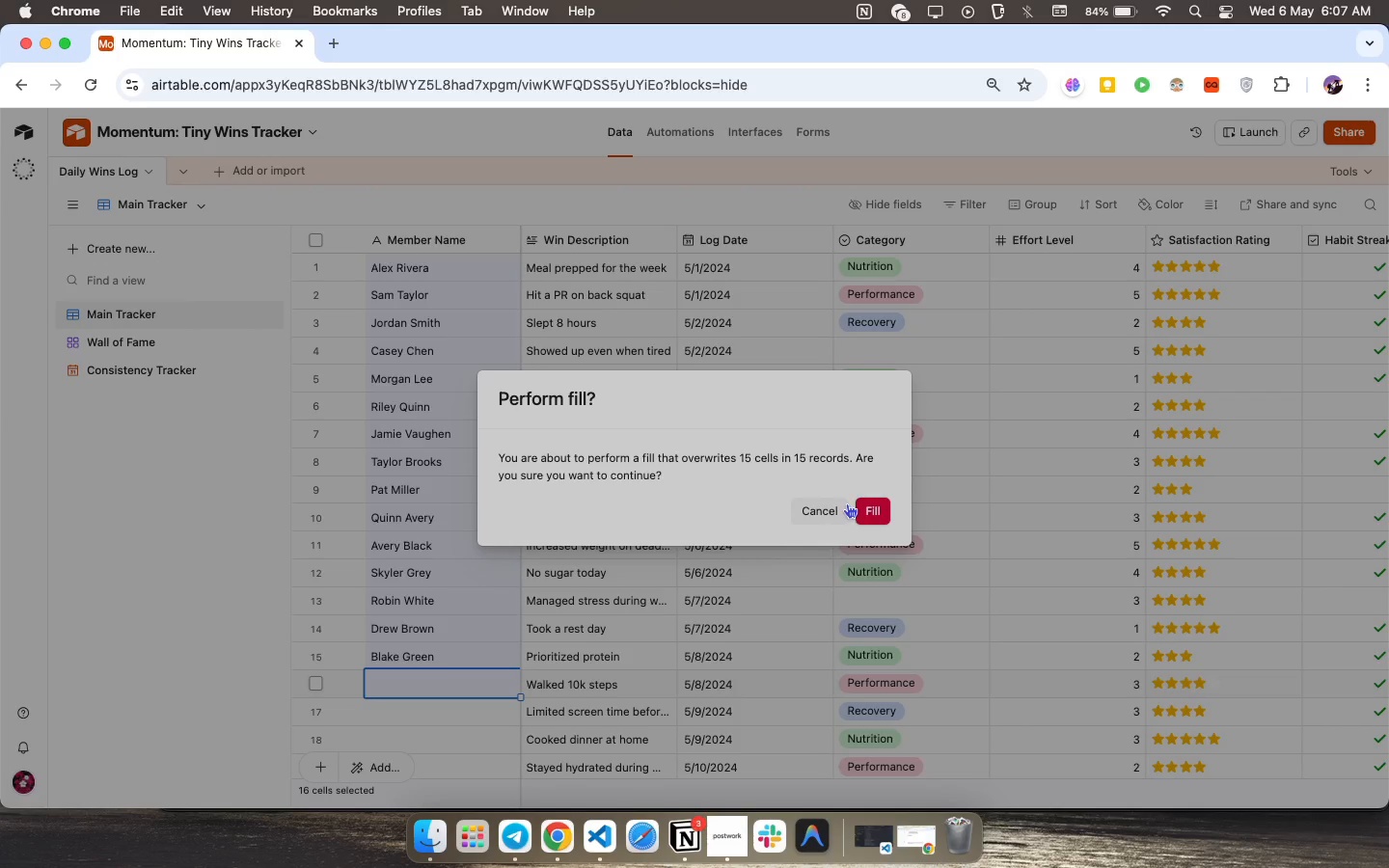 
left_click([861, 505])
 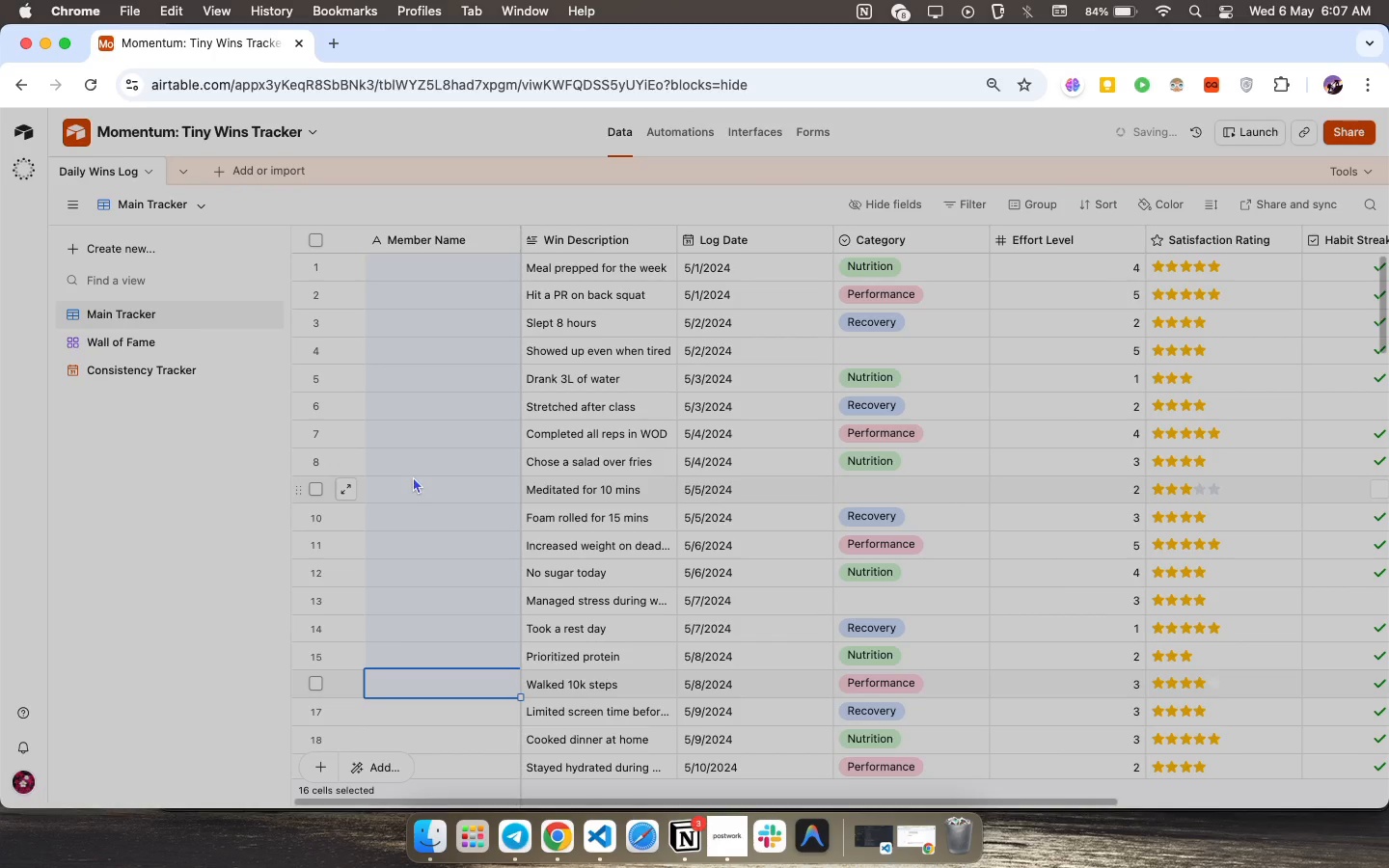 
scroll: coordinate [413, 476], scroll_direction: up, amount: 16.0
 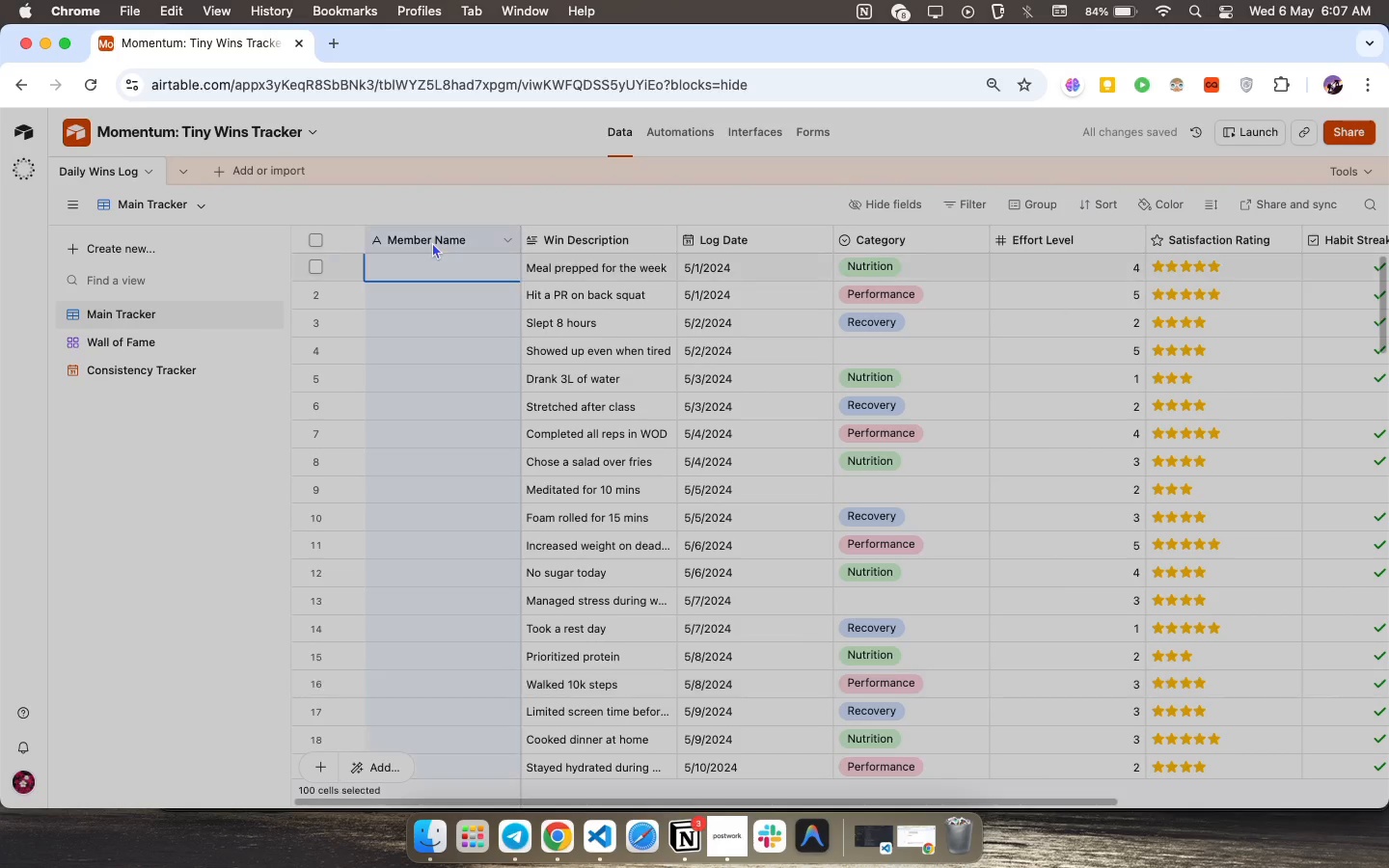 
double_click([432, 242])
 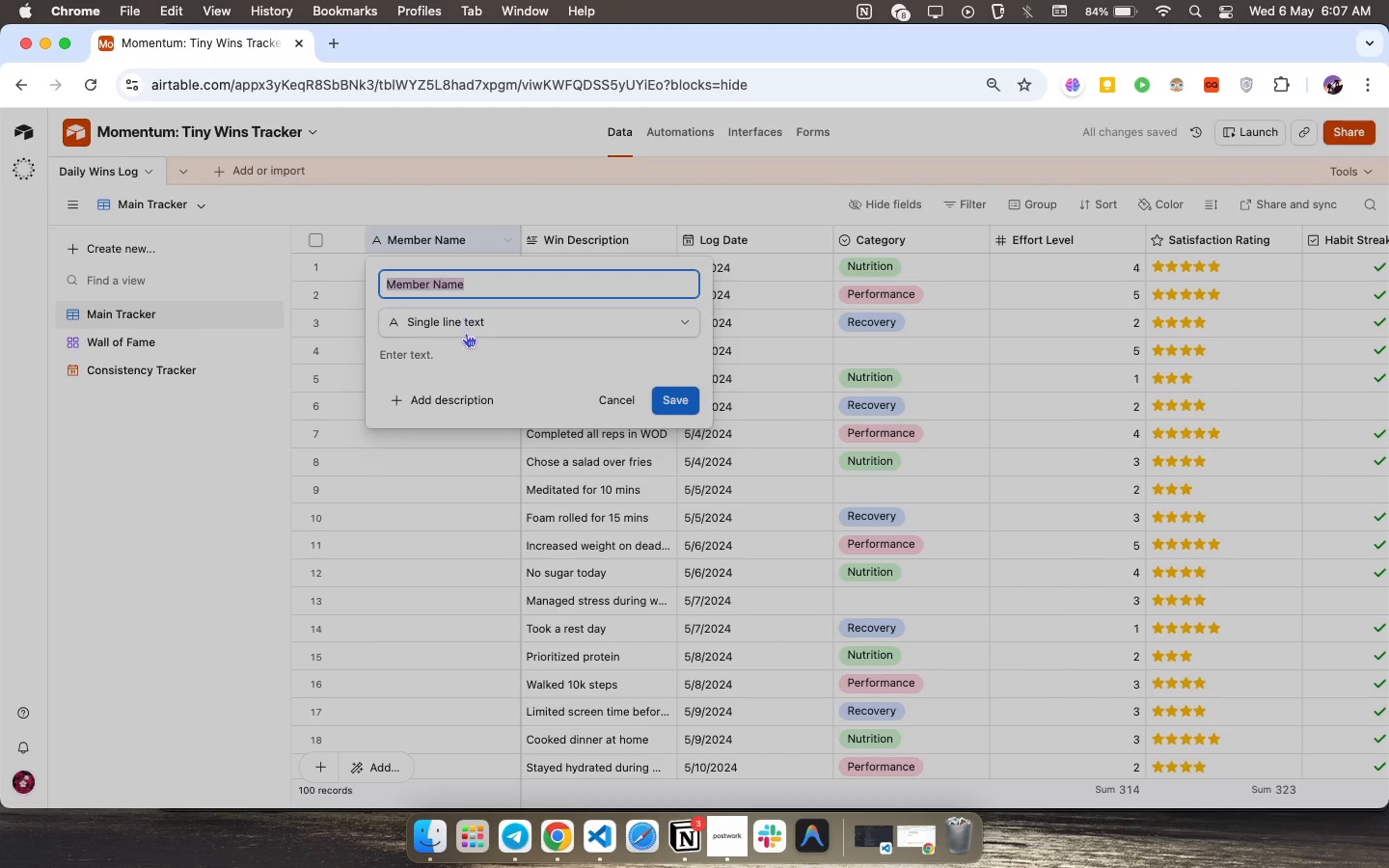 
left_click([466, 333])
 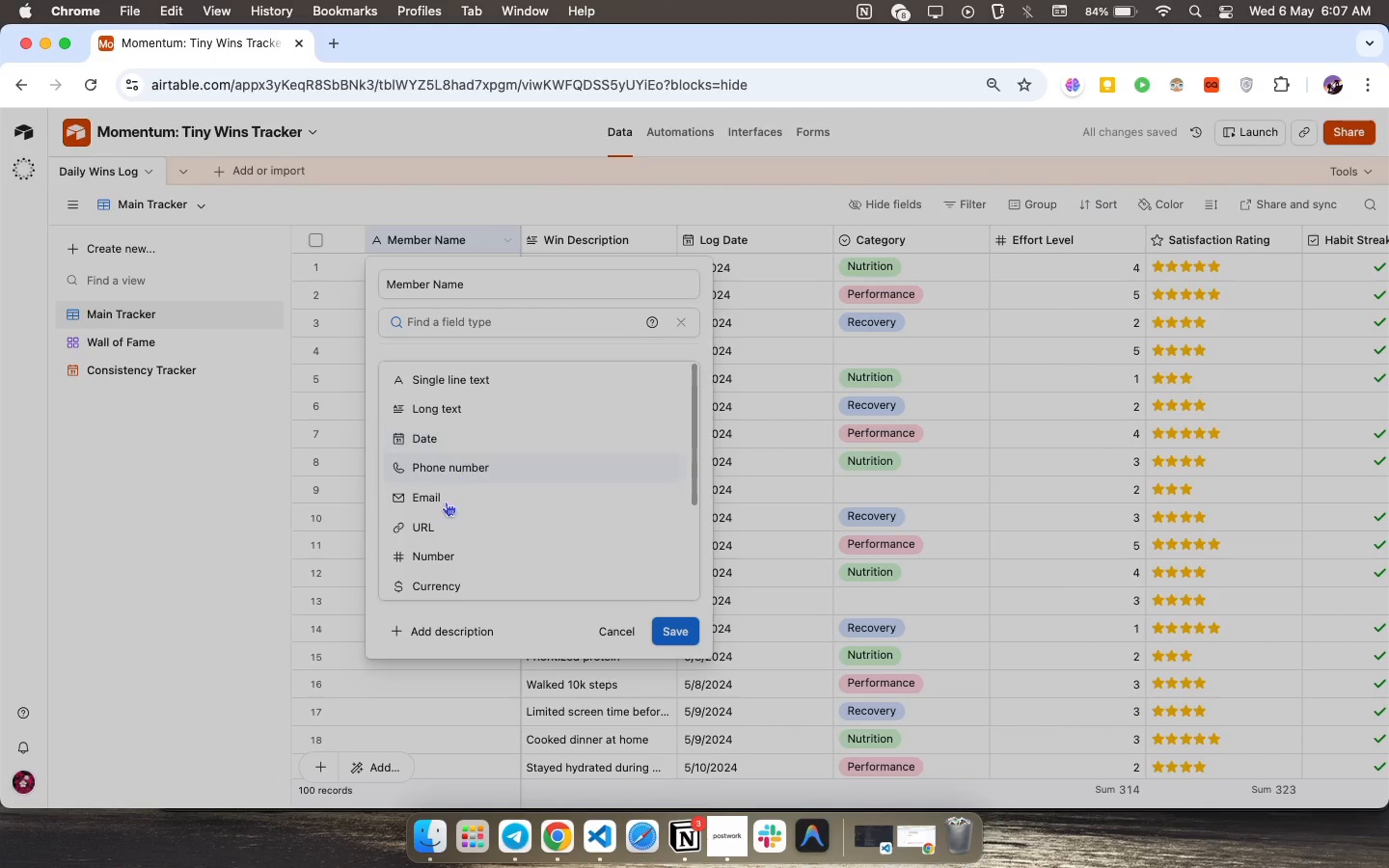 
scroll: coordinate [444, 504], scroll_direction: down, amount: 12.0
 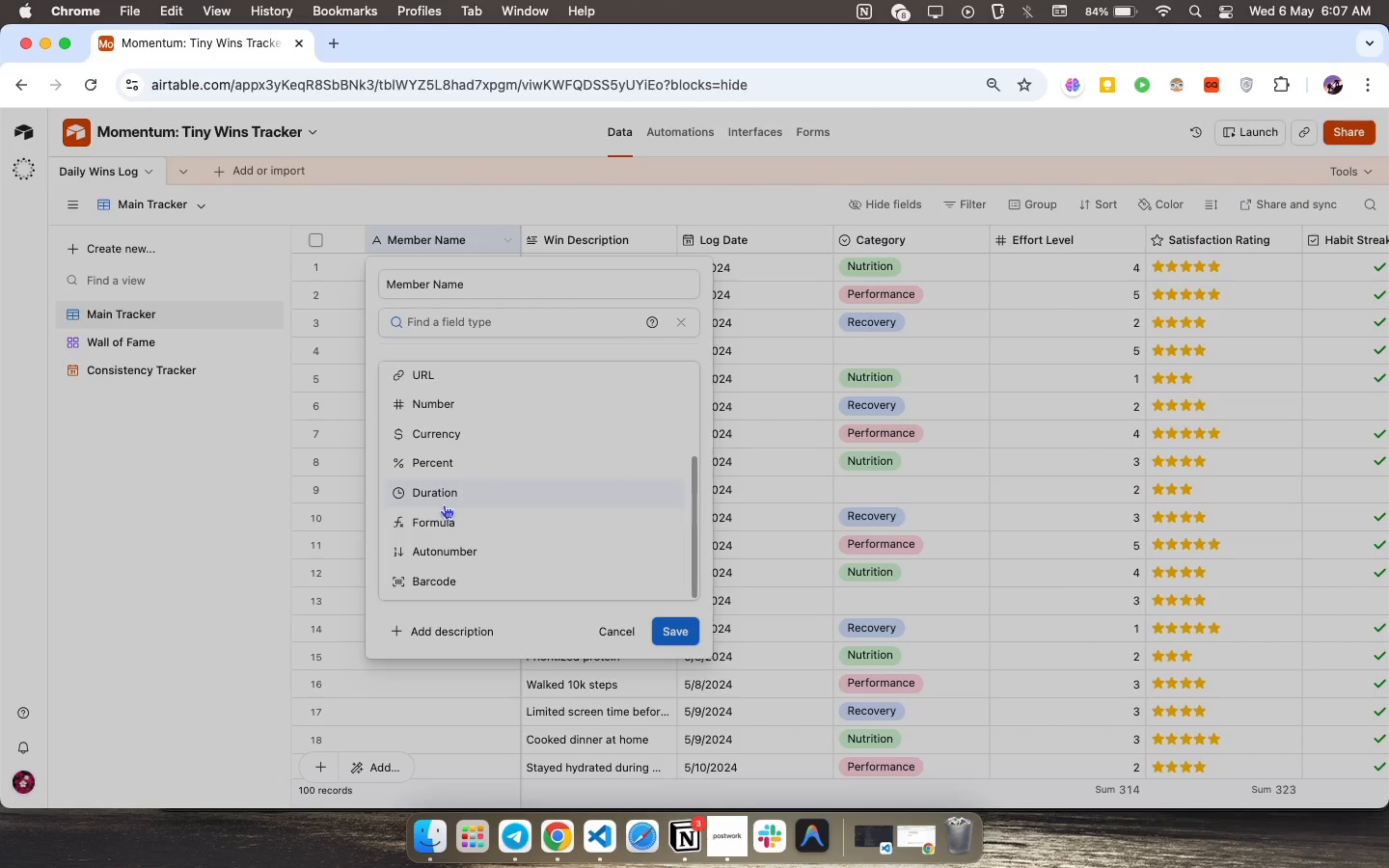 
scroll: coordinate [444, 504], scroll_direction: up, amount: 4.0
 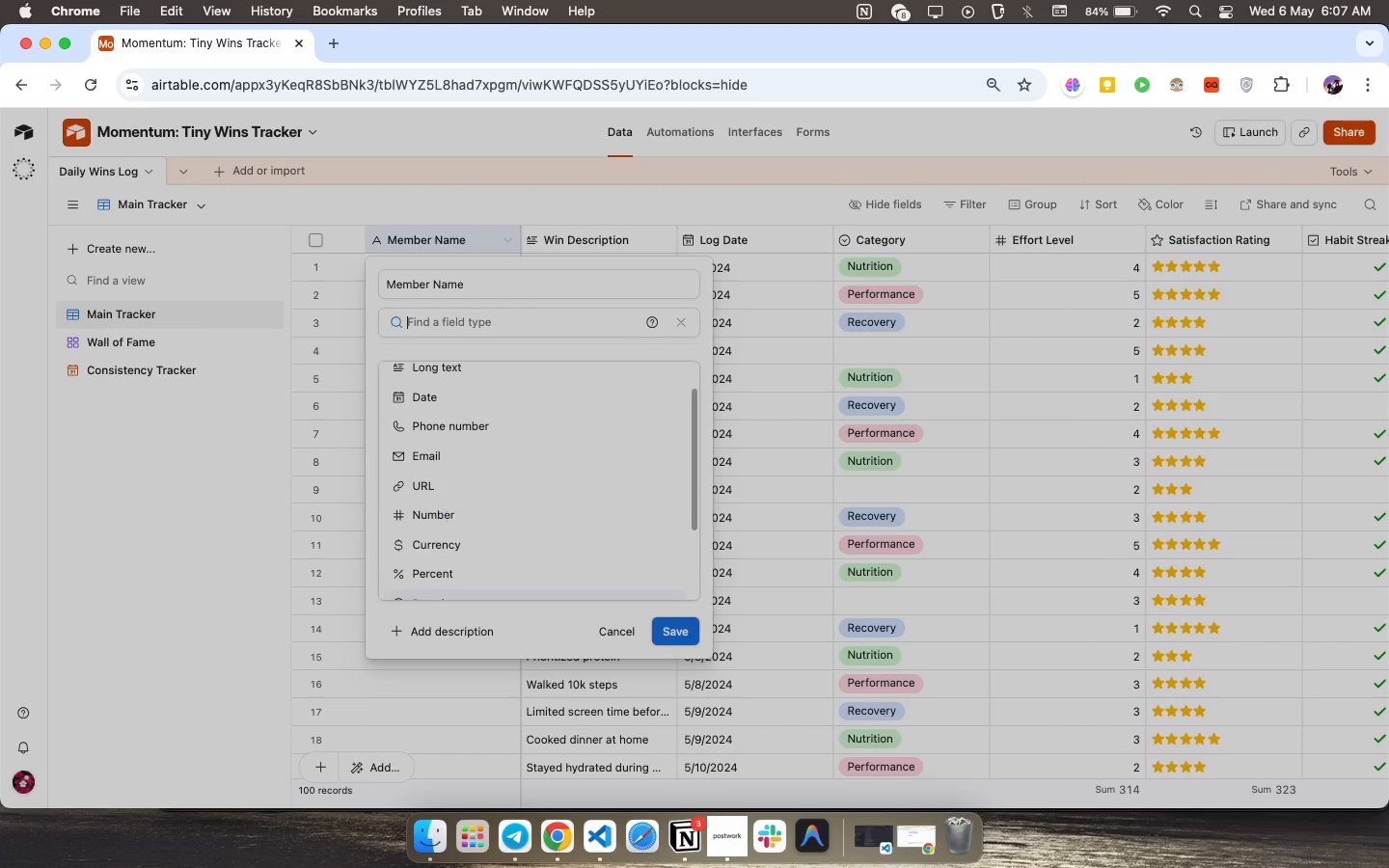 
type(se)
 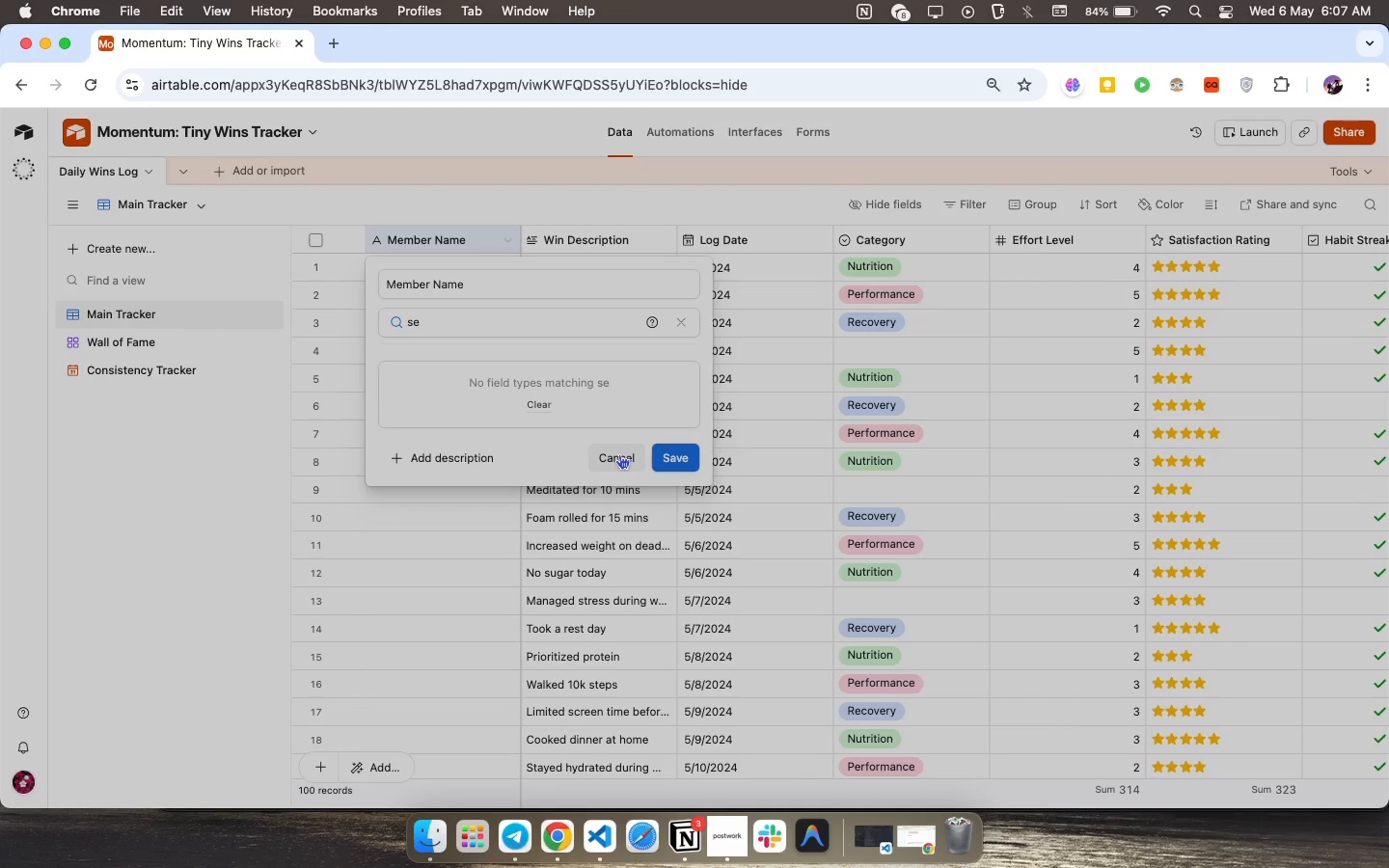 
wait(6.01)
 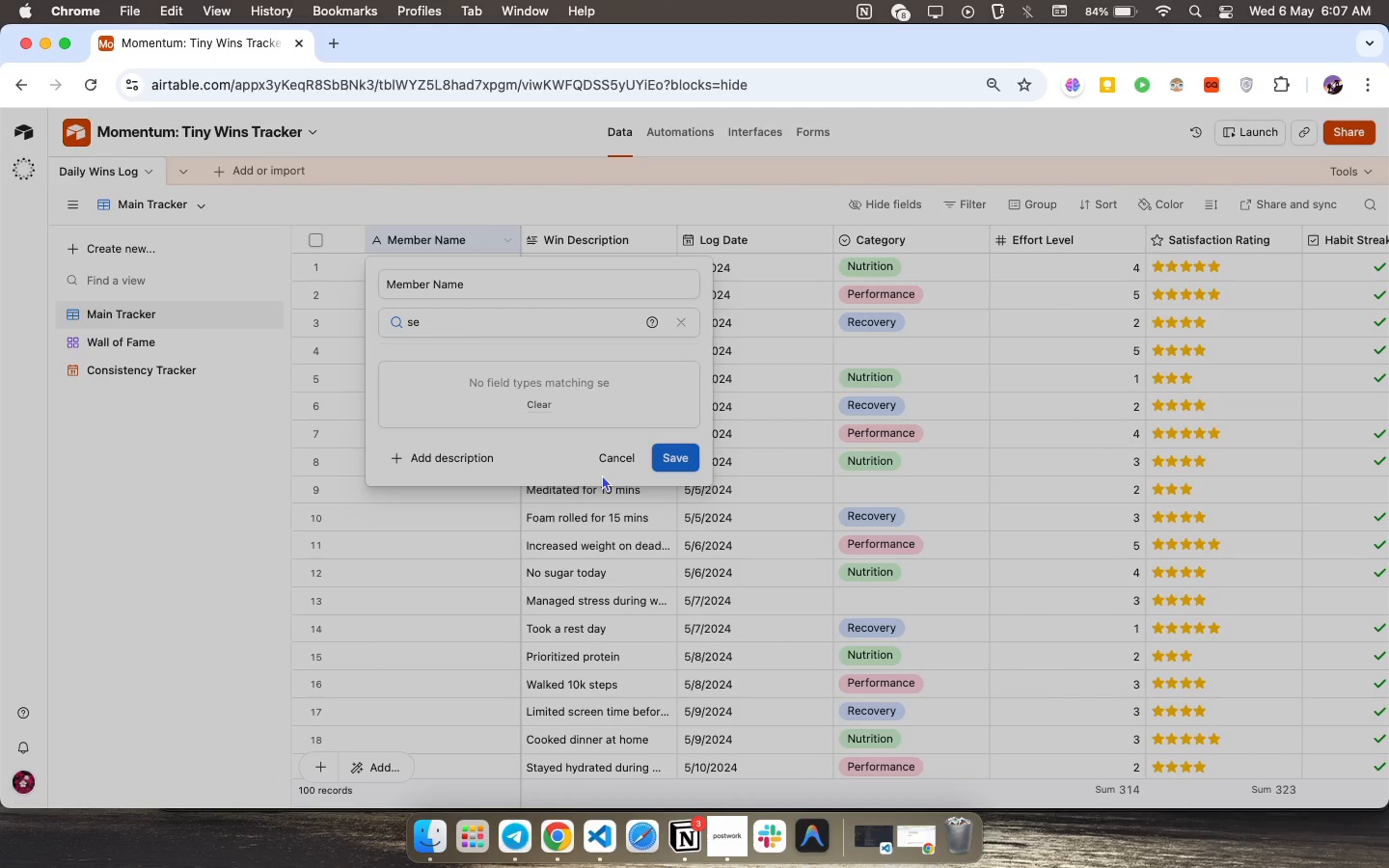 
left_click([619, 454])
 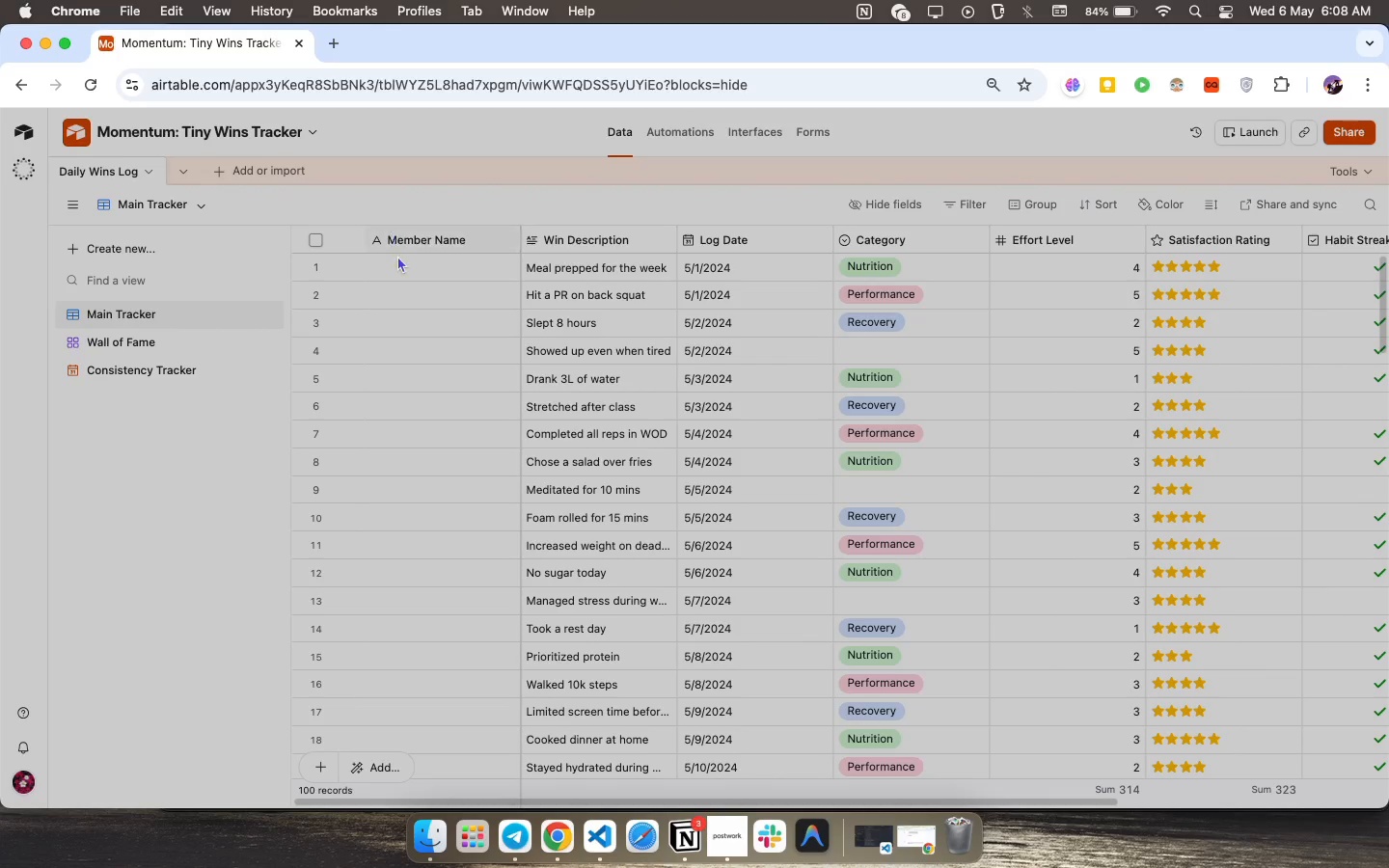 
scroll: coordinate [408, 266], scroll_direction: up, amount: 12.0
 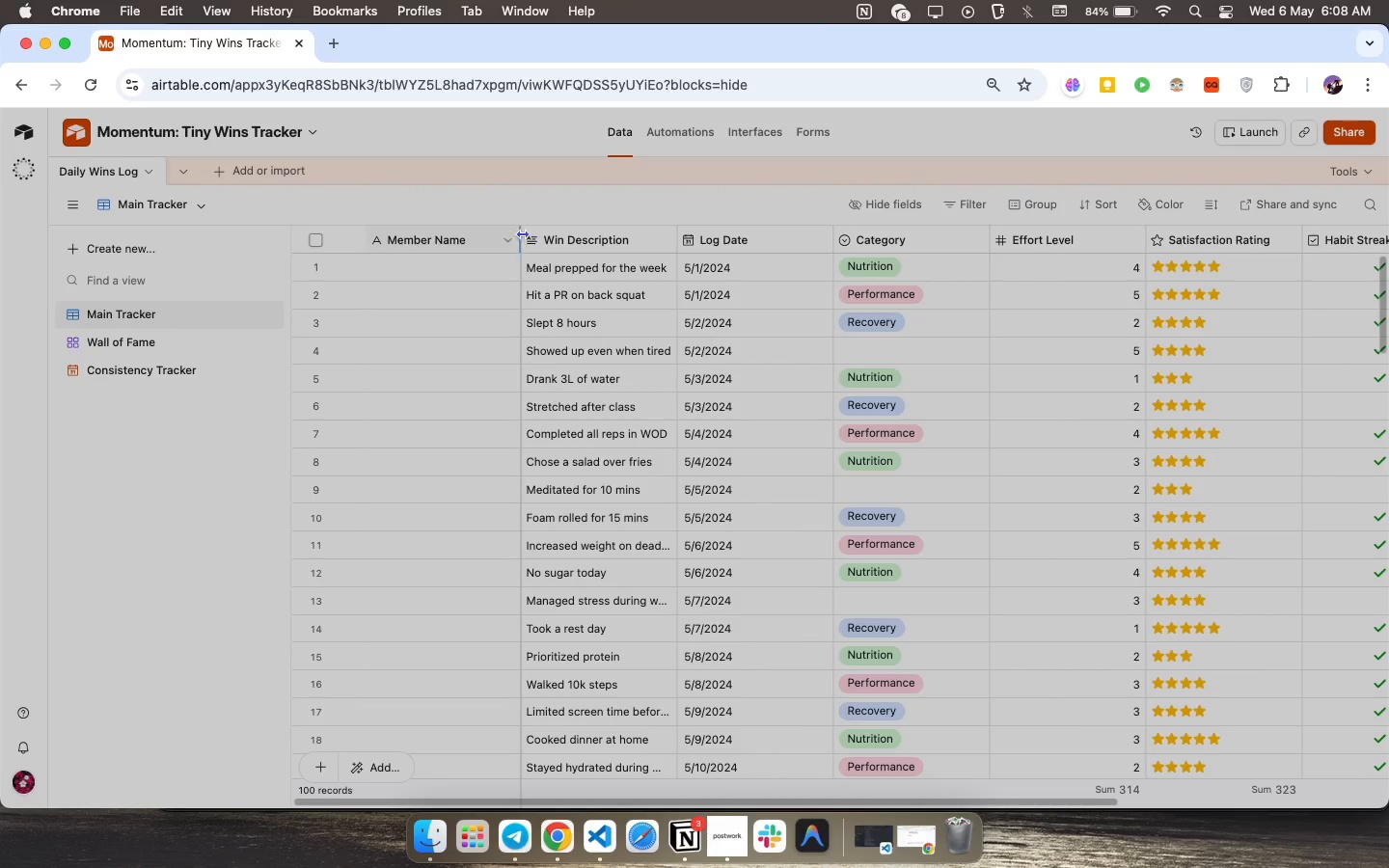 
left_click_drag(start_coordinate=[585, 236], to_coordinate=[422, 240])
 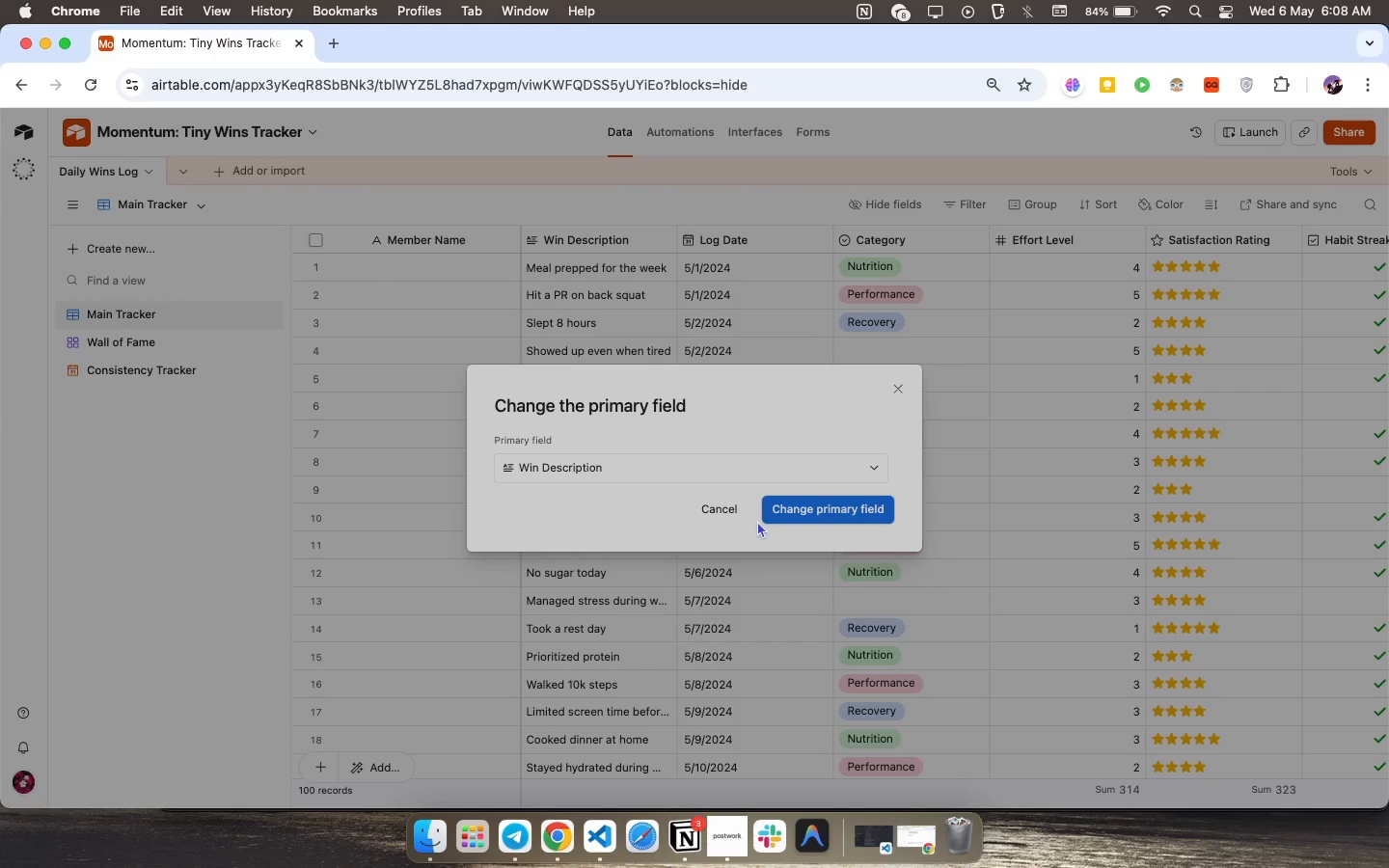 
wait(9.07)
 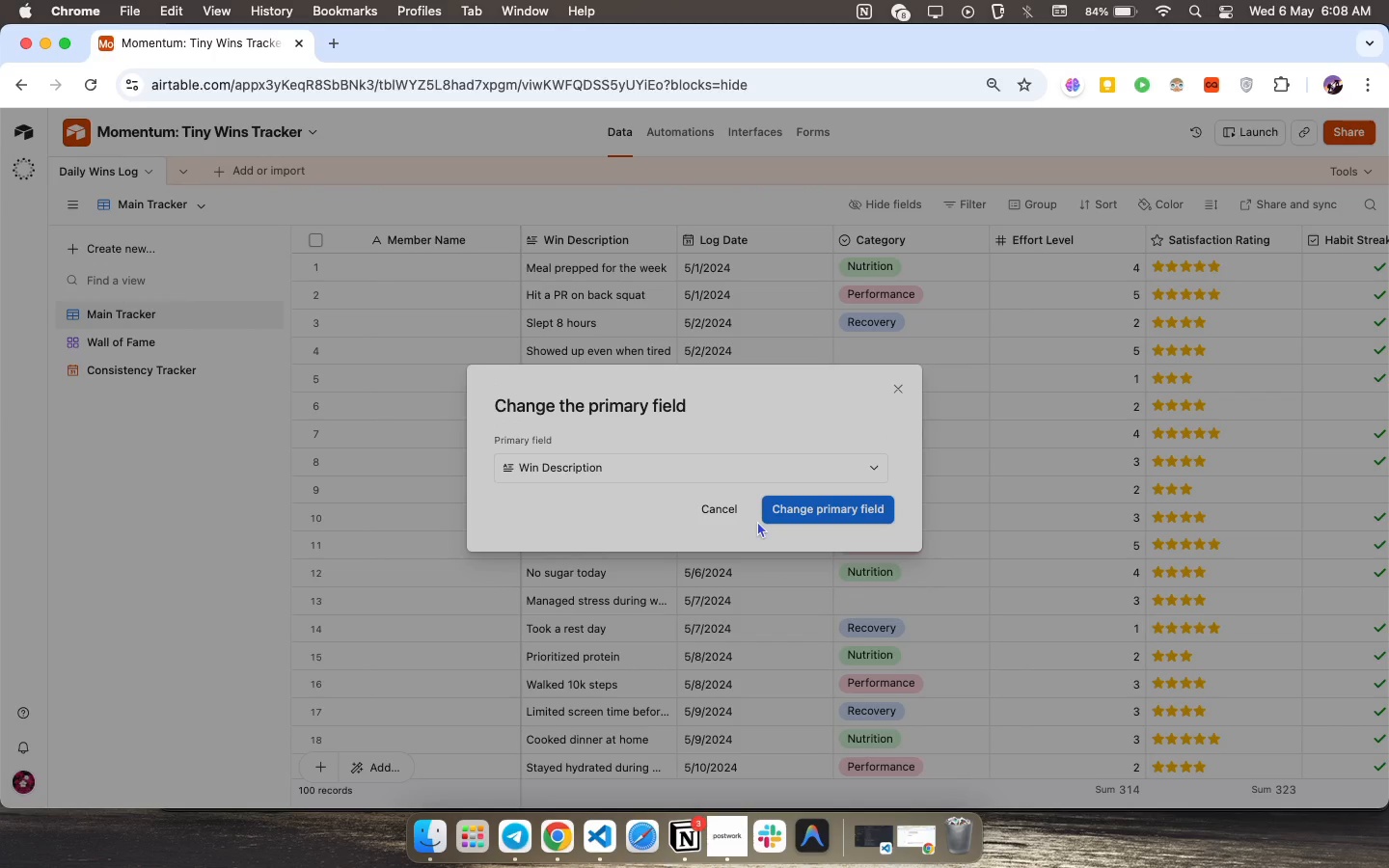 
left_click([802, 514])
 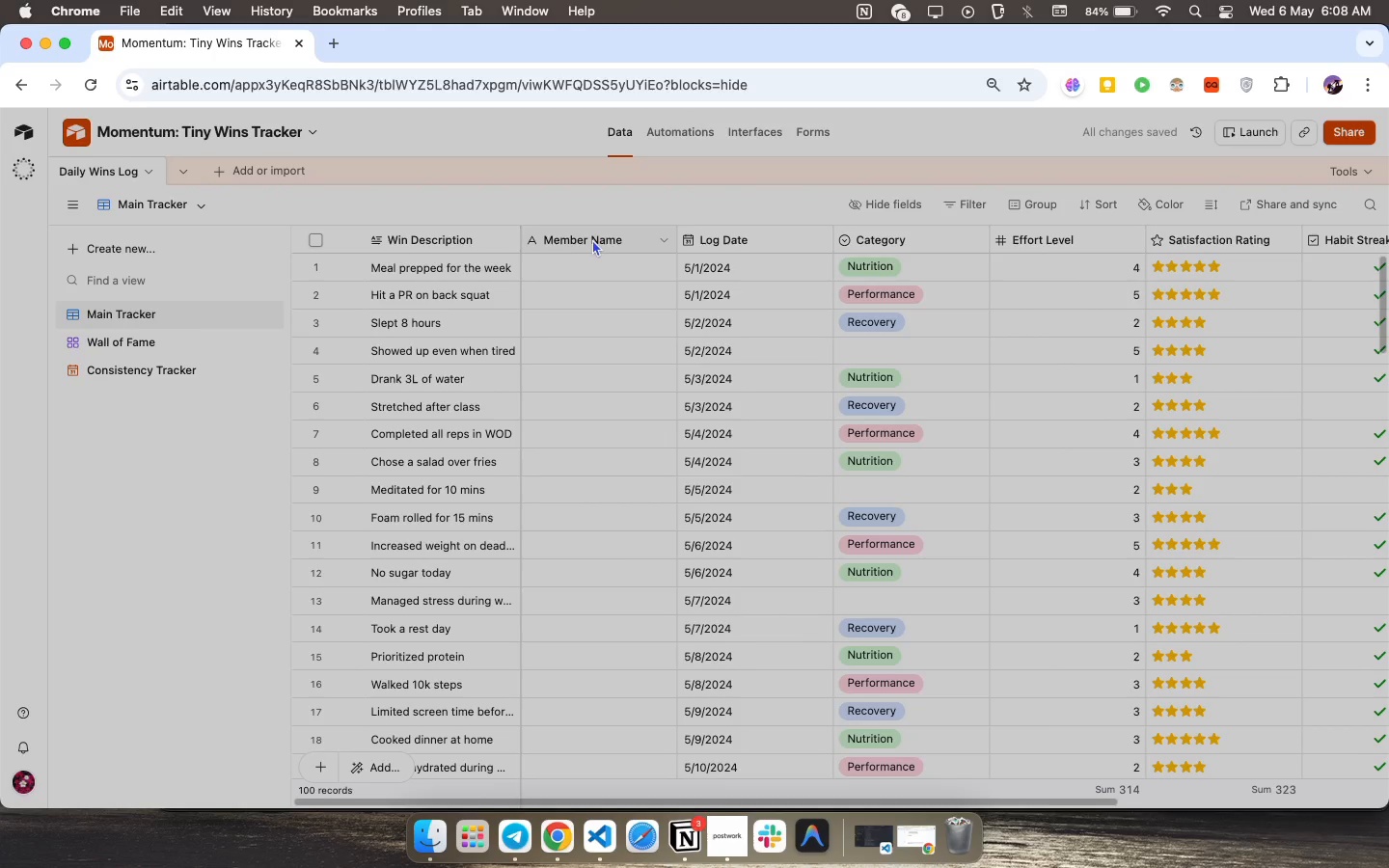 
double_click([594, 241])
 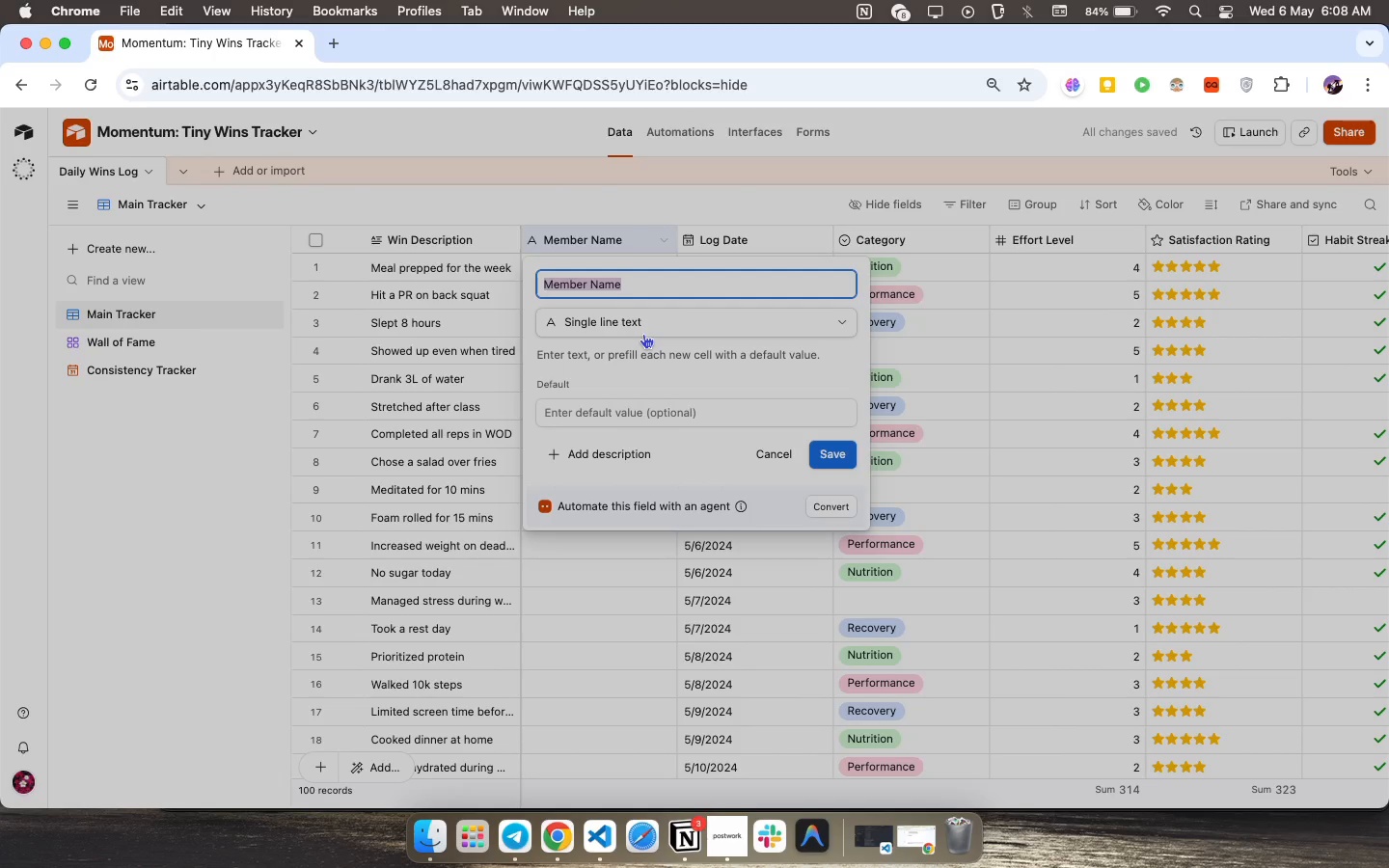 
left_click([643, 334])
 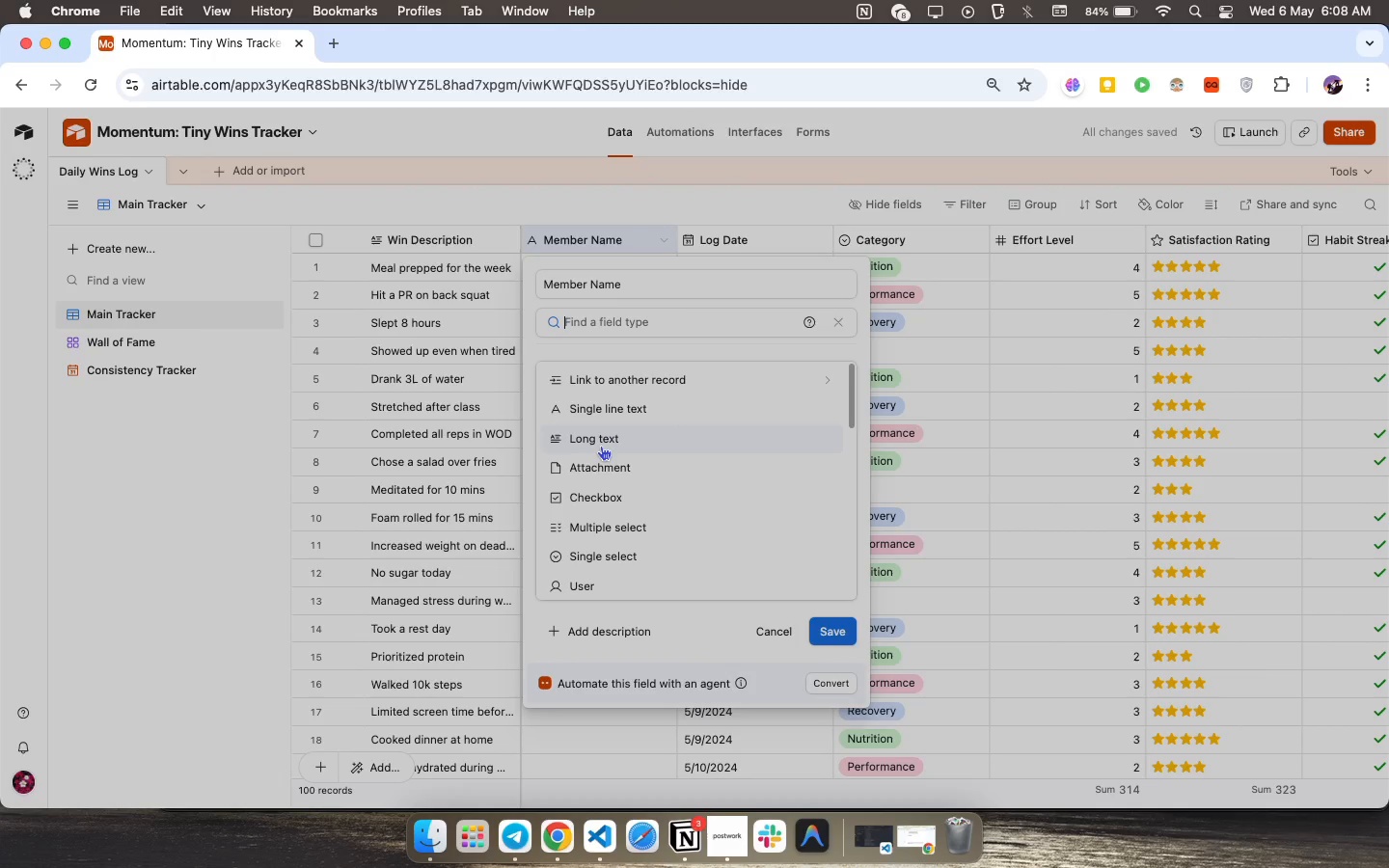 
scroll: coordinate [596, 448], scroll_direction: down, amount: 8.0
 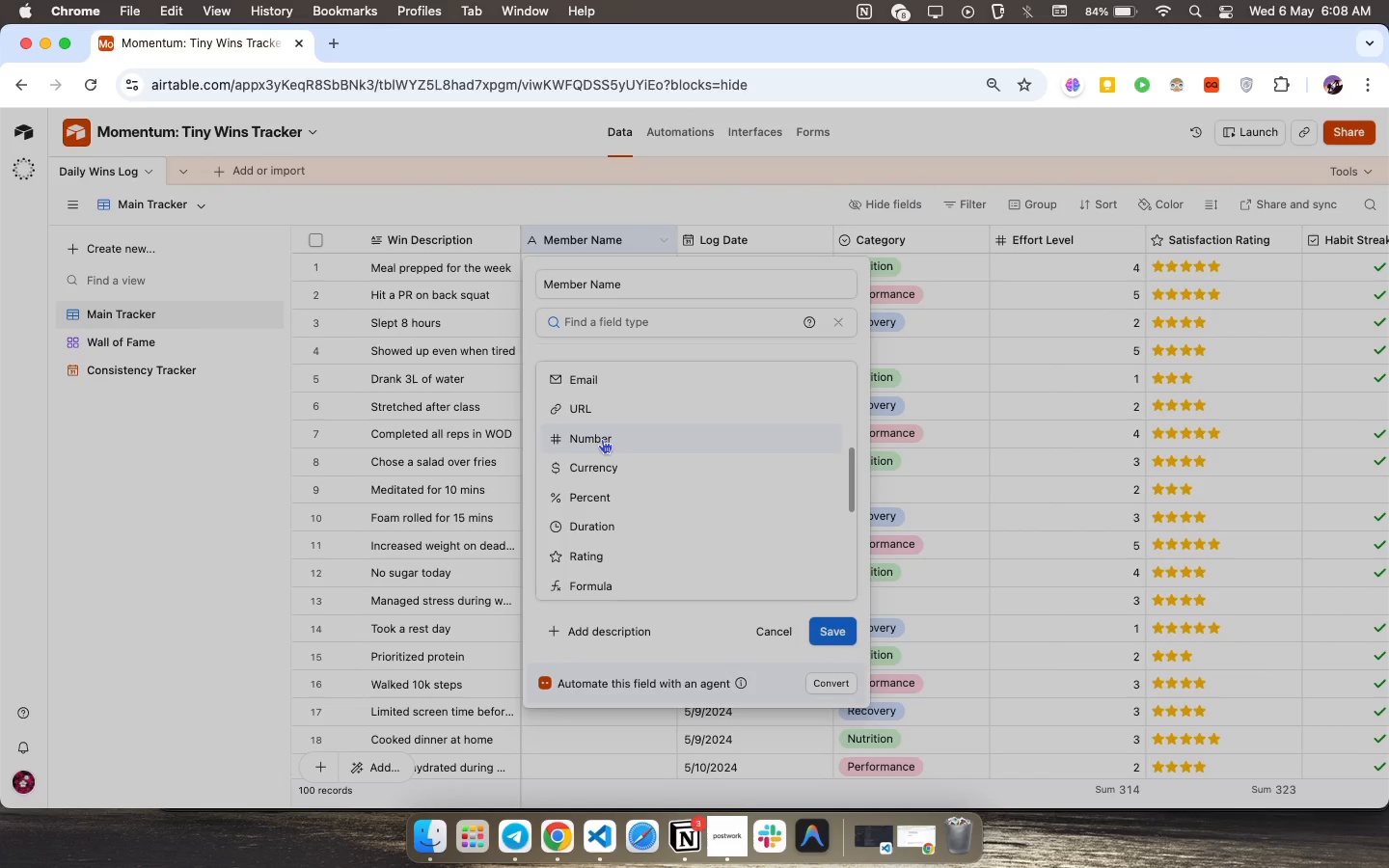 
scroll: coordinate [564, 442], scroll_direction: up, amount: 6.0
 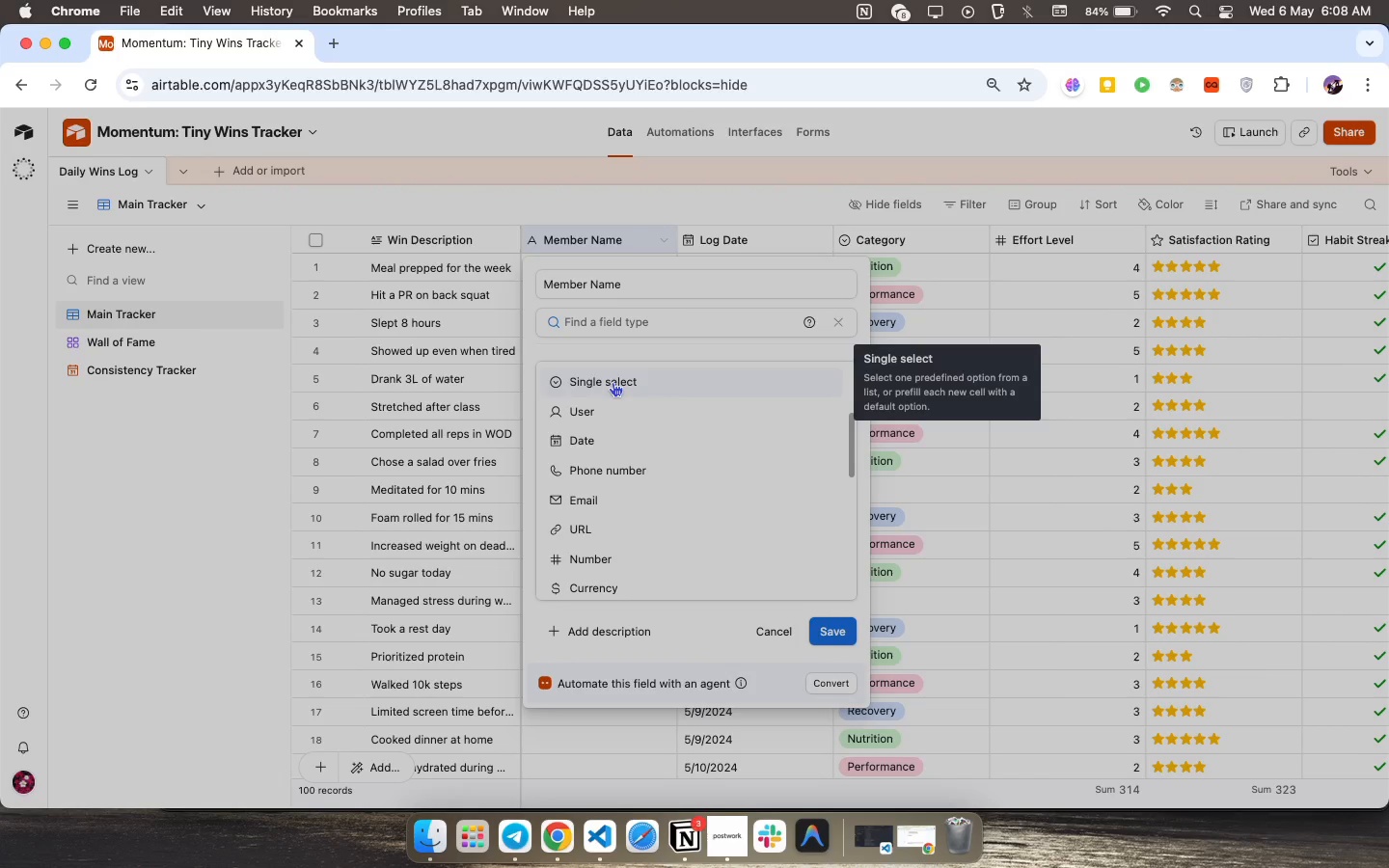 
left_click([613, 382])
 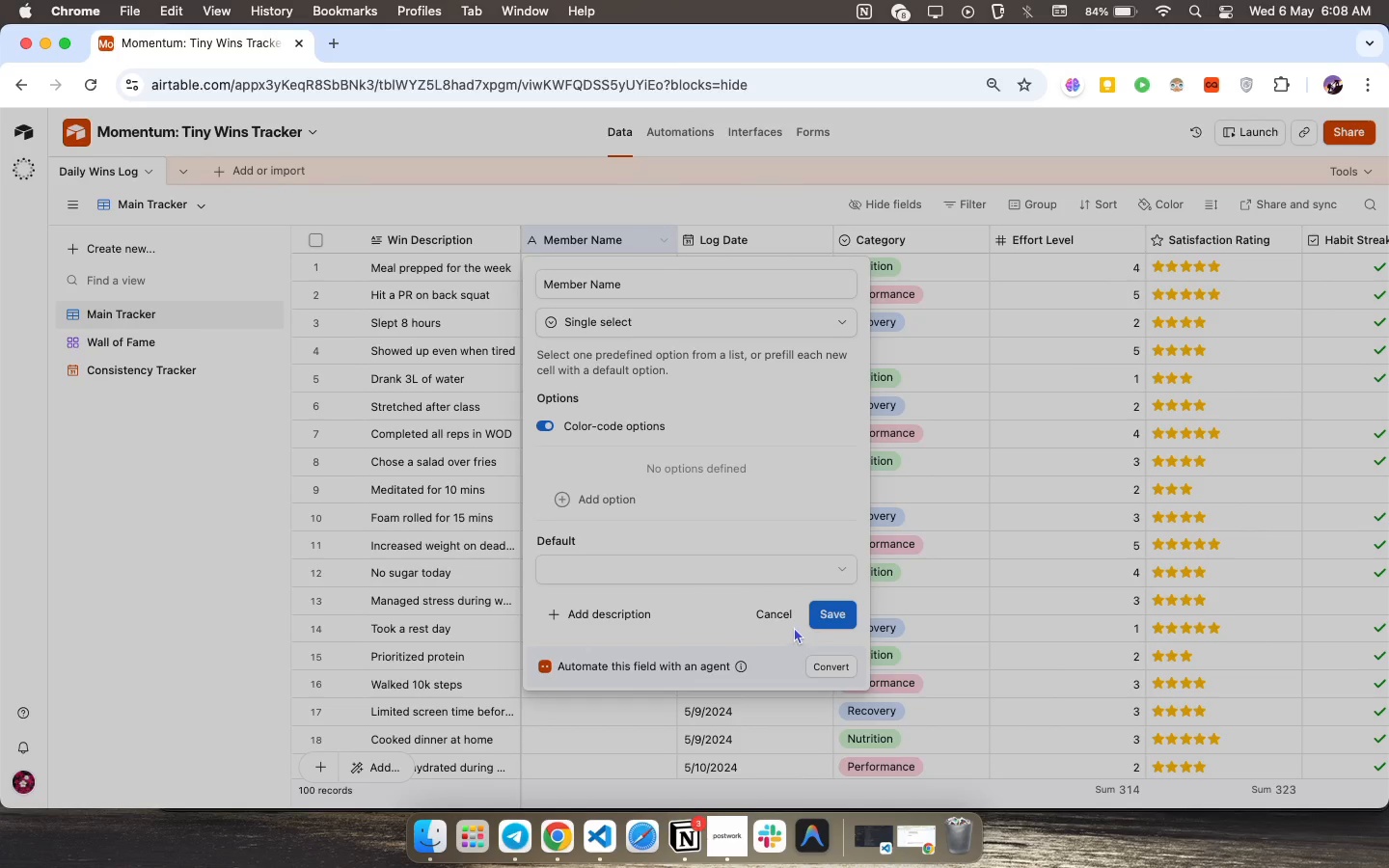 
left_click([838, 616])
 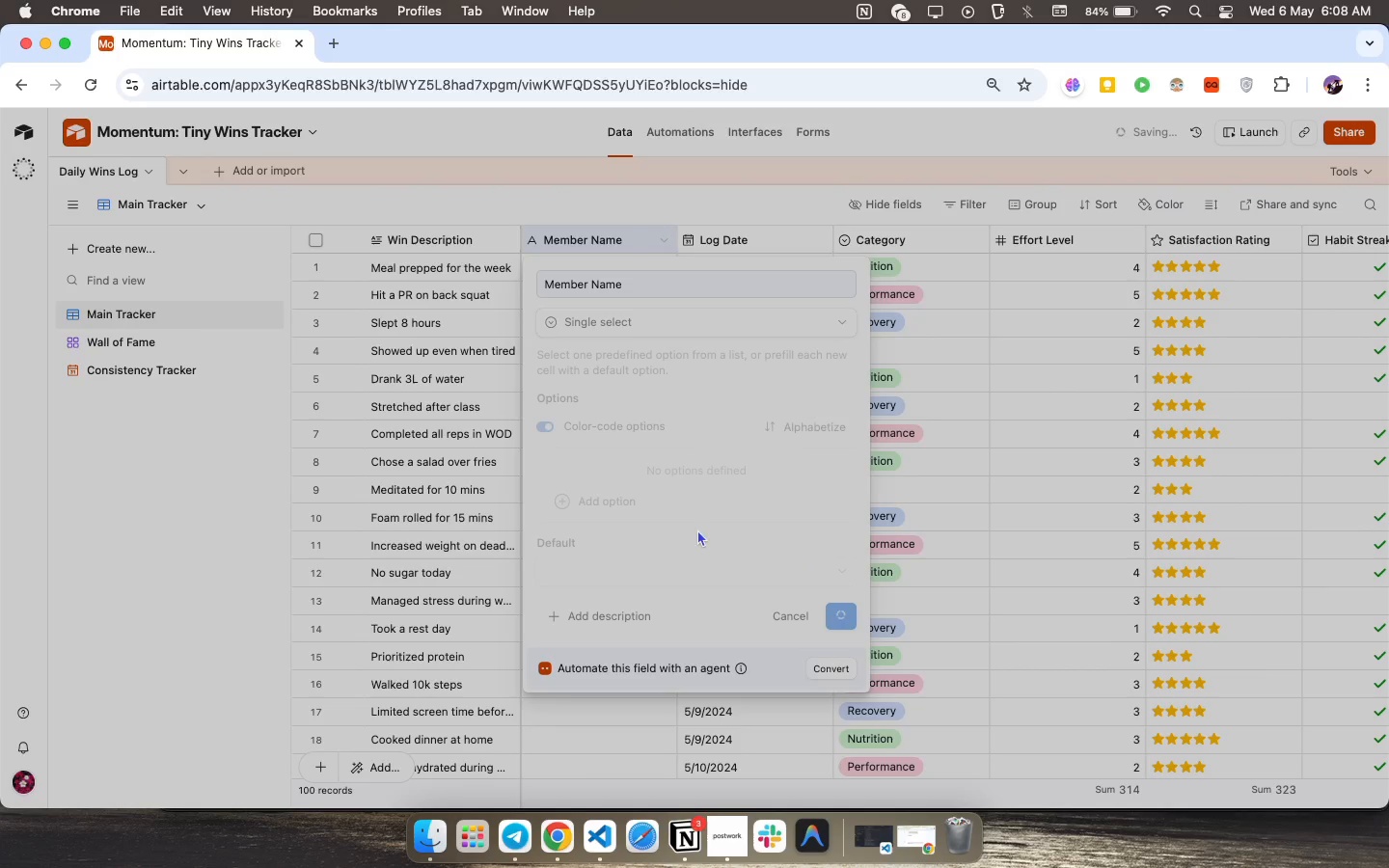 
mouse_move([712, 519])
 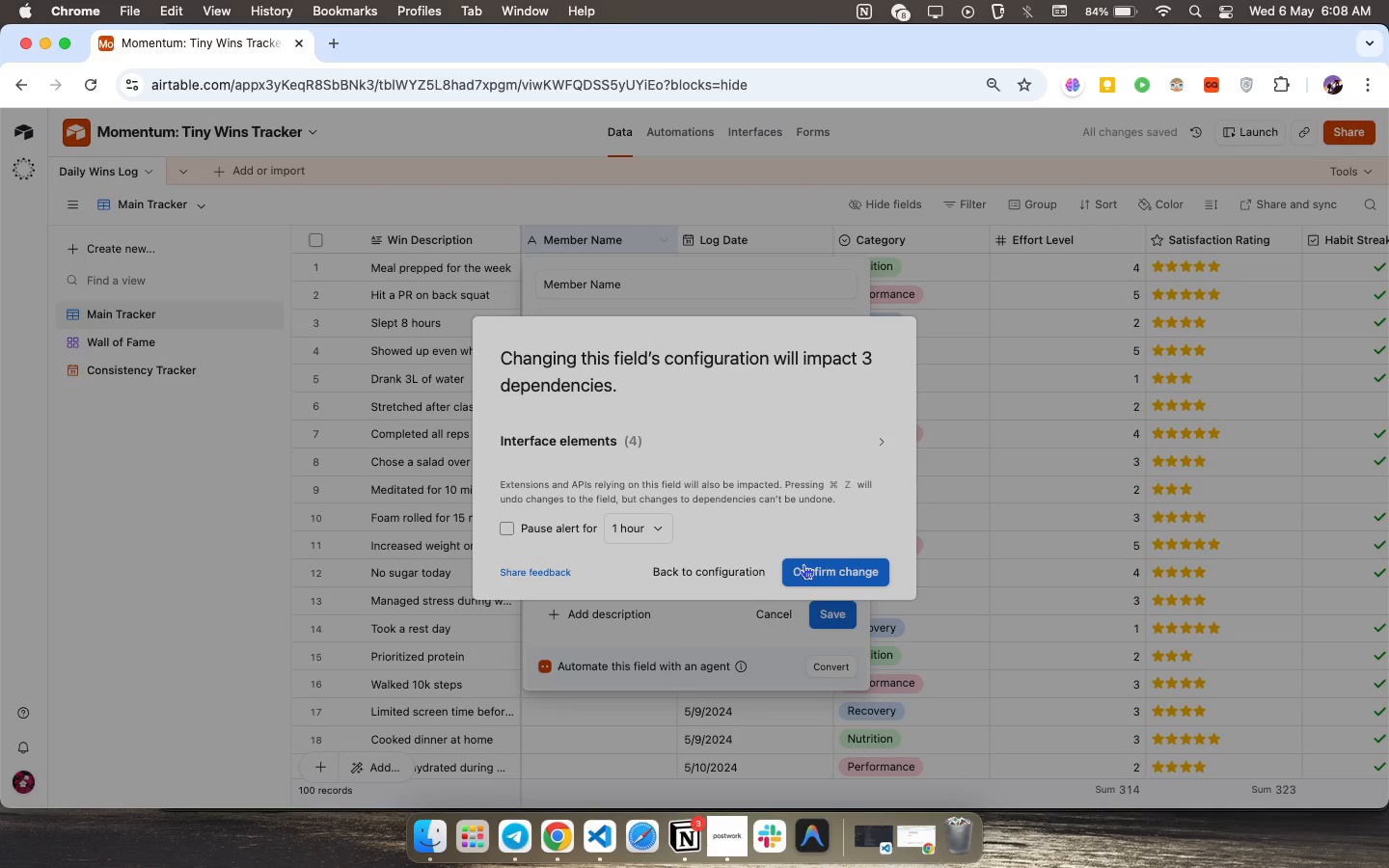 
left_click([803, 564])
 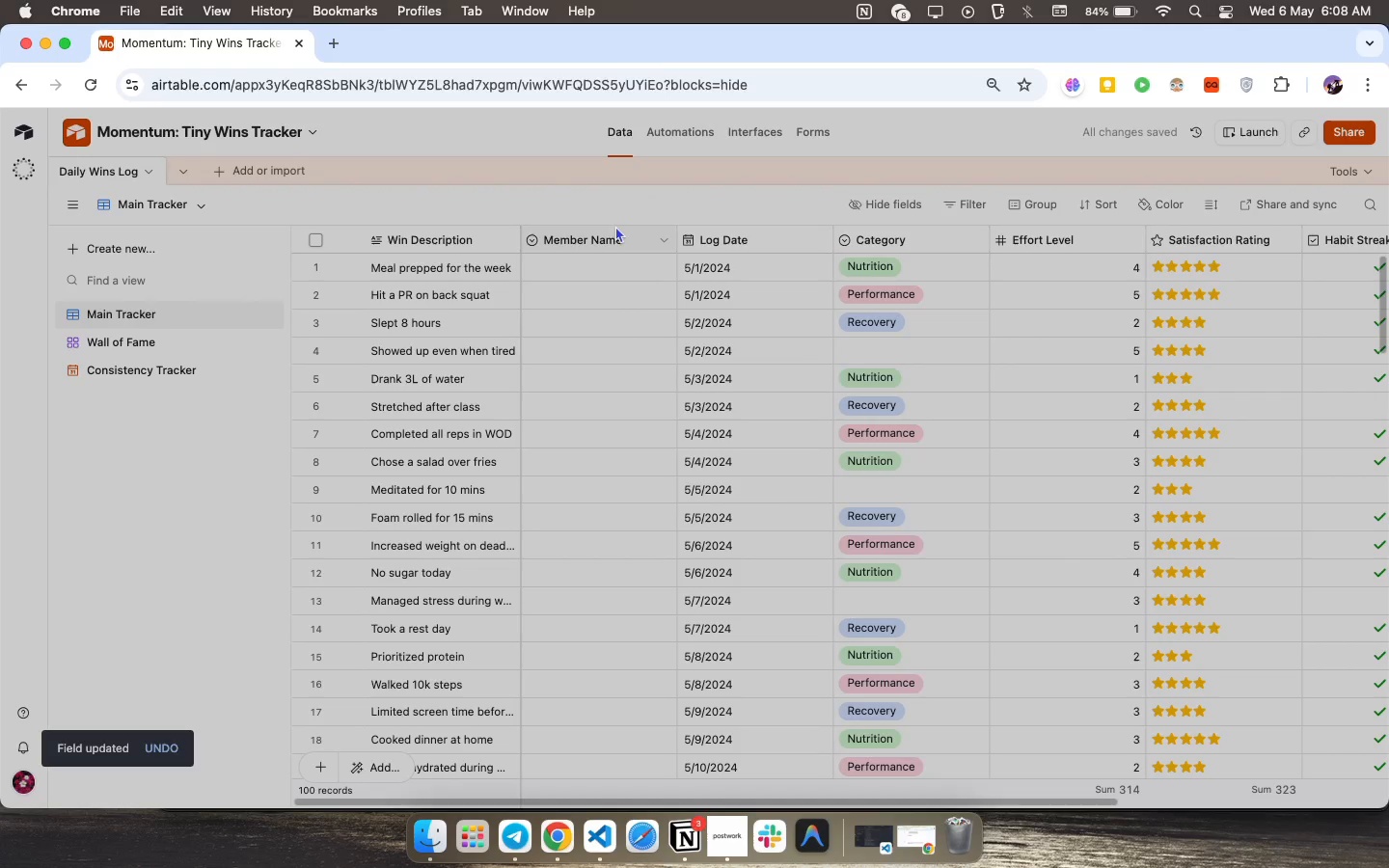 
wait(6.71)
 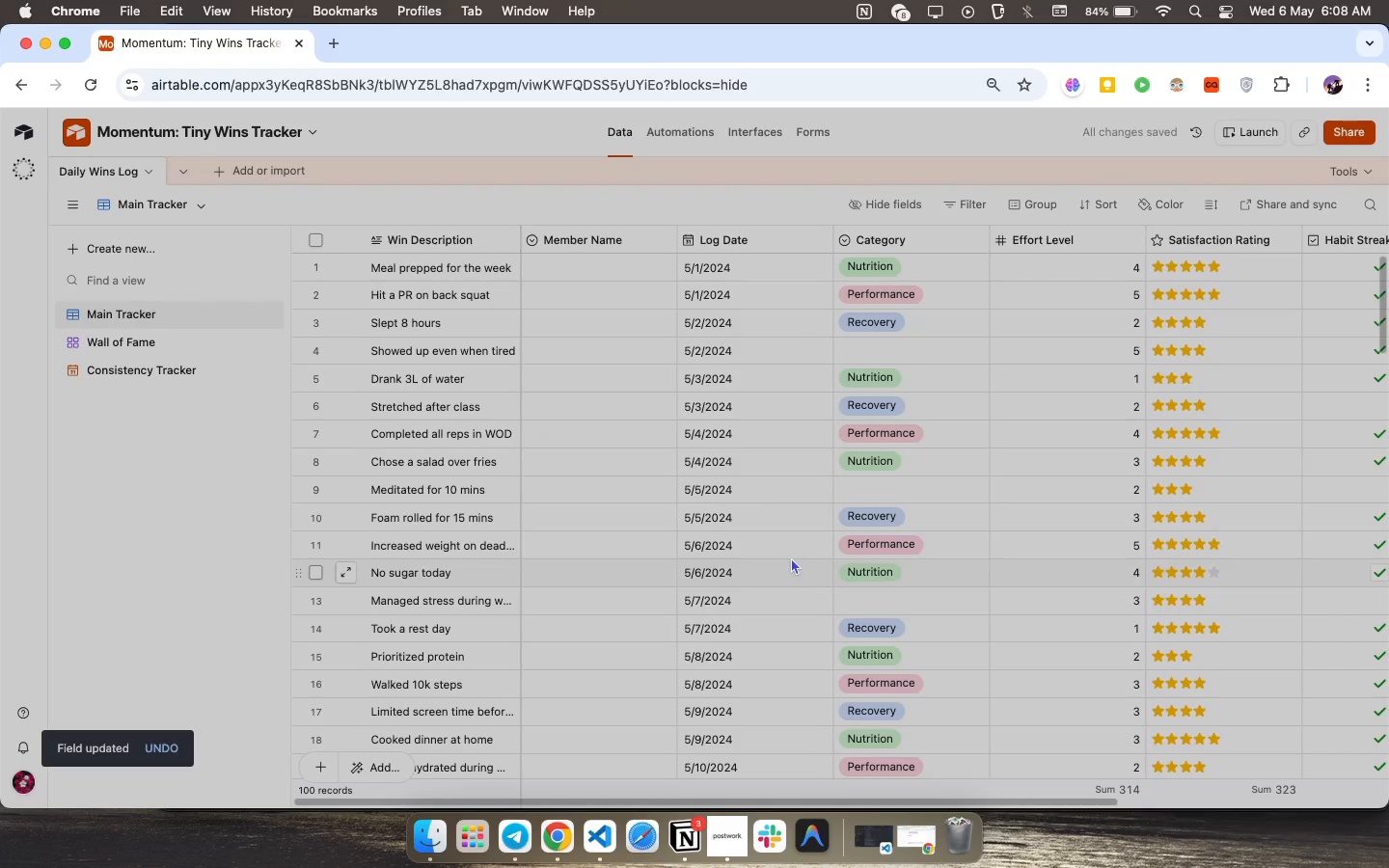 
left_click([93, 167])
 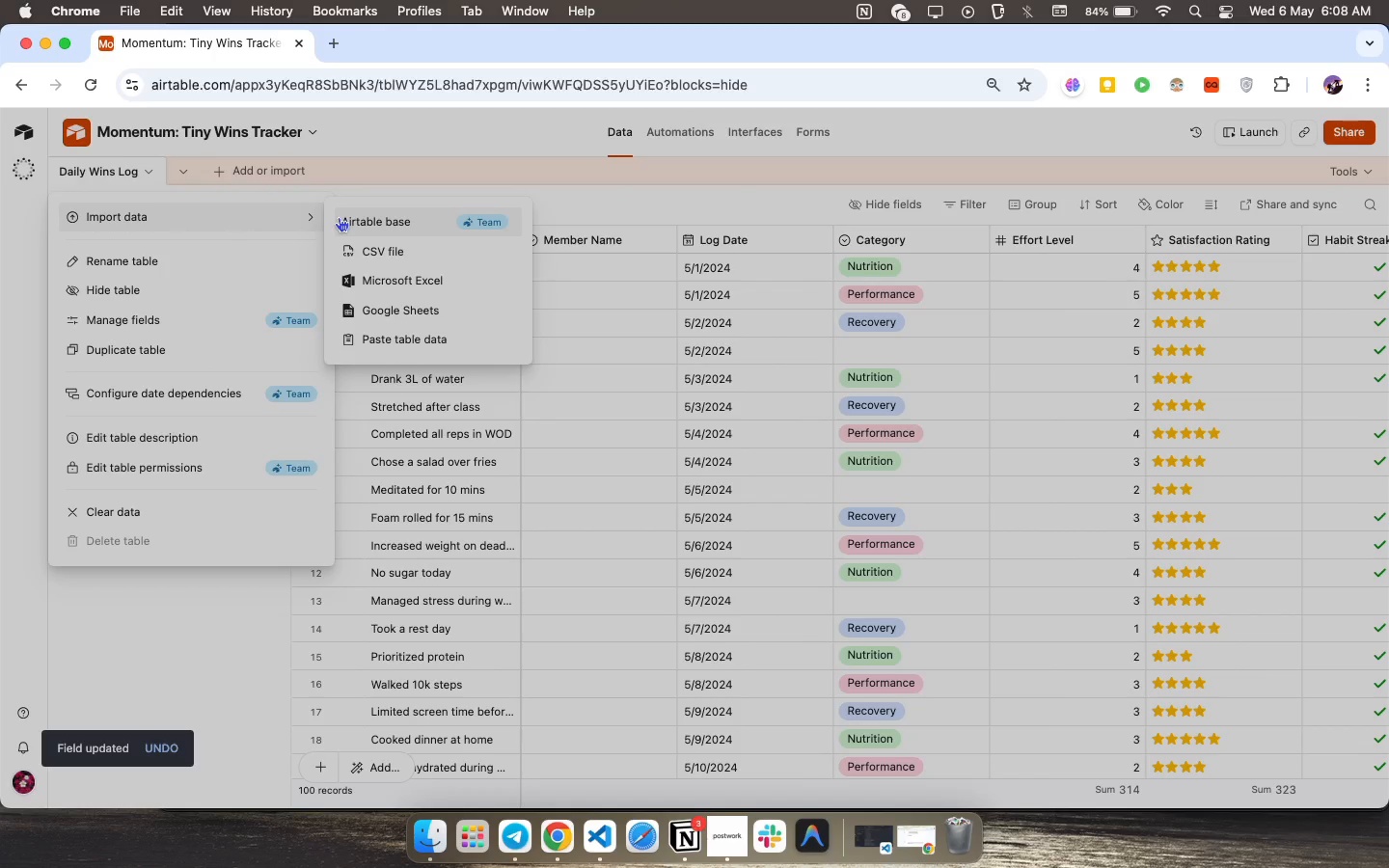 
left_click([448, 246])
 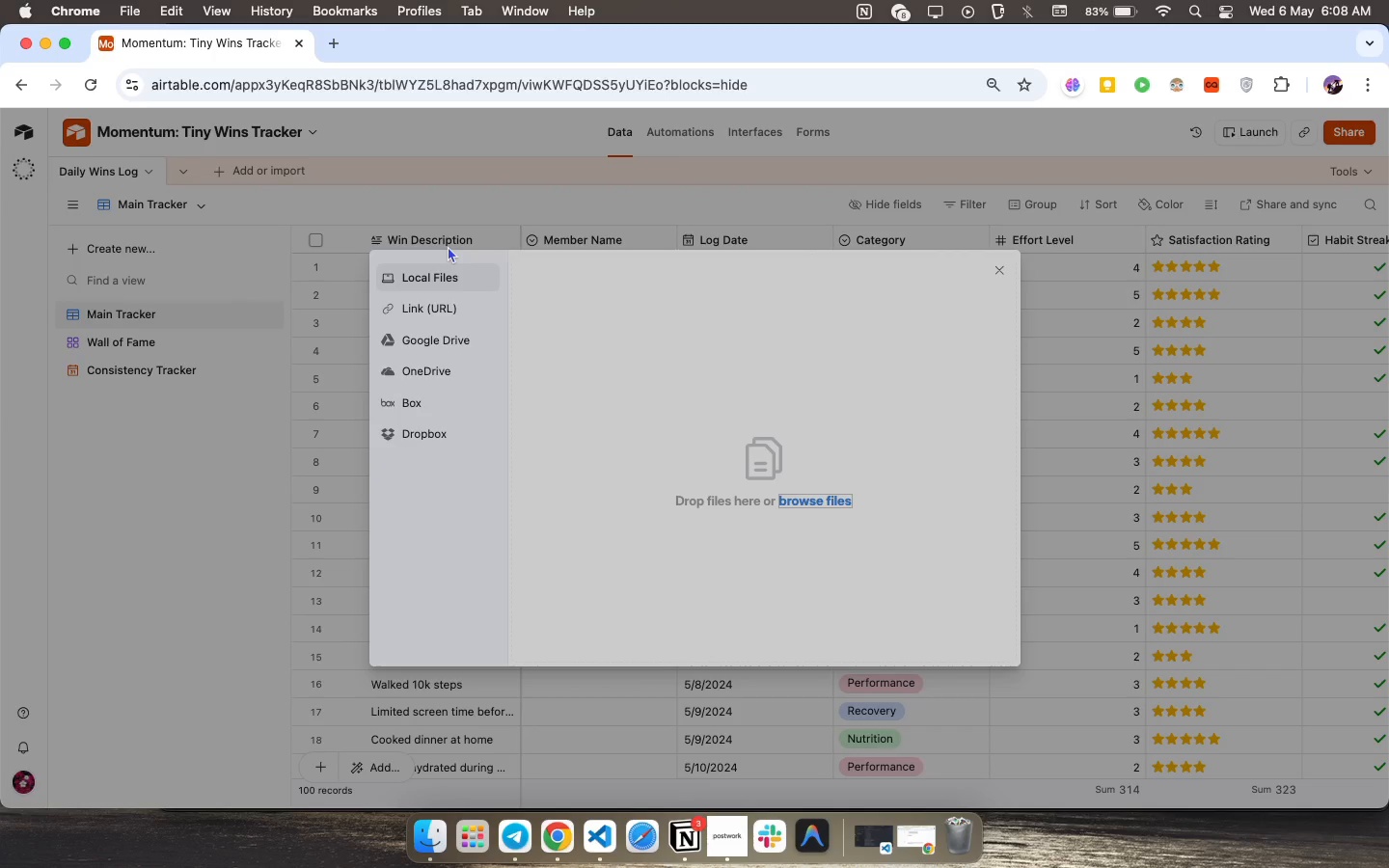 
wait(7.17)
 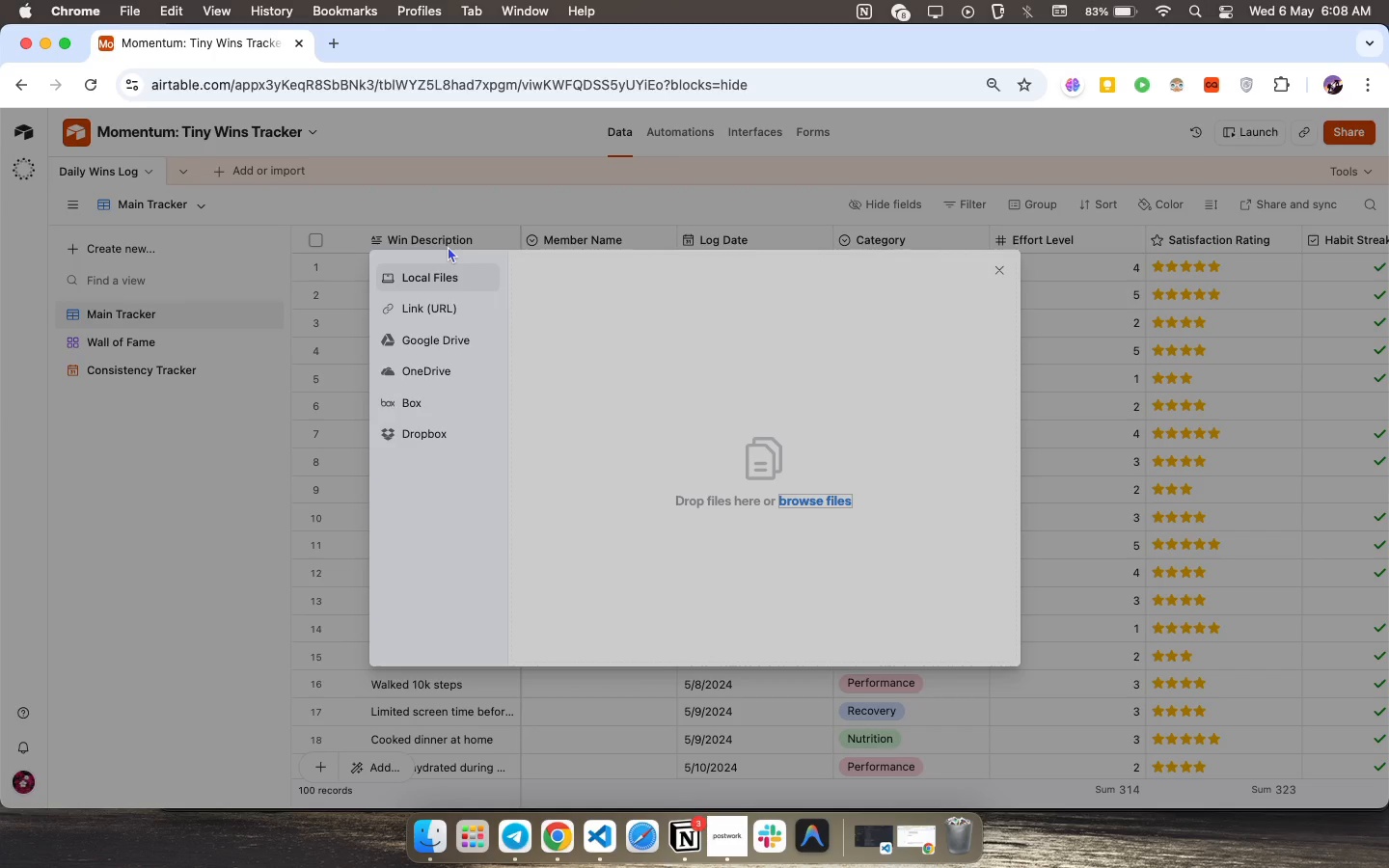 
left_click([826, 487])
 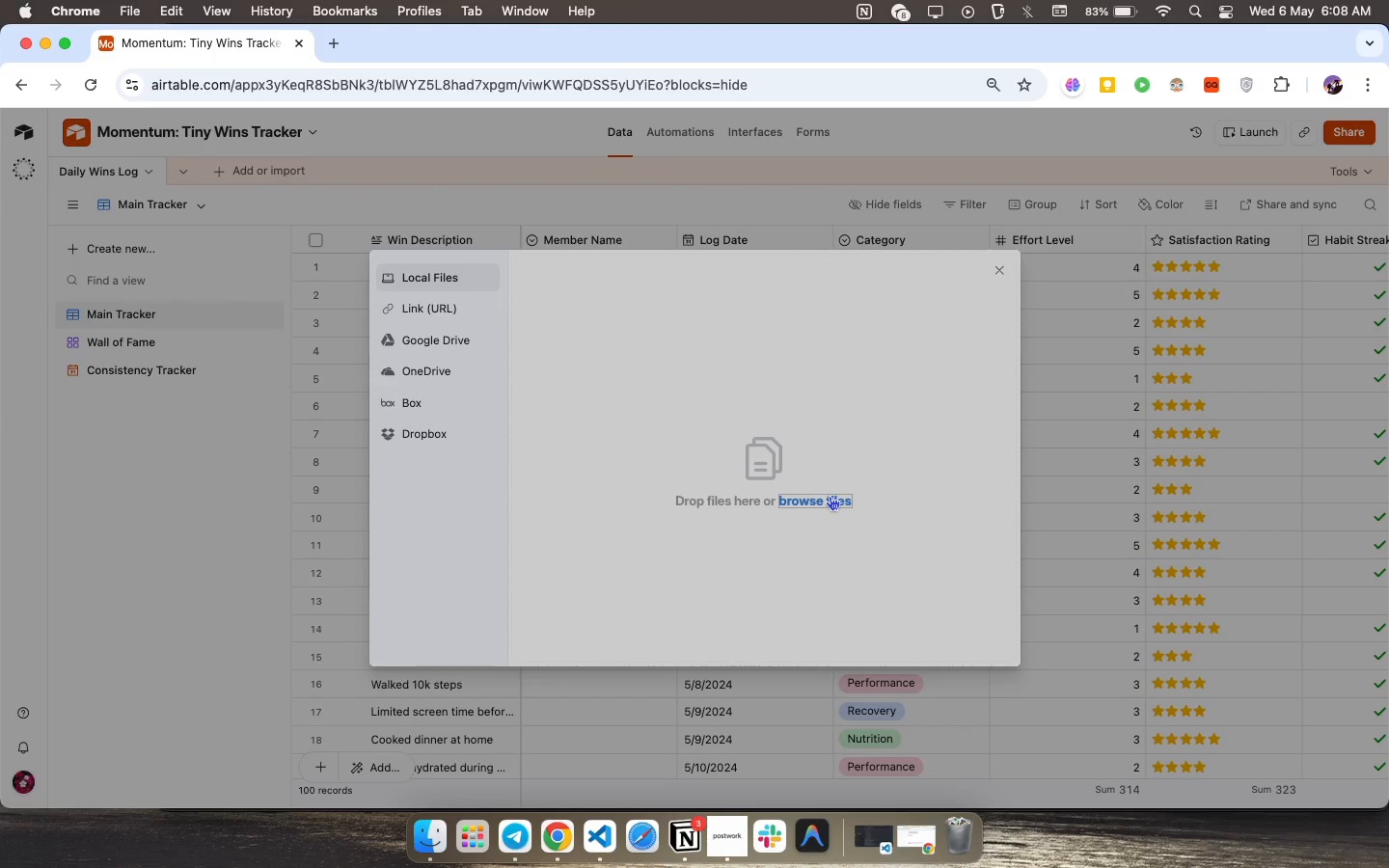 
left_click([830, 496])
 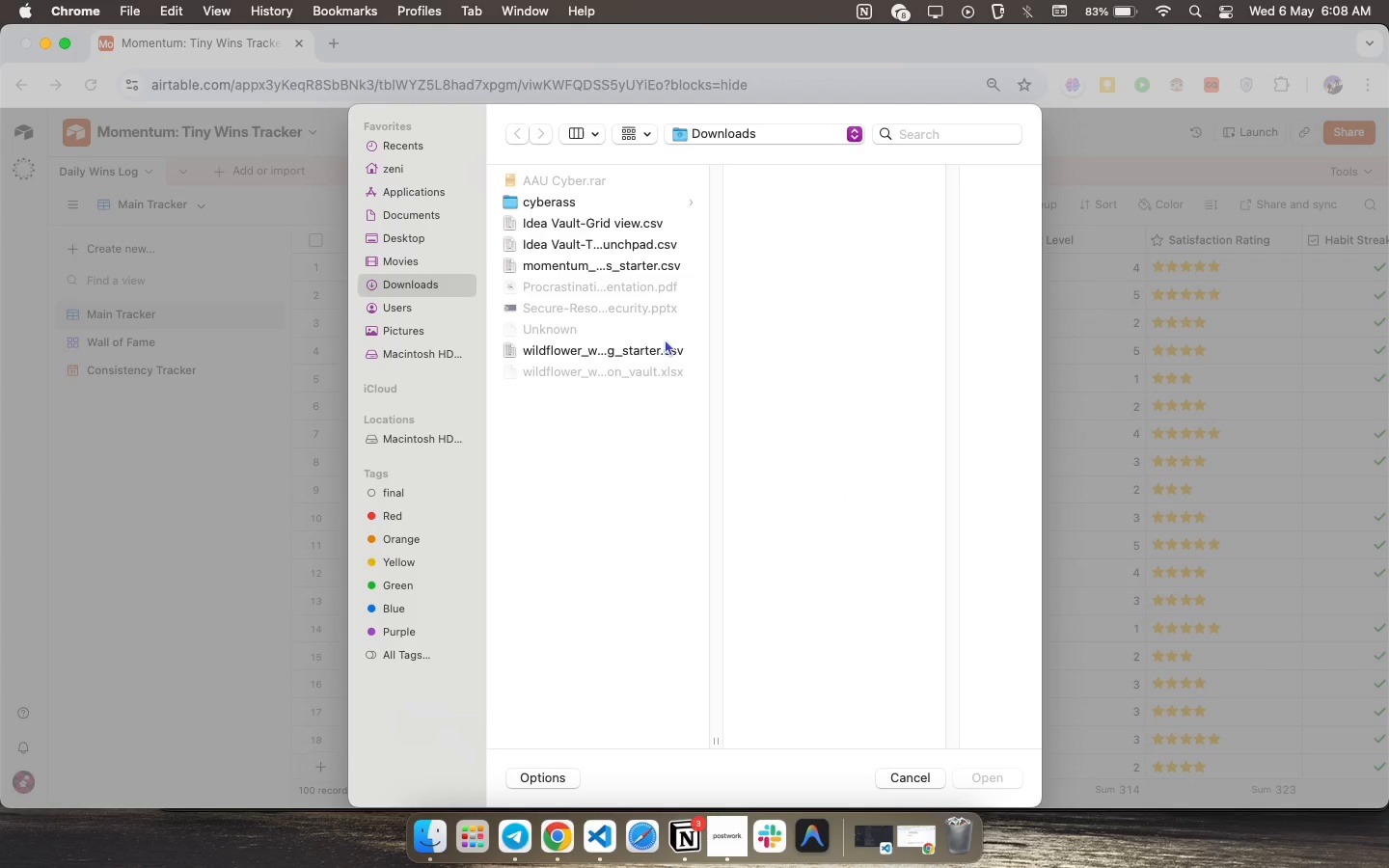 
wait(9.51)
 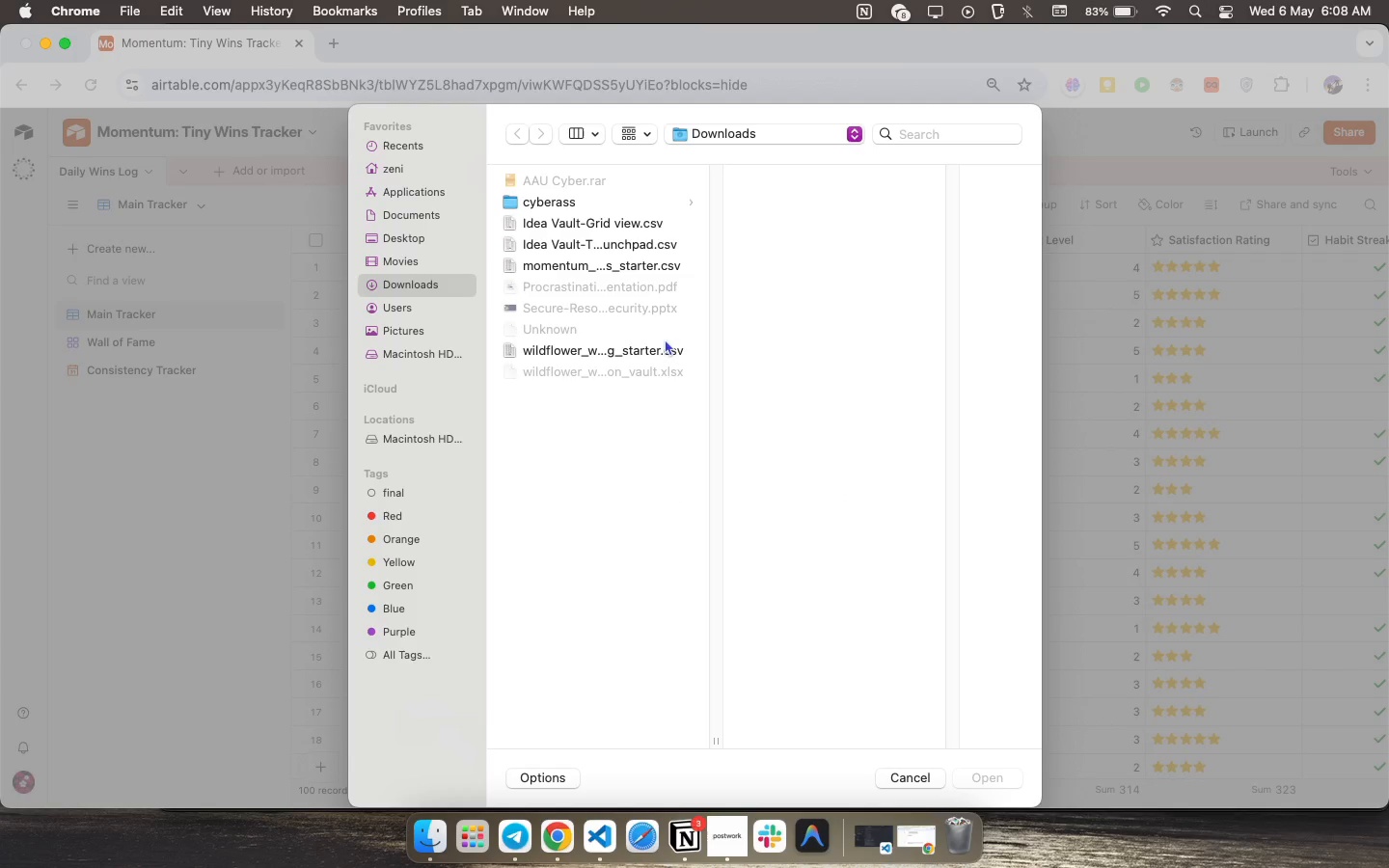 
double_click([667, 269])
 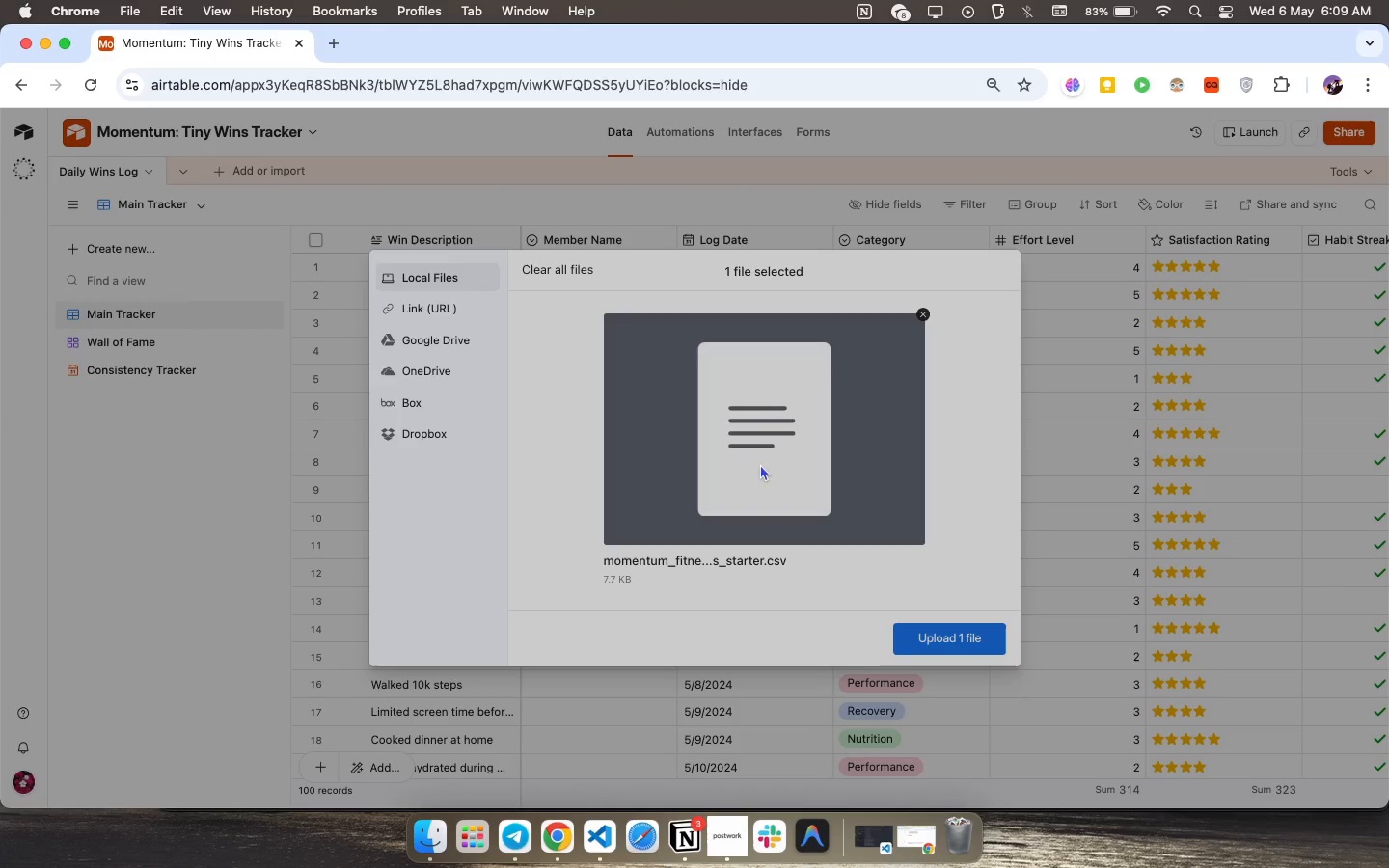 
left_click([928, 631])
 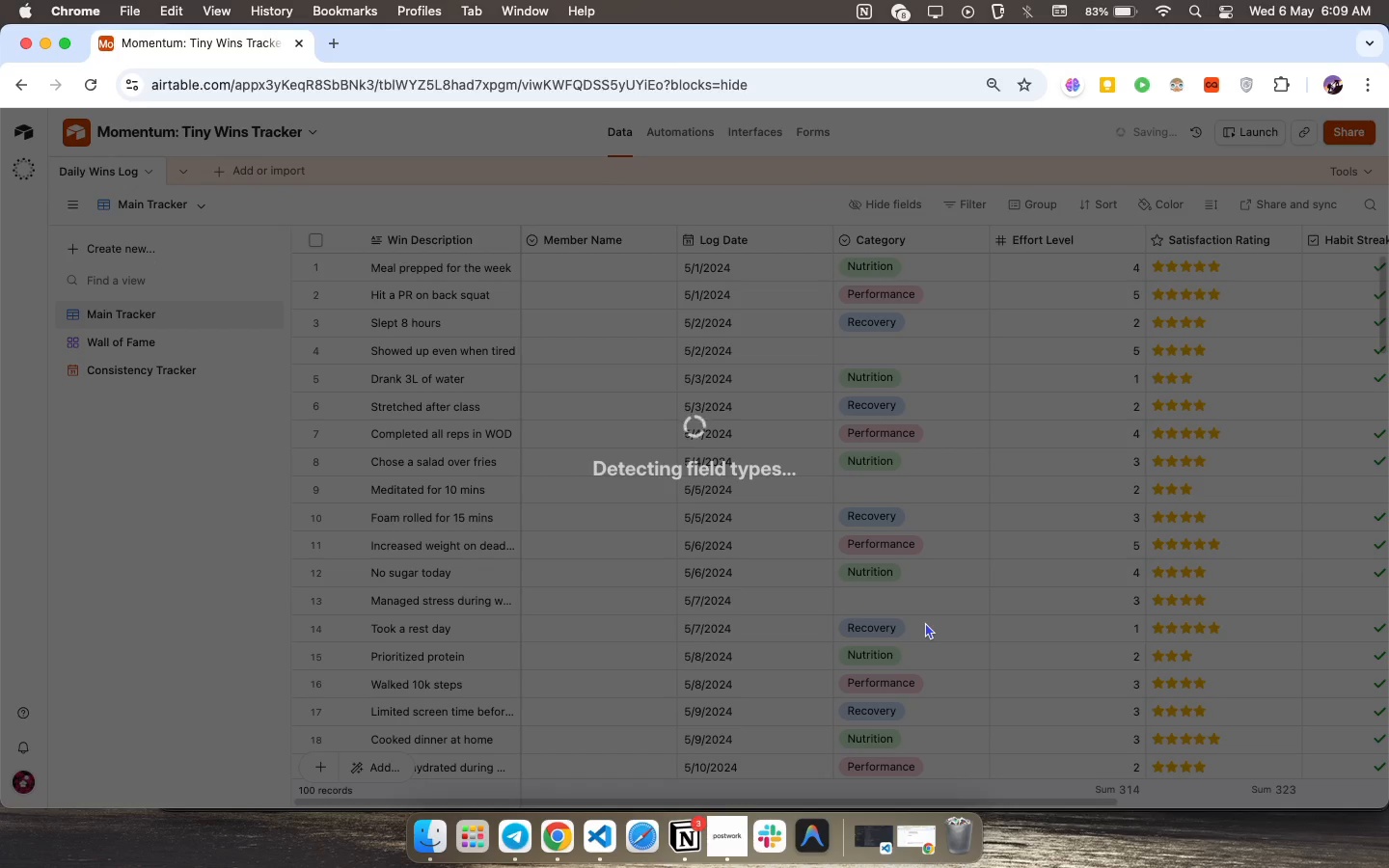 
wait(9.12)
 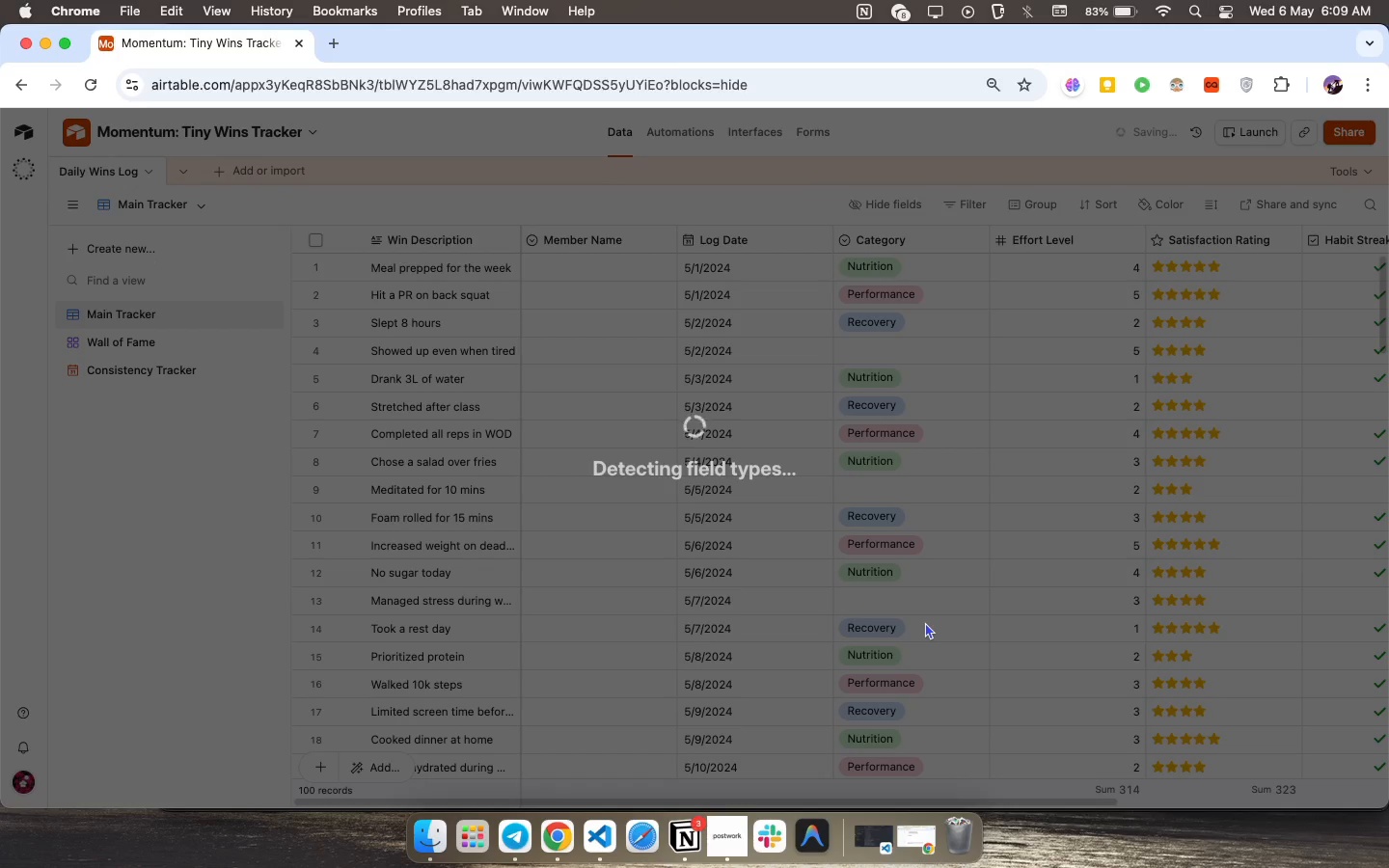 
left_click([145, 612])
 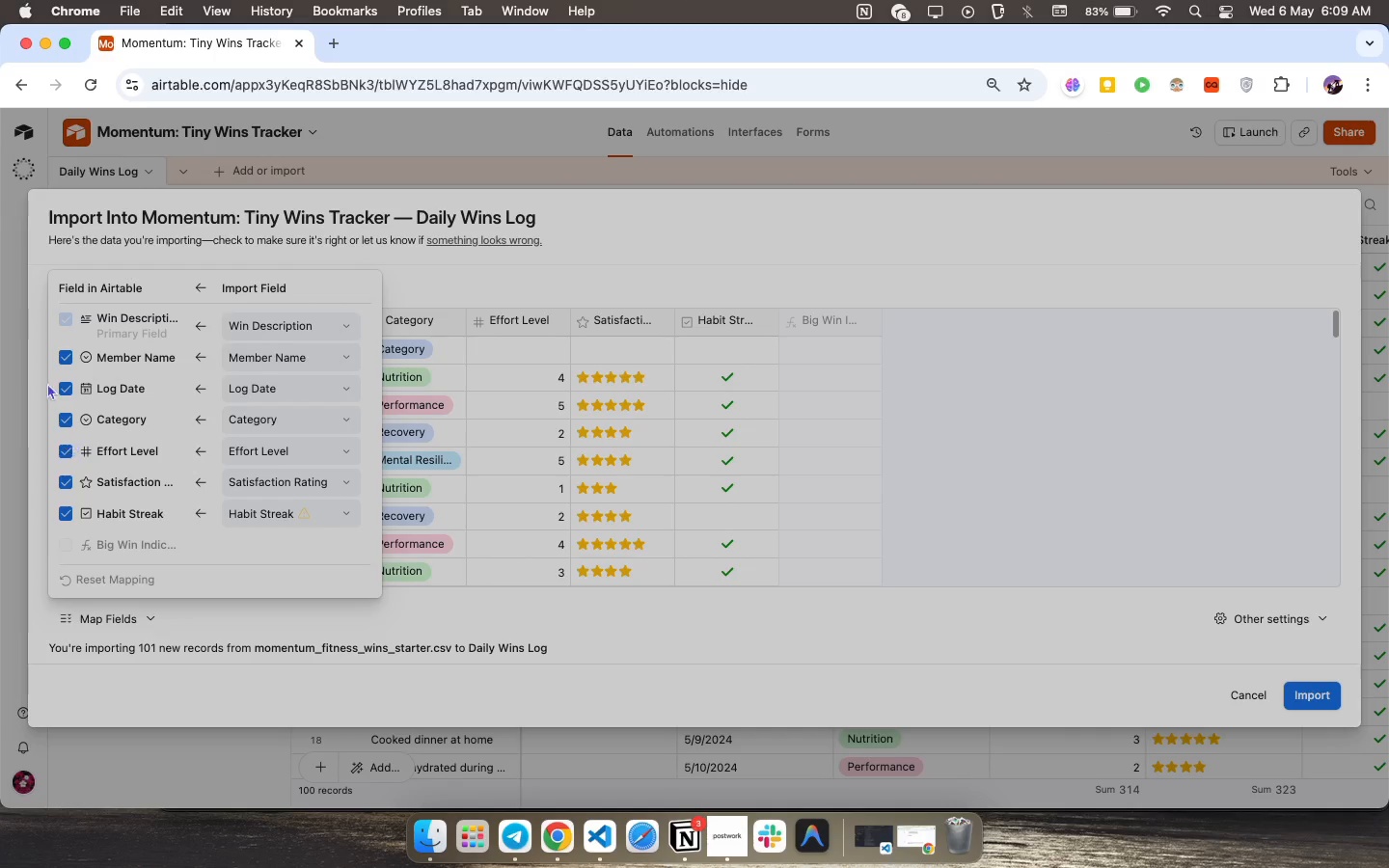 
left_click([69, 390])
 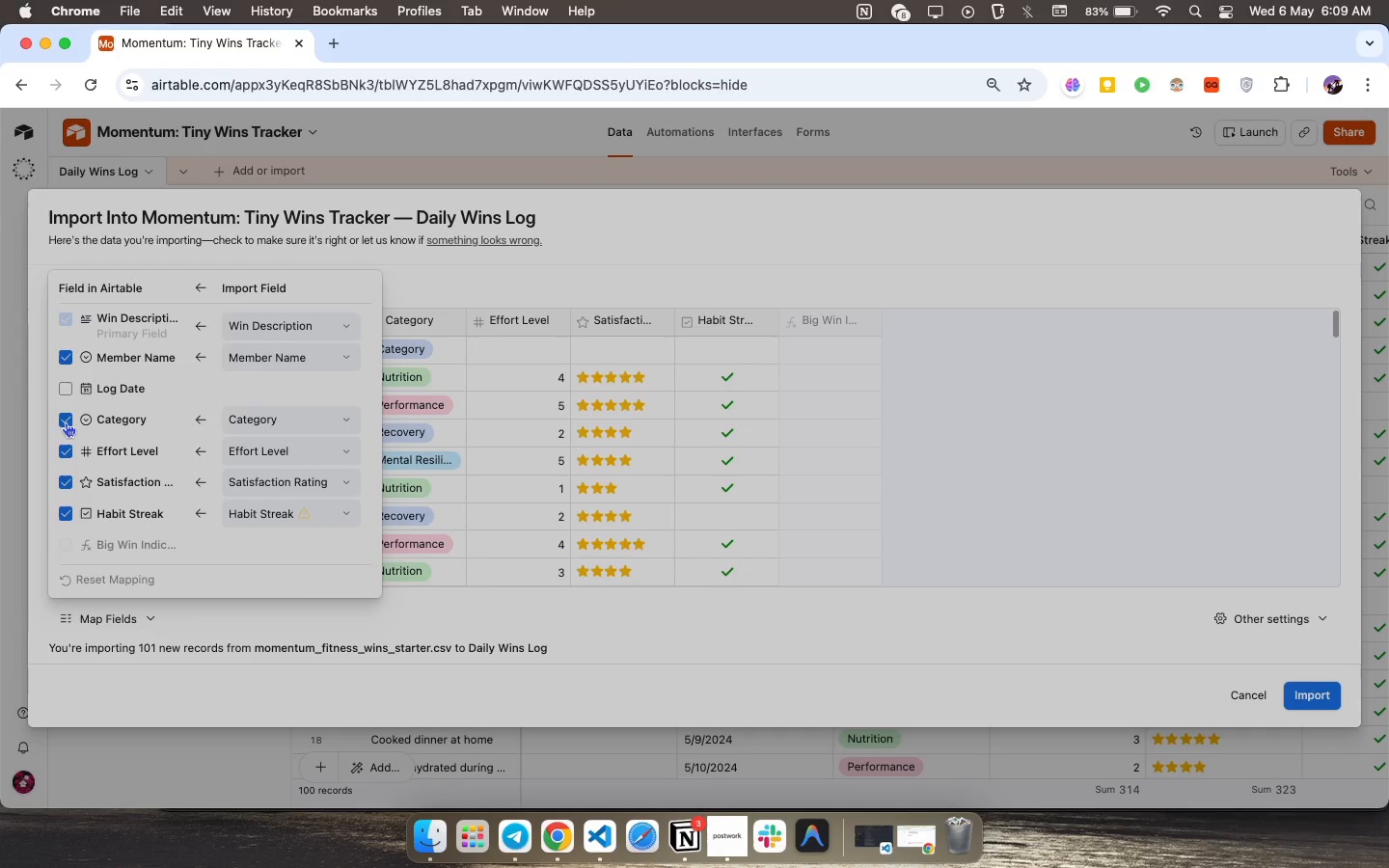 
left_click([65, 421])
 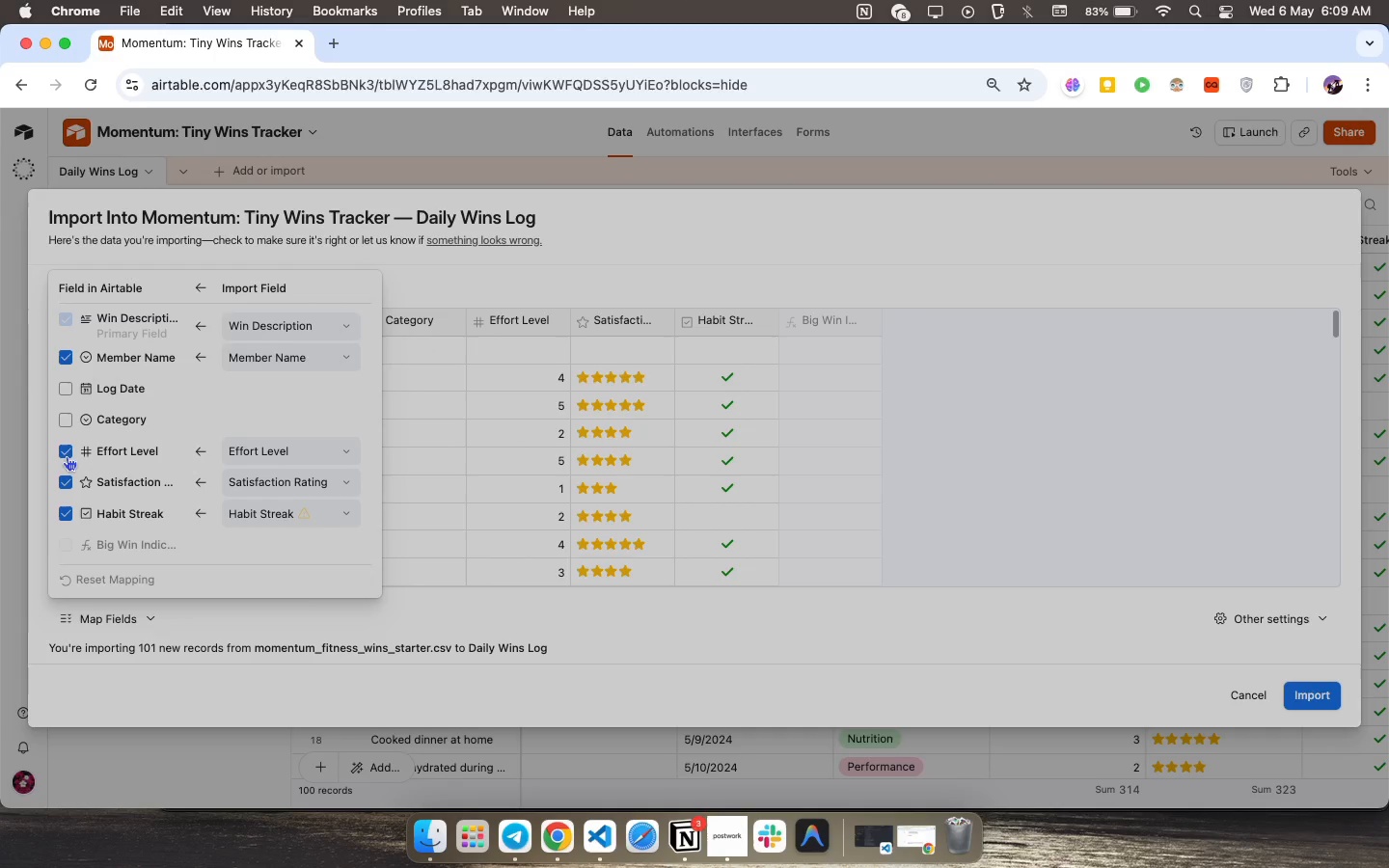 
left_click([67, 456])
 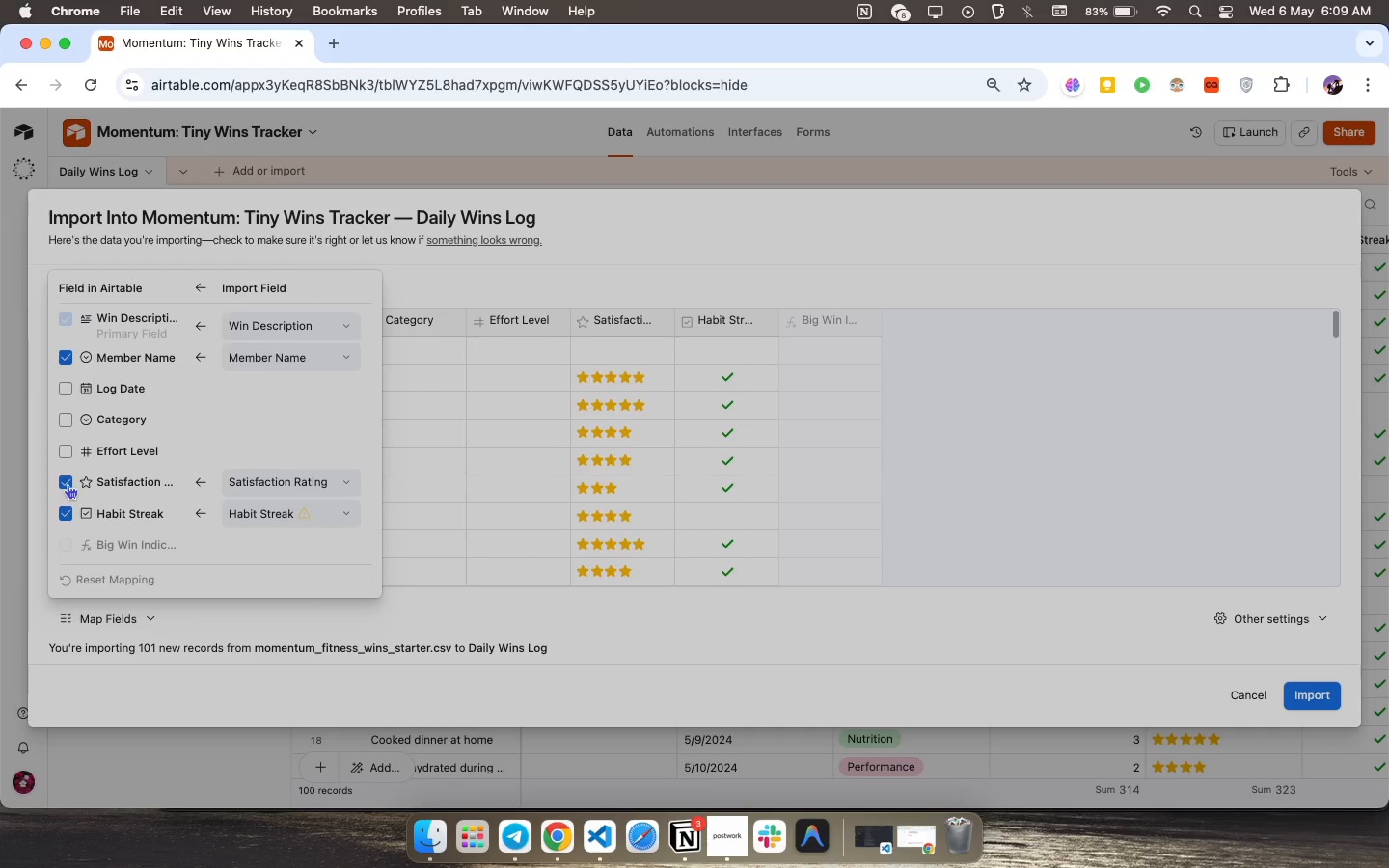 
left_click([68, 484])
 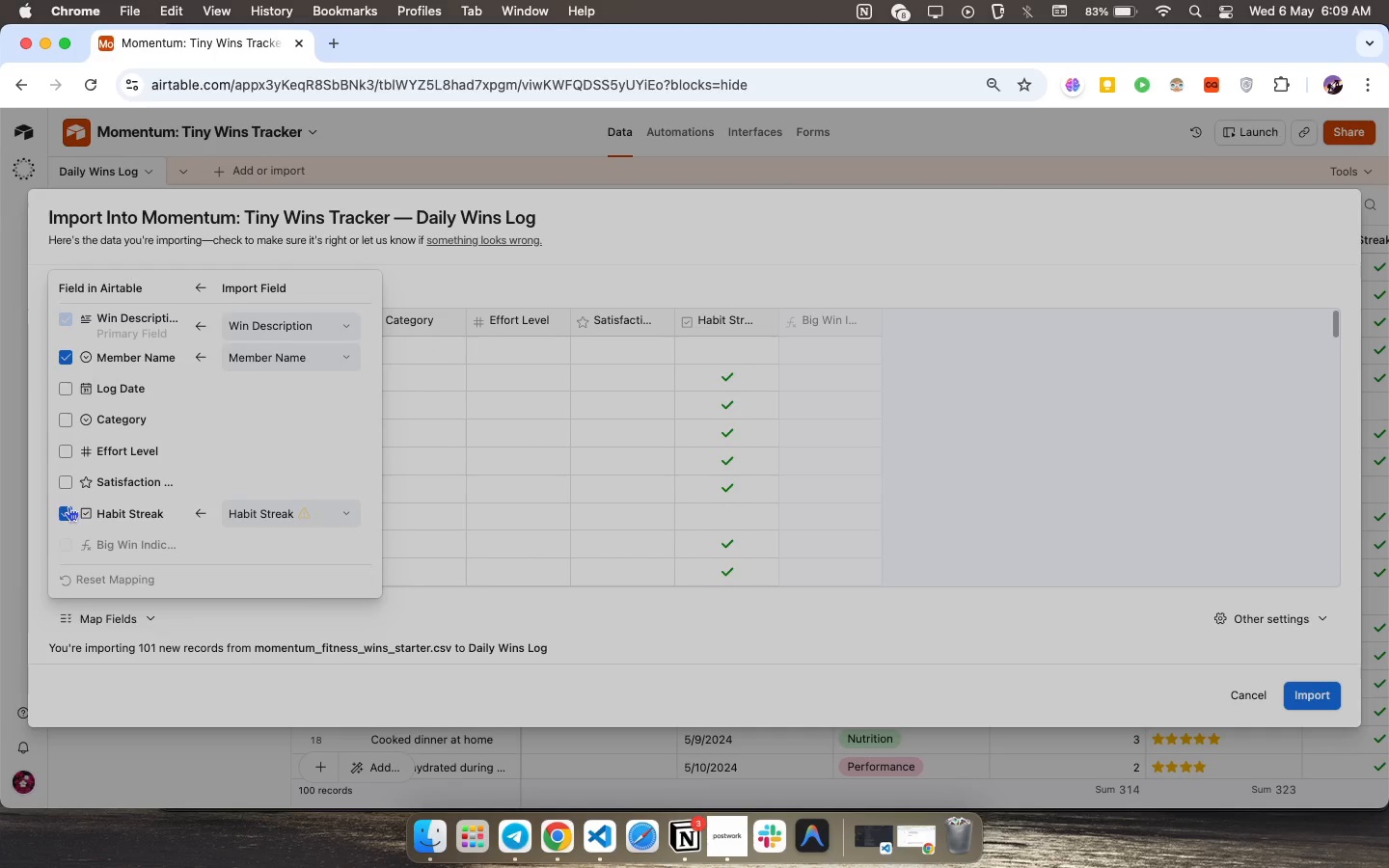 
left_click([67, 515])
 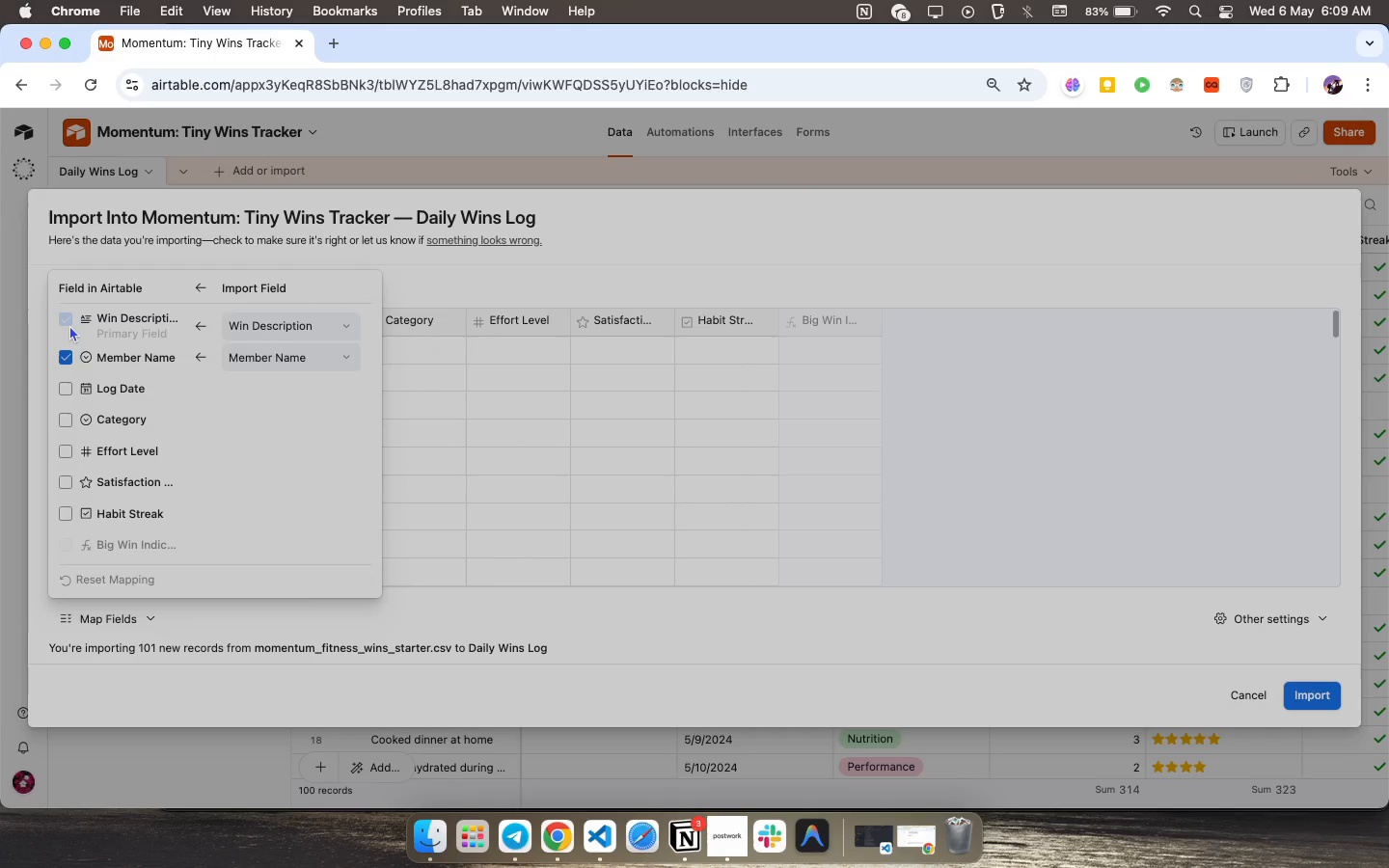 
left_click([69, 325])
 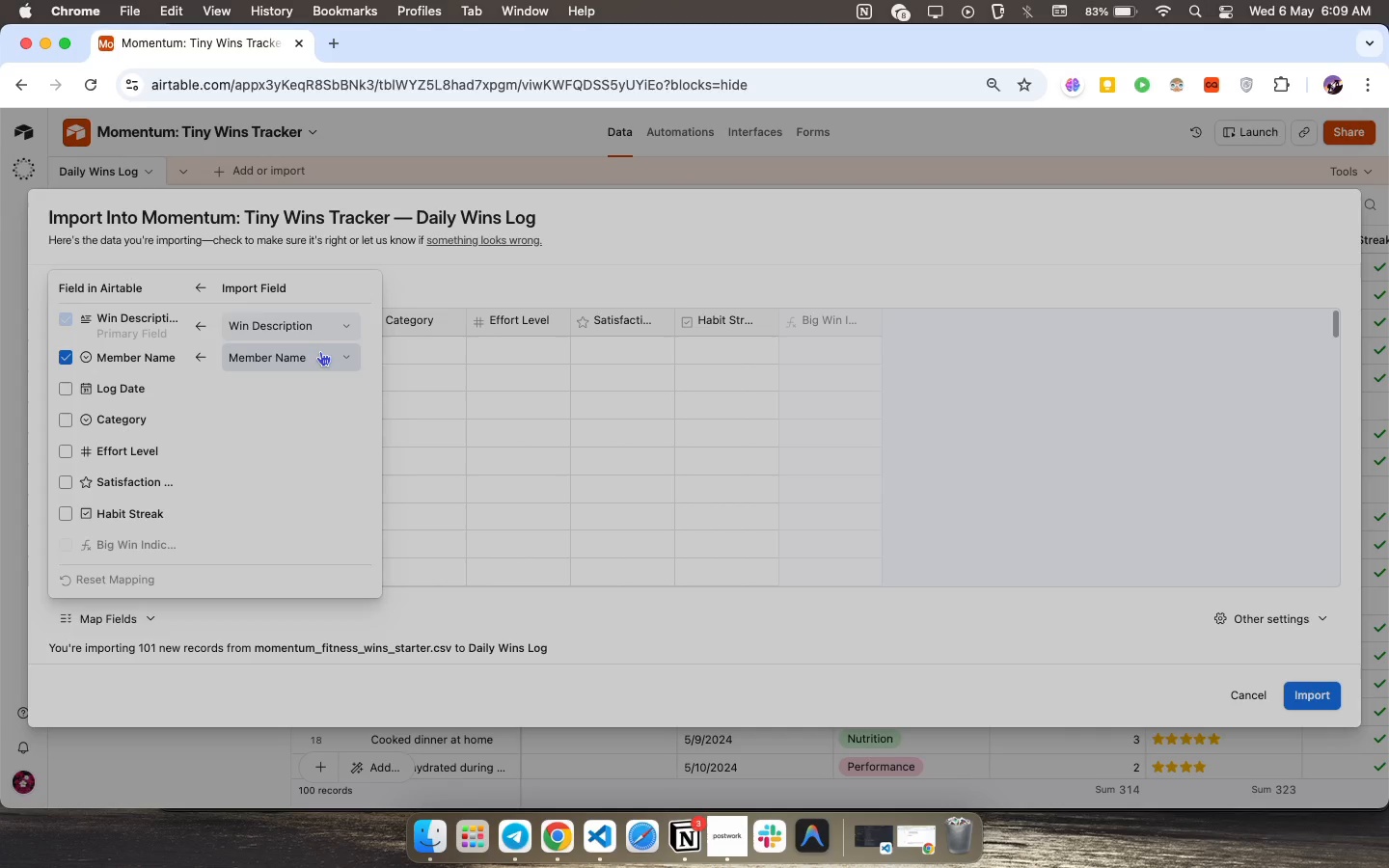 
wait(10.71)
 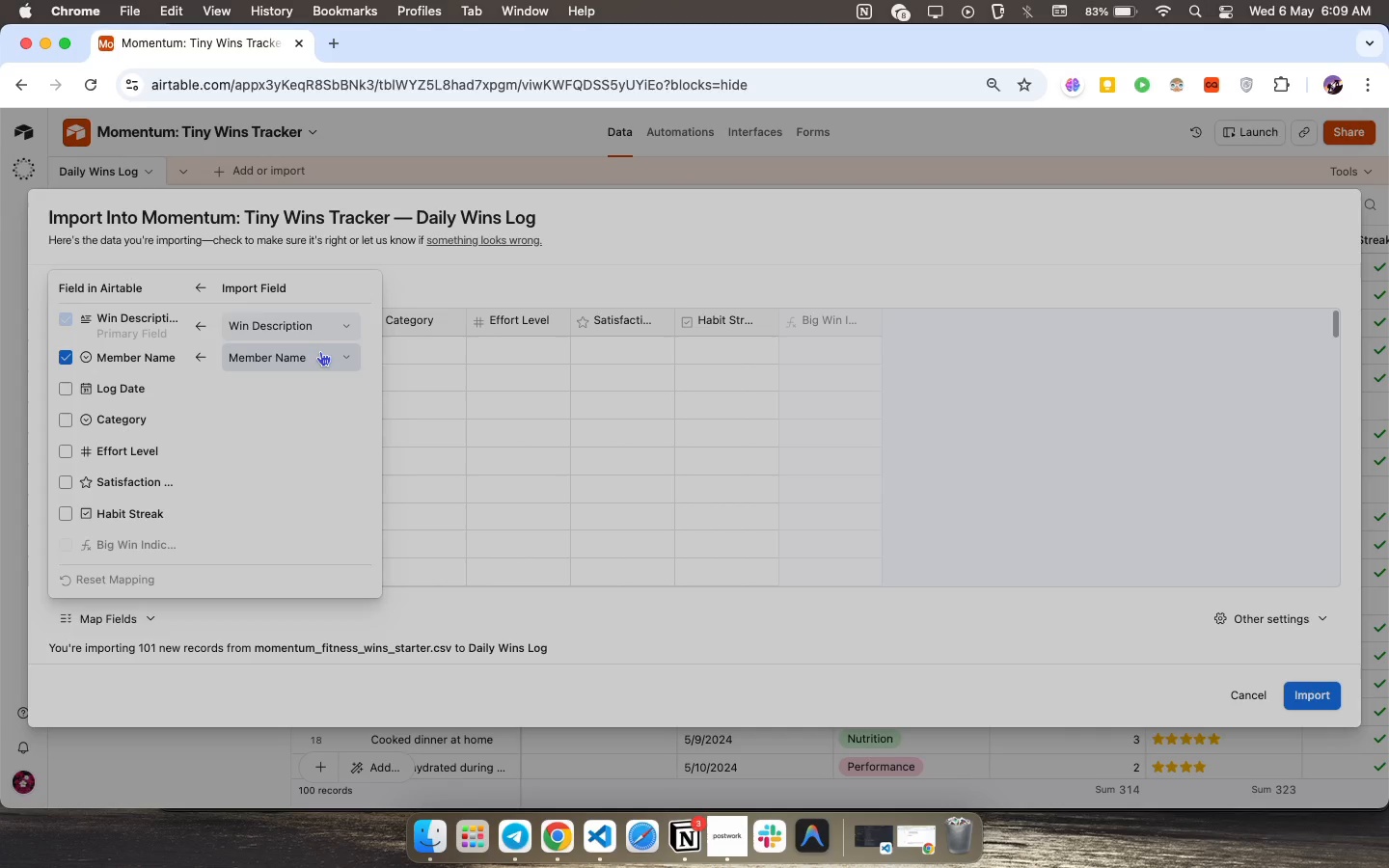 
left_click([1320, 699])
 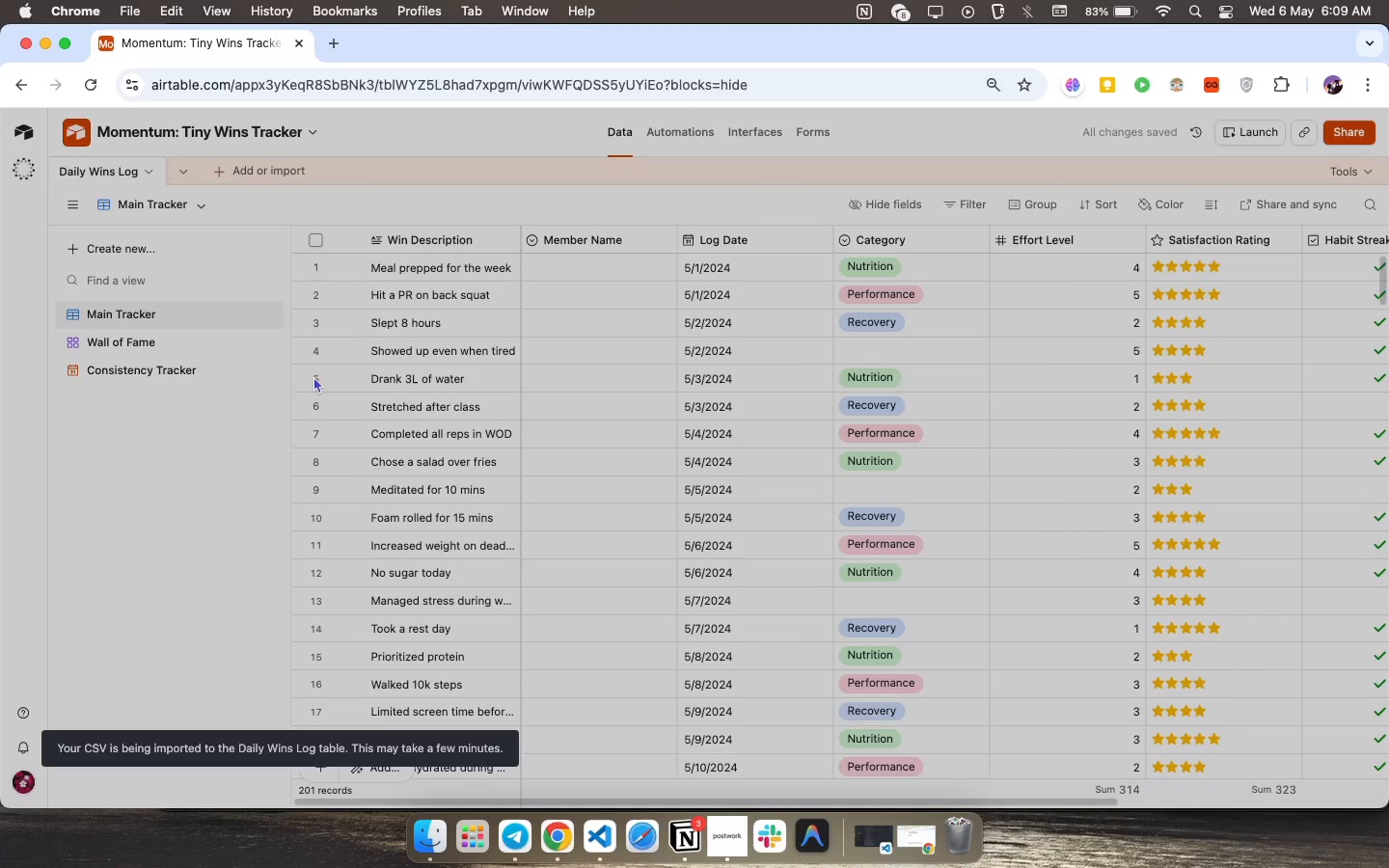 
scroll: coordinate [568, 379], scroll_direction: down, amount: 89.0
 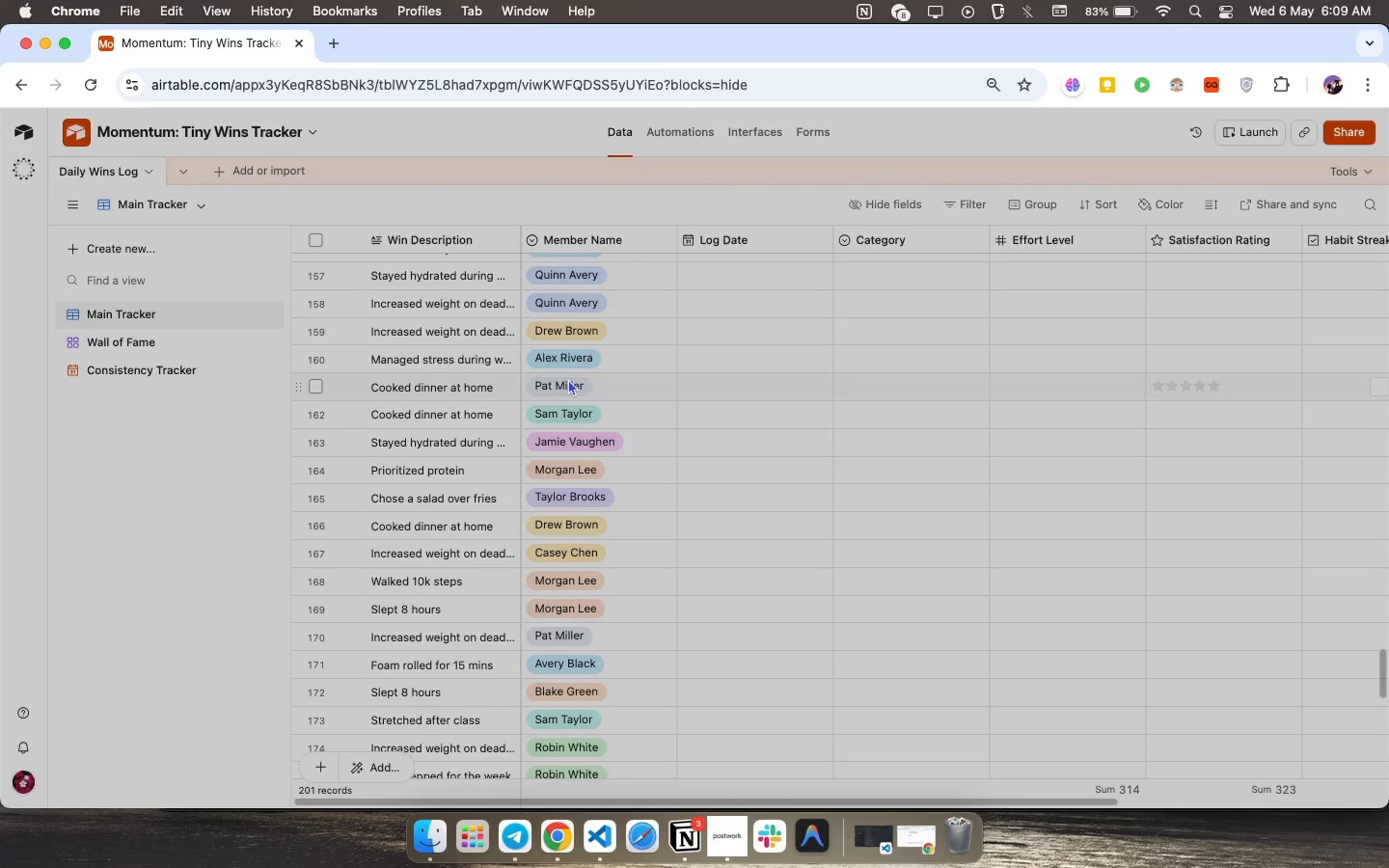 
scroll: coordinate [568, 379], scroll_direction: up, amount: 33.0
 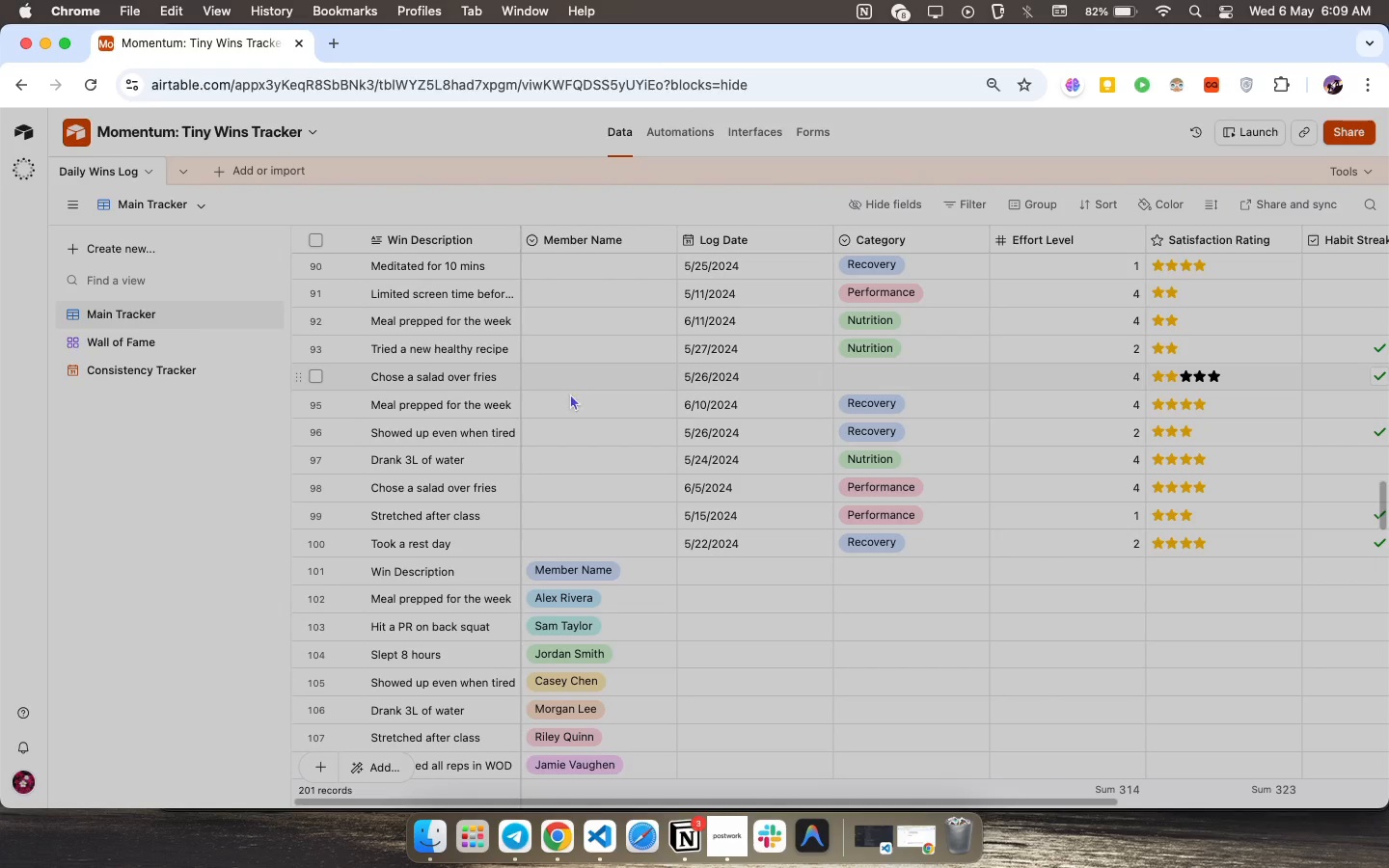 
scroll: coordinate [612, 529], scroll_direction: down, amount: 7.0
 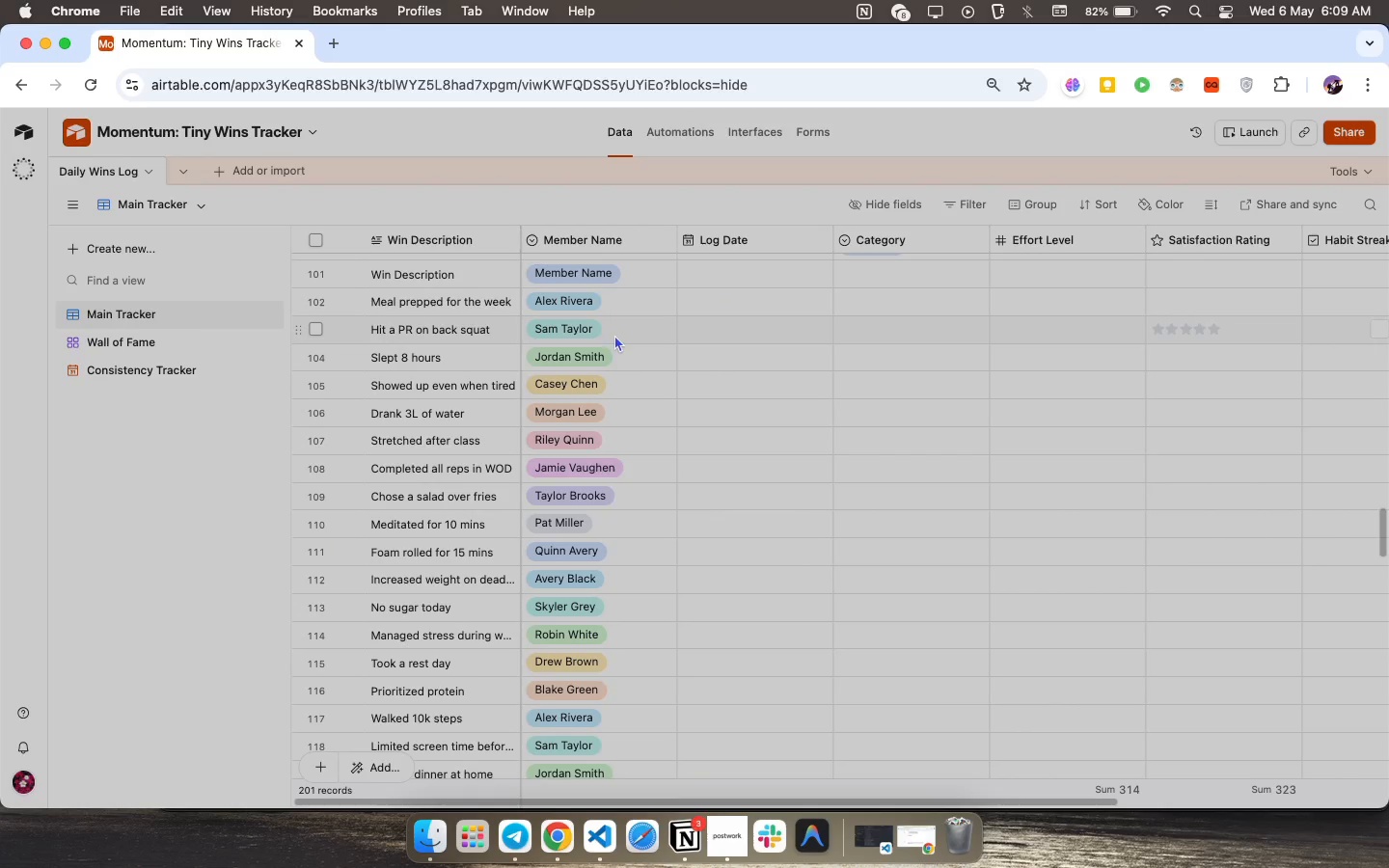 
double_click([615, 334])
 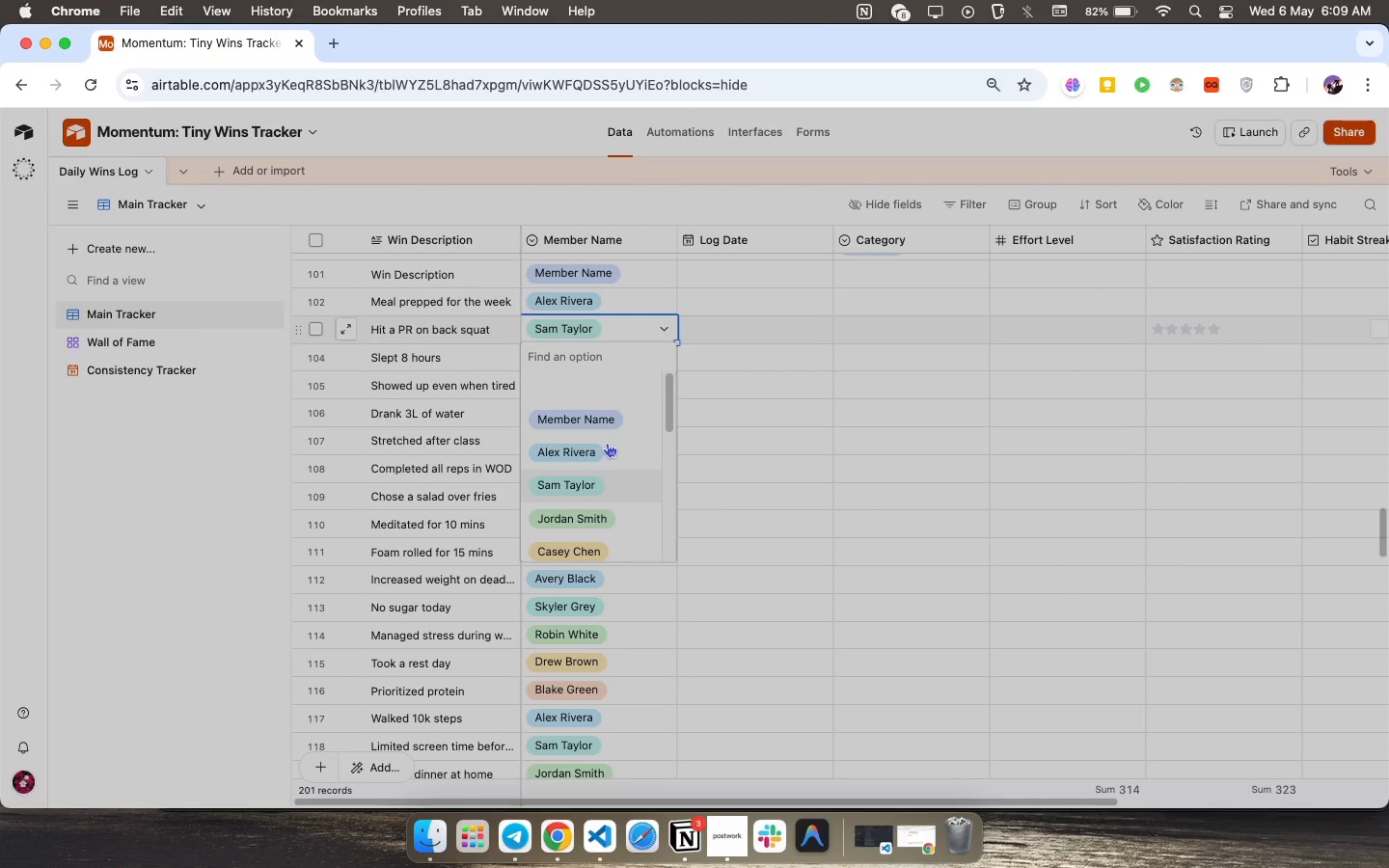 
scroll: coordinate [607, 443], scroll_direction: down, amount: 9.0
 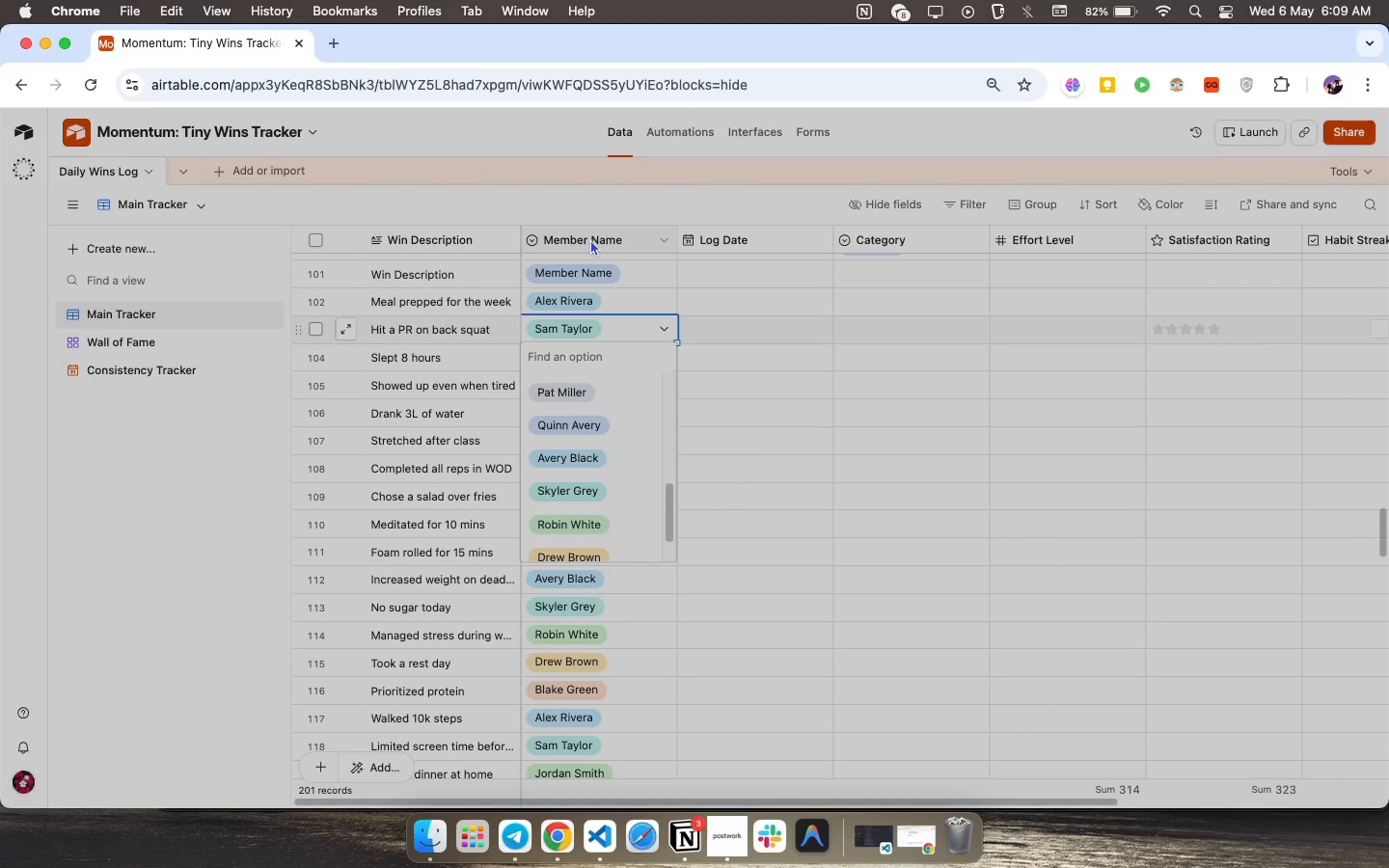 
double_click([590, 239])
 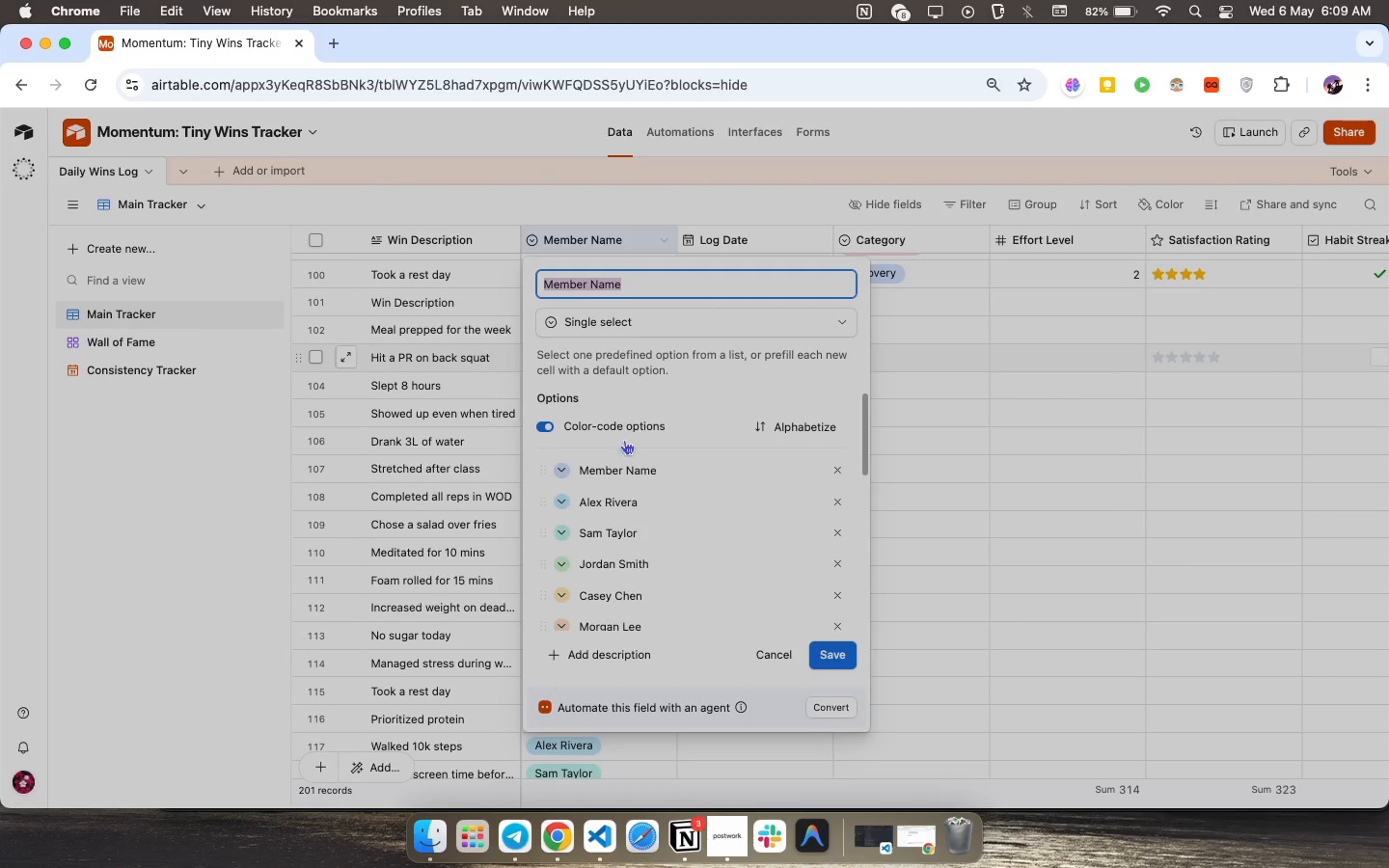 
scroll: coordinate [623, 483], scroll_direction: down, amount: 5.0
 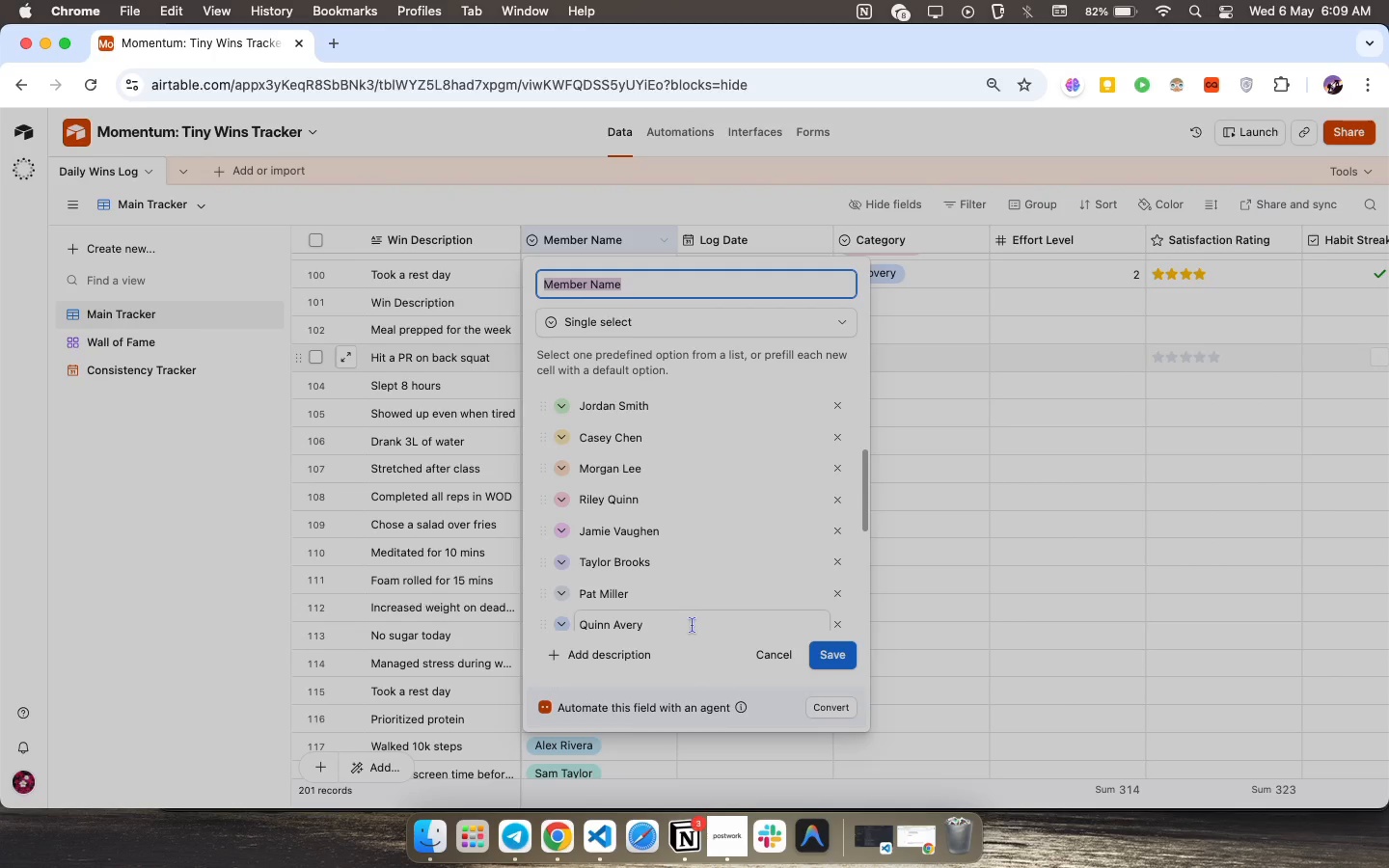 
left_click_drag(start_coordinate=[676, 637], to_coordinate=[586, 461])
 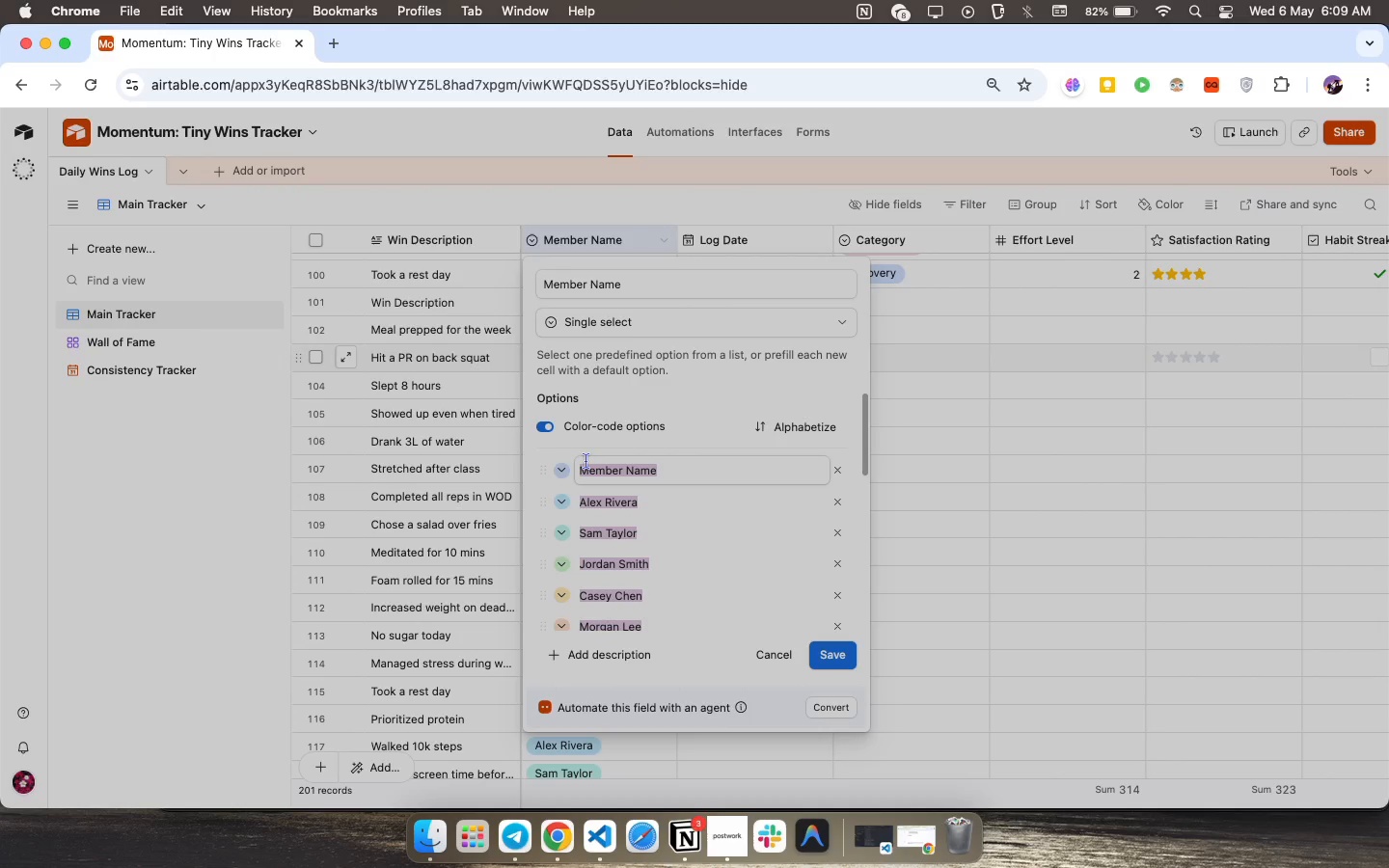 
key(Meta+C)
 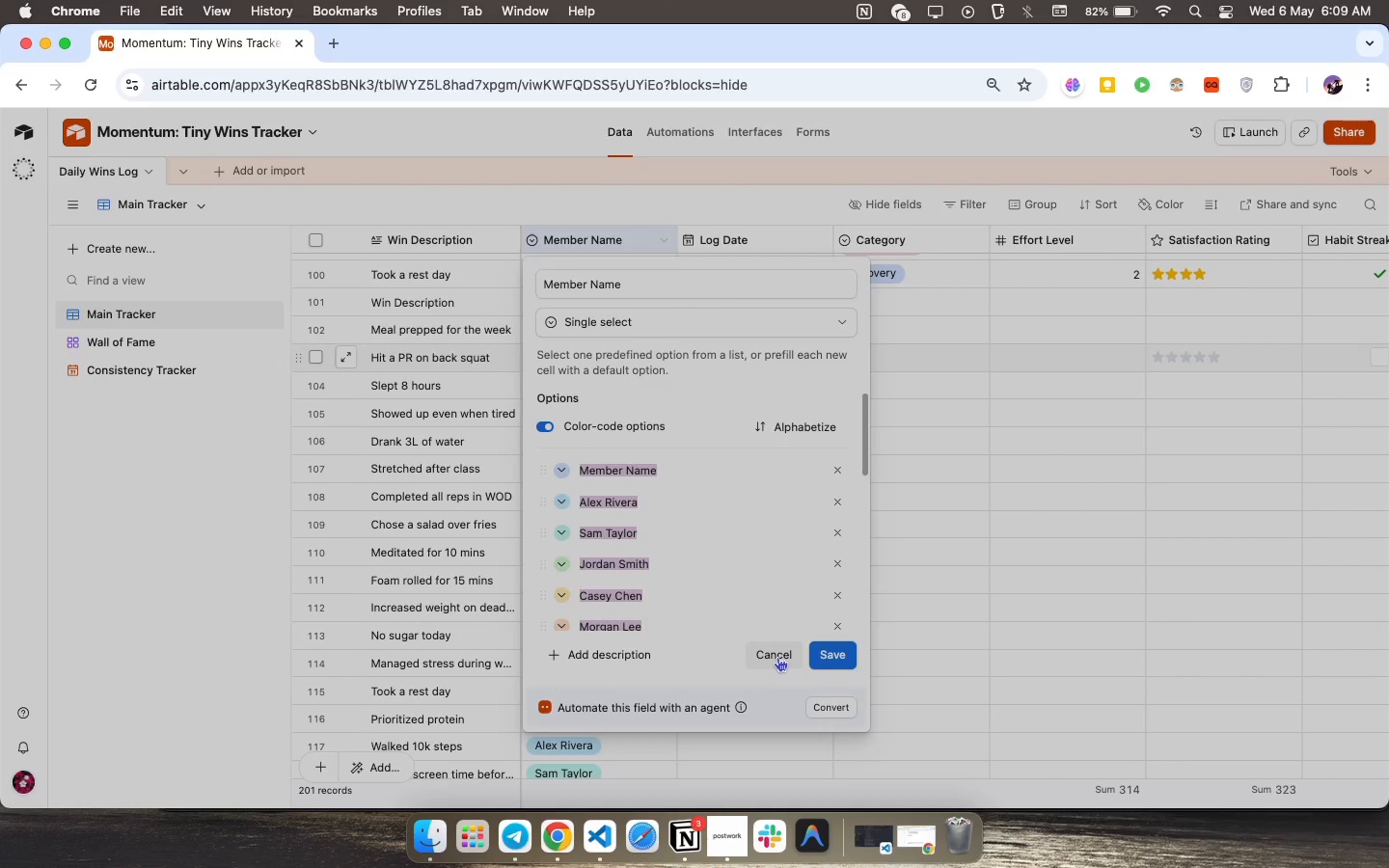 
left_click([777, 654])
 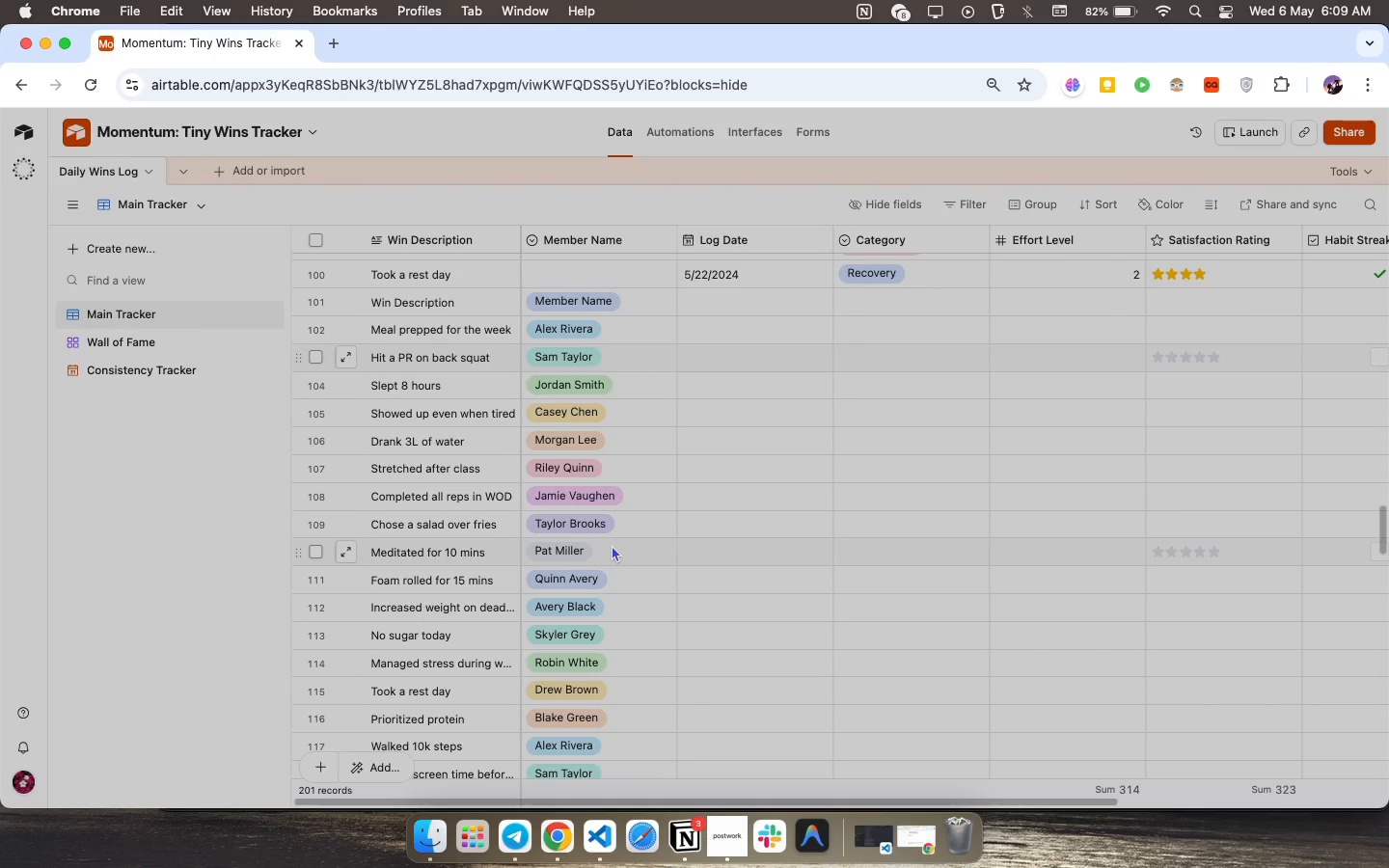 
scroll: coordinate [612, 544], scroll_direction: up, amount: 10.0
 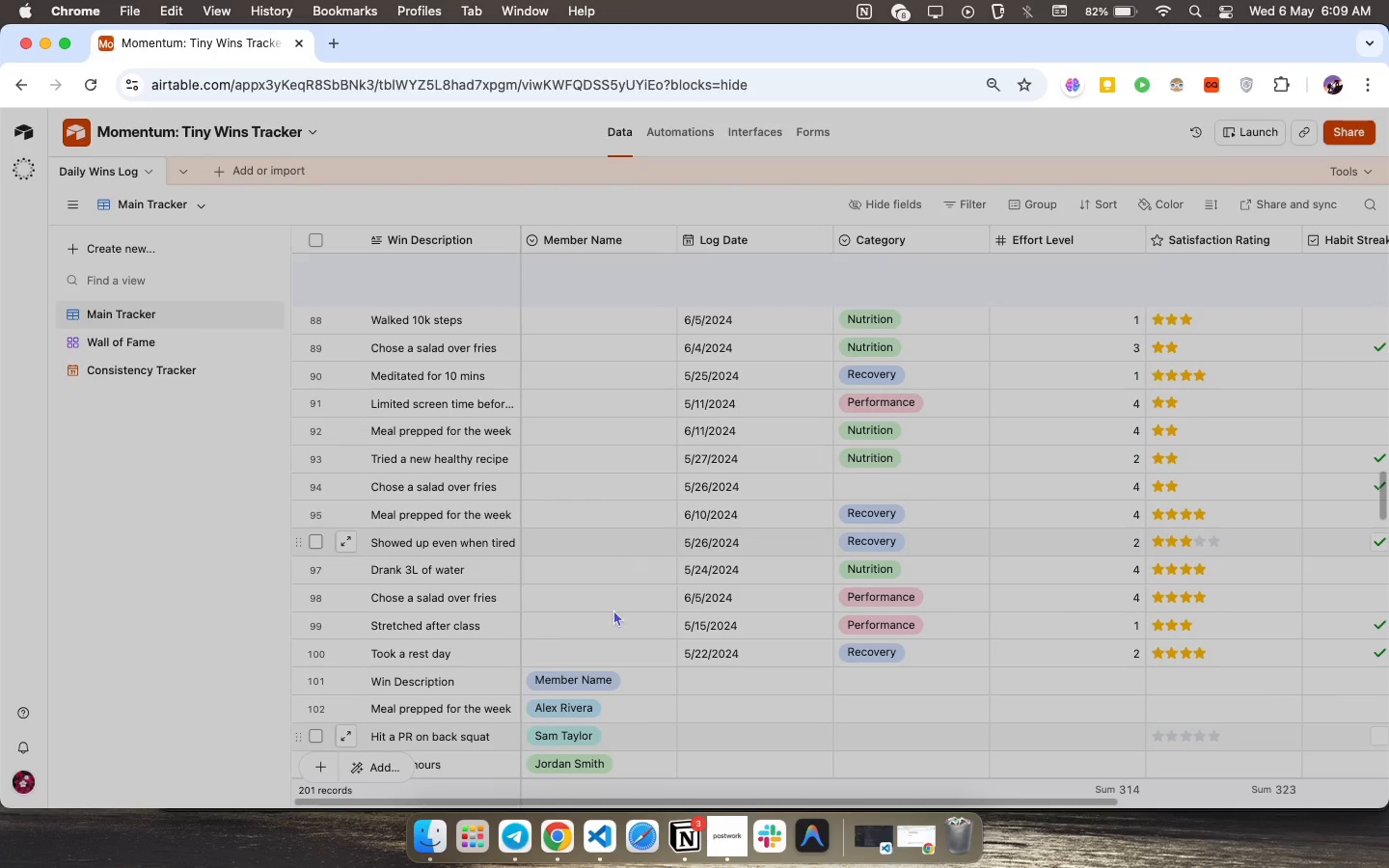 
scroll: coordinate [636, 696], scroll_direction: down, amount: 4.0
 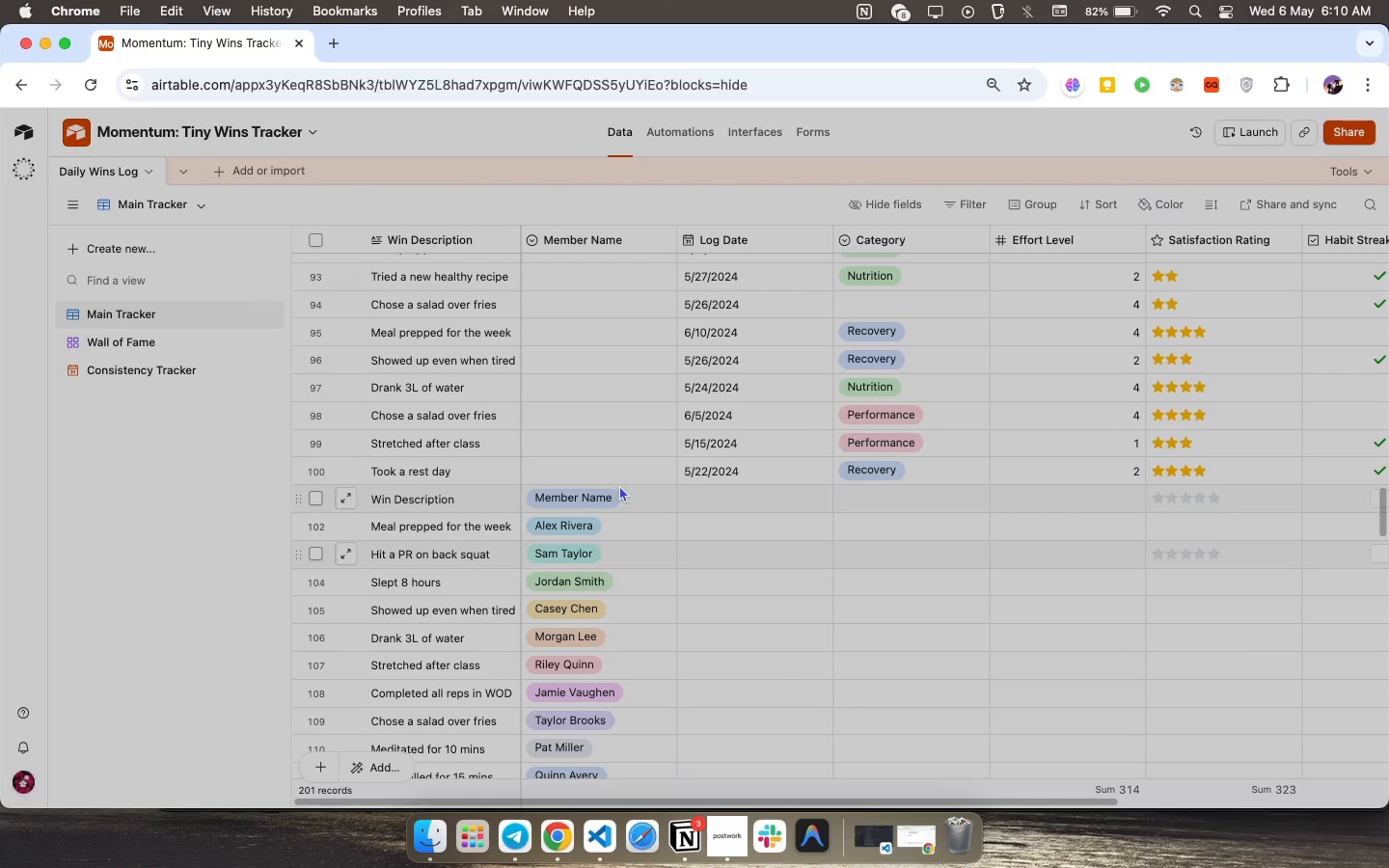 
left_click_drag(start_coordinate=[620, 475], to_coordinate=[632, 273])
 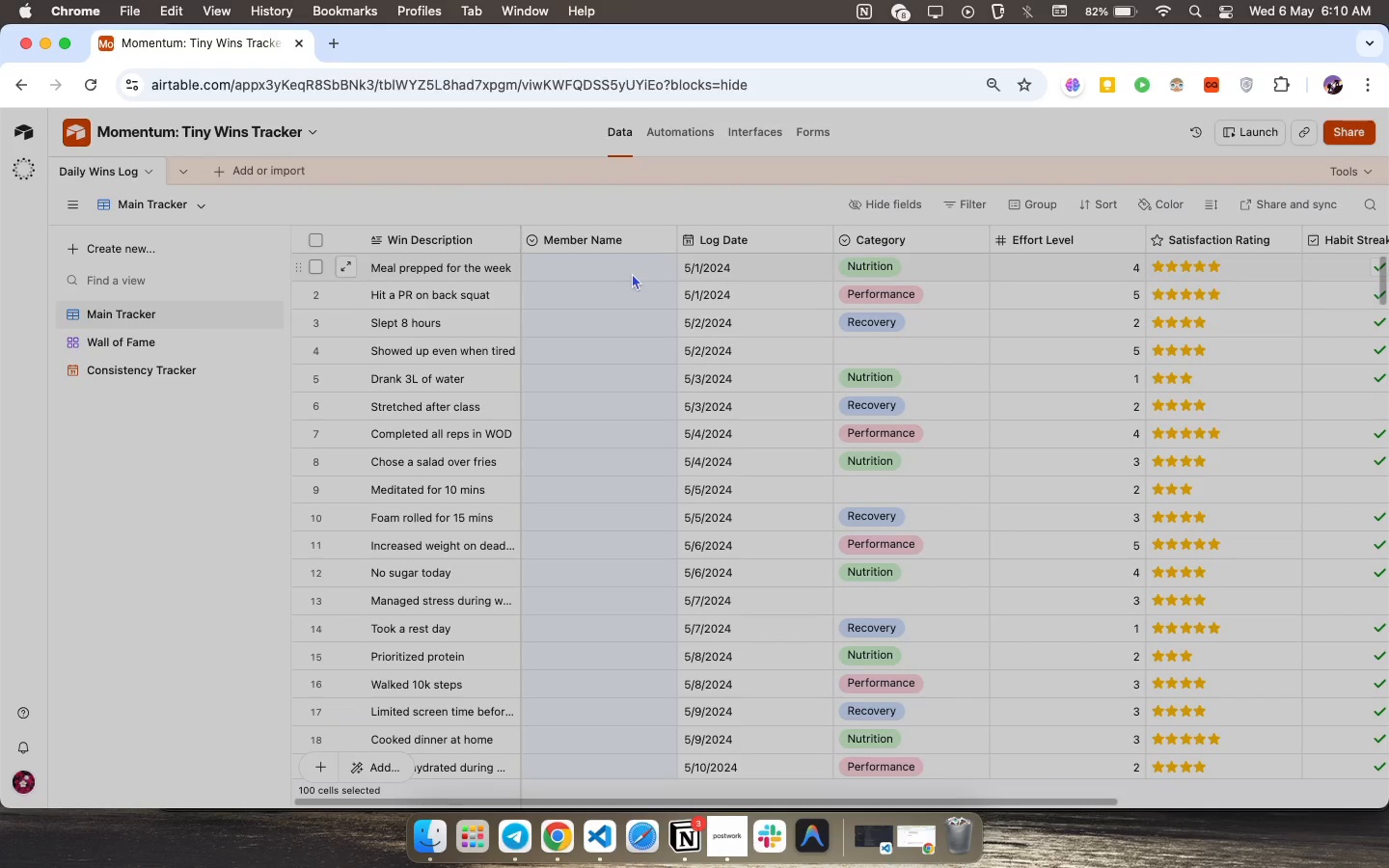 
key(Backspace)
 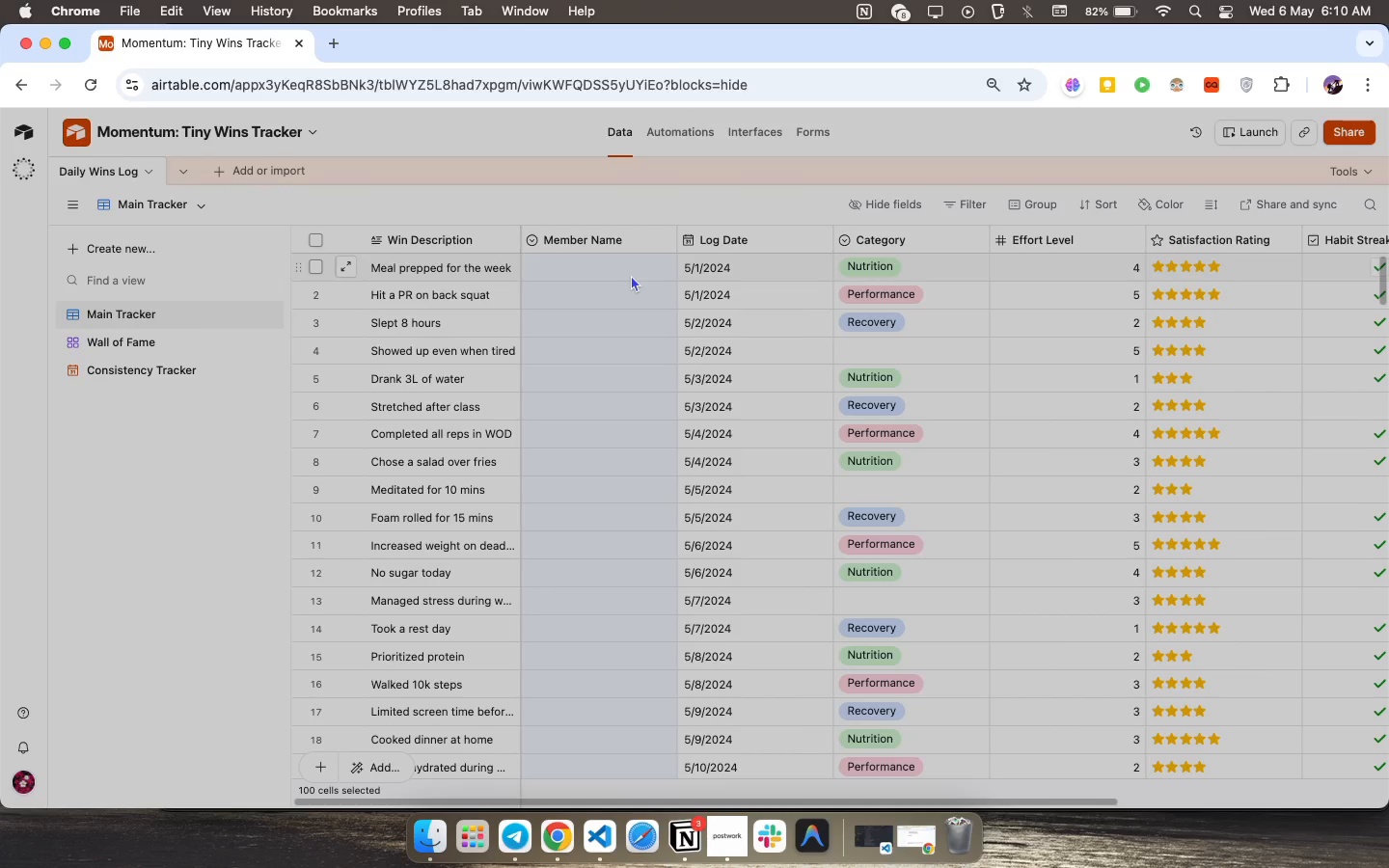 
key(Backspace)
 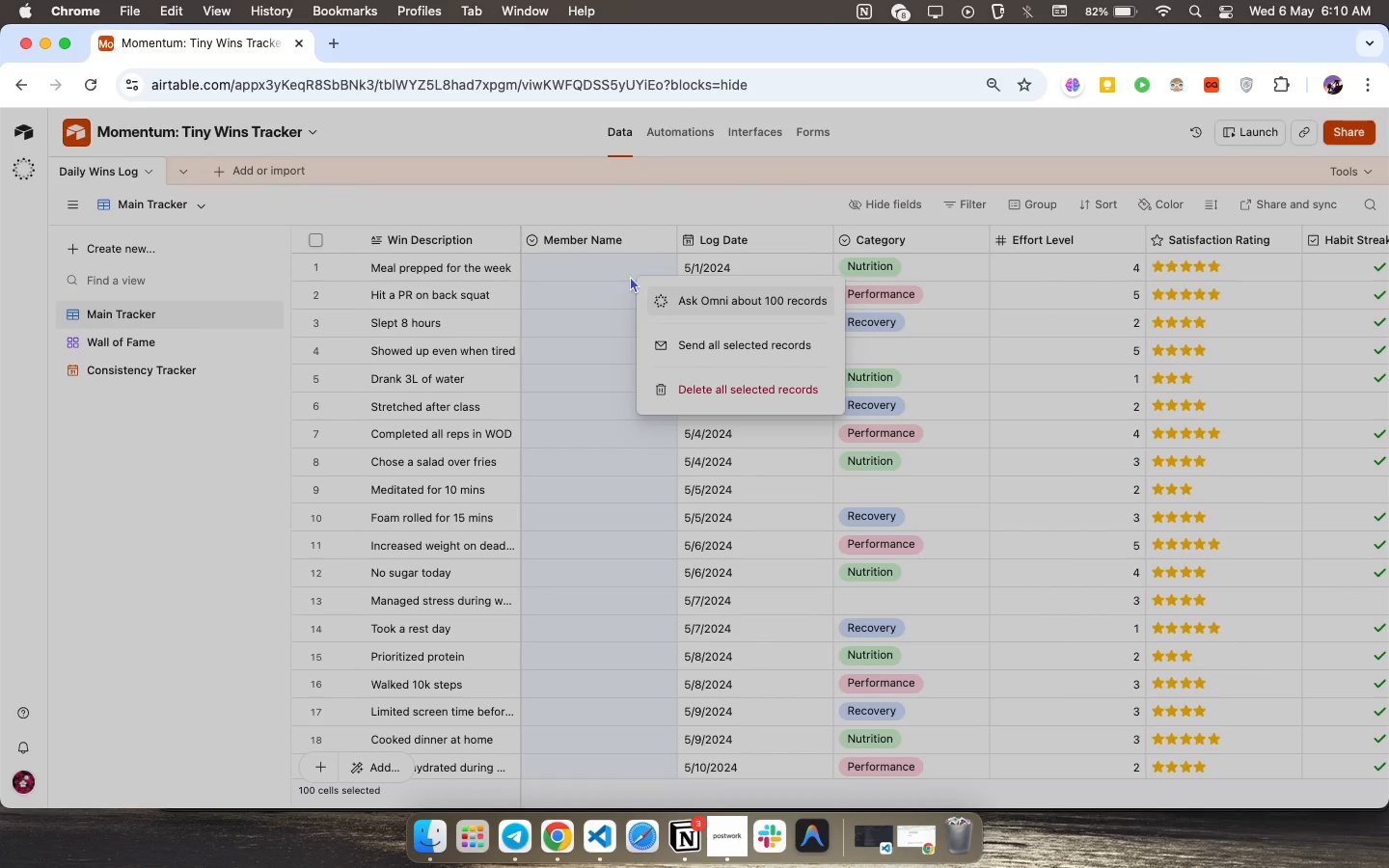 
right_click([630, 276])
 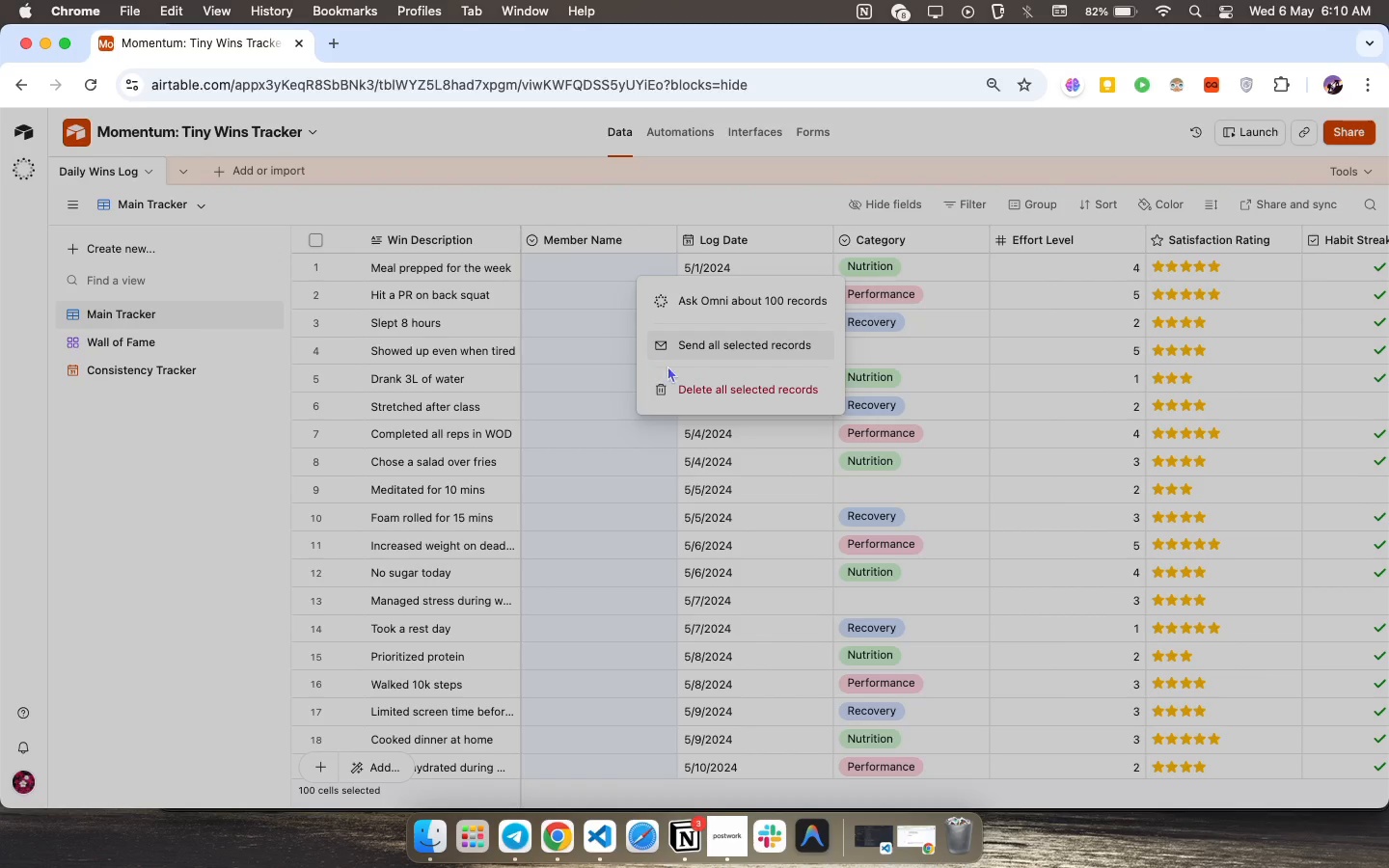 
left_click([697, 383])
 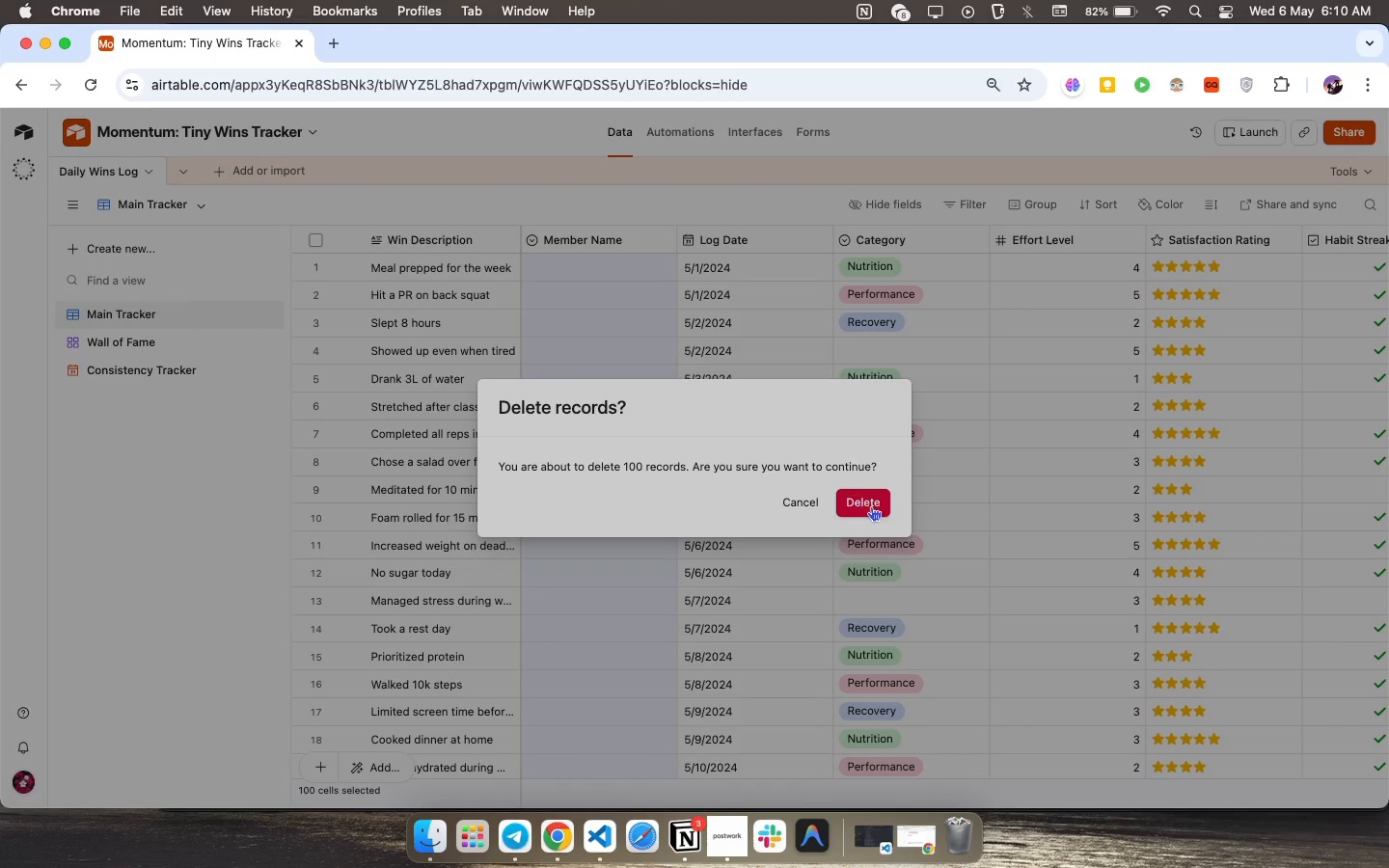 
left_click([873, 507])
 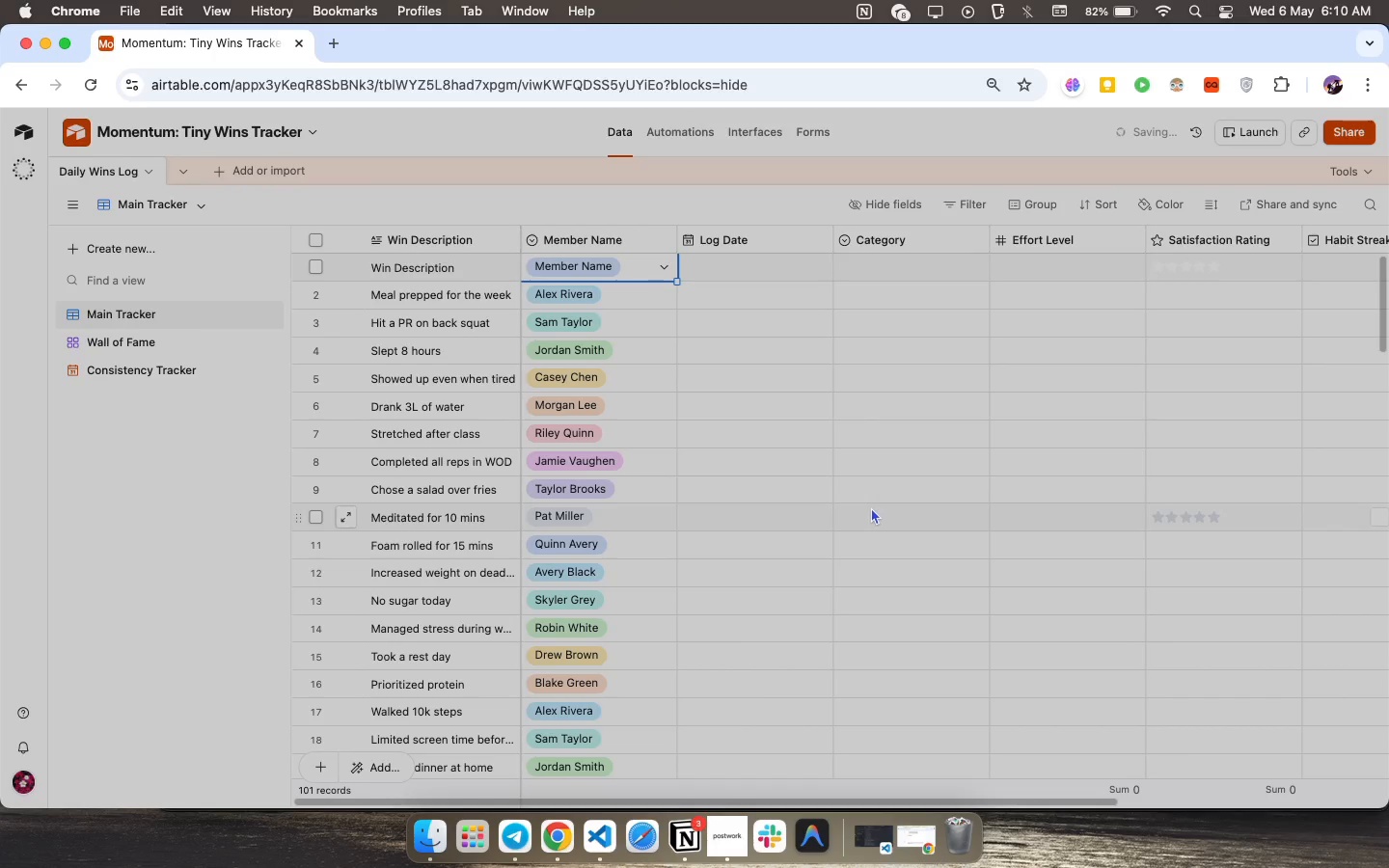 
key(Meta+CommandLeft)
 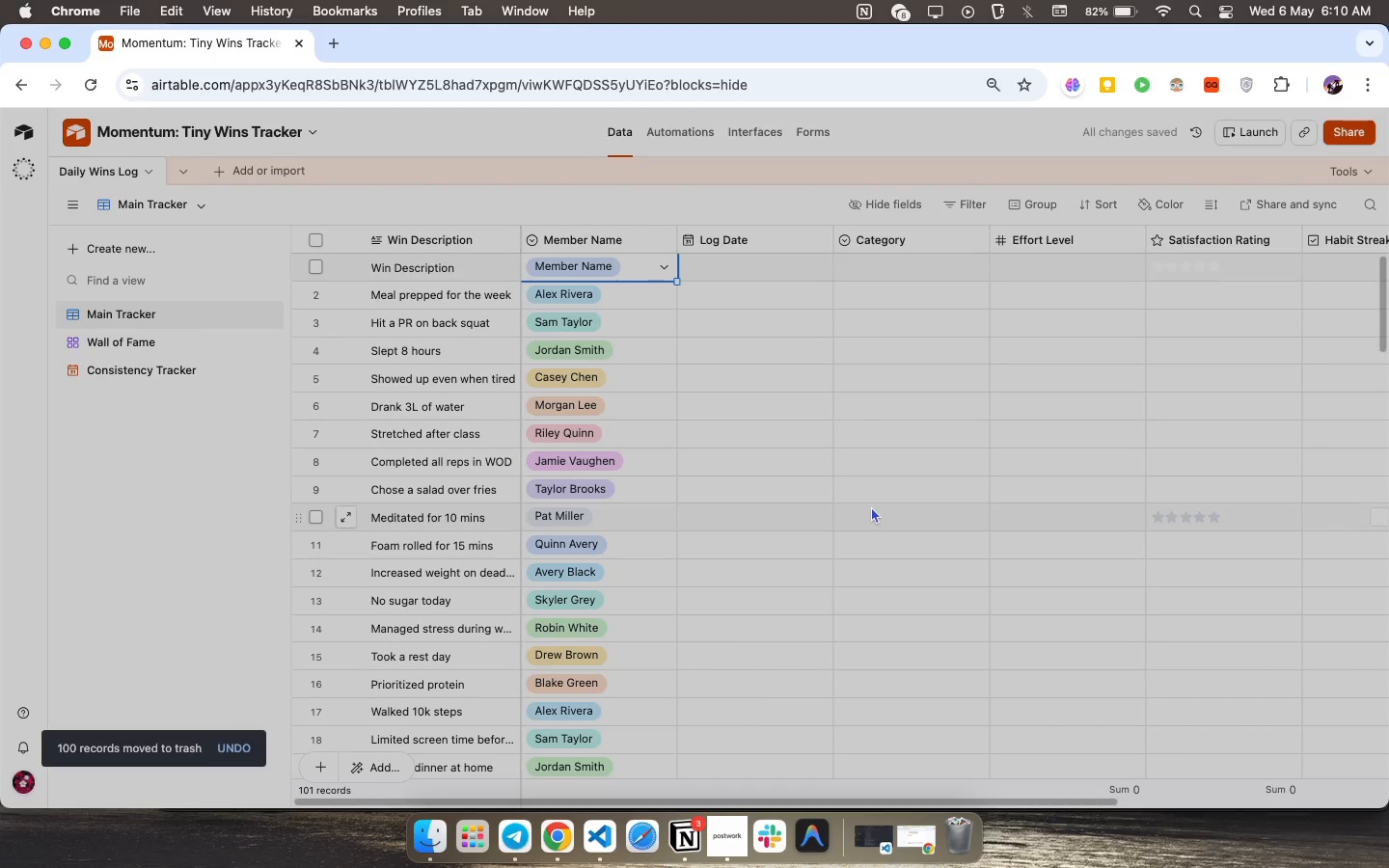 
key(Meta+Z)
 